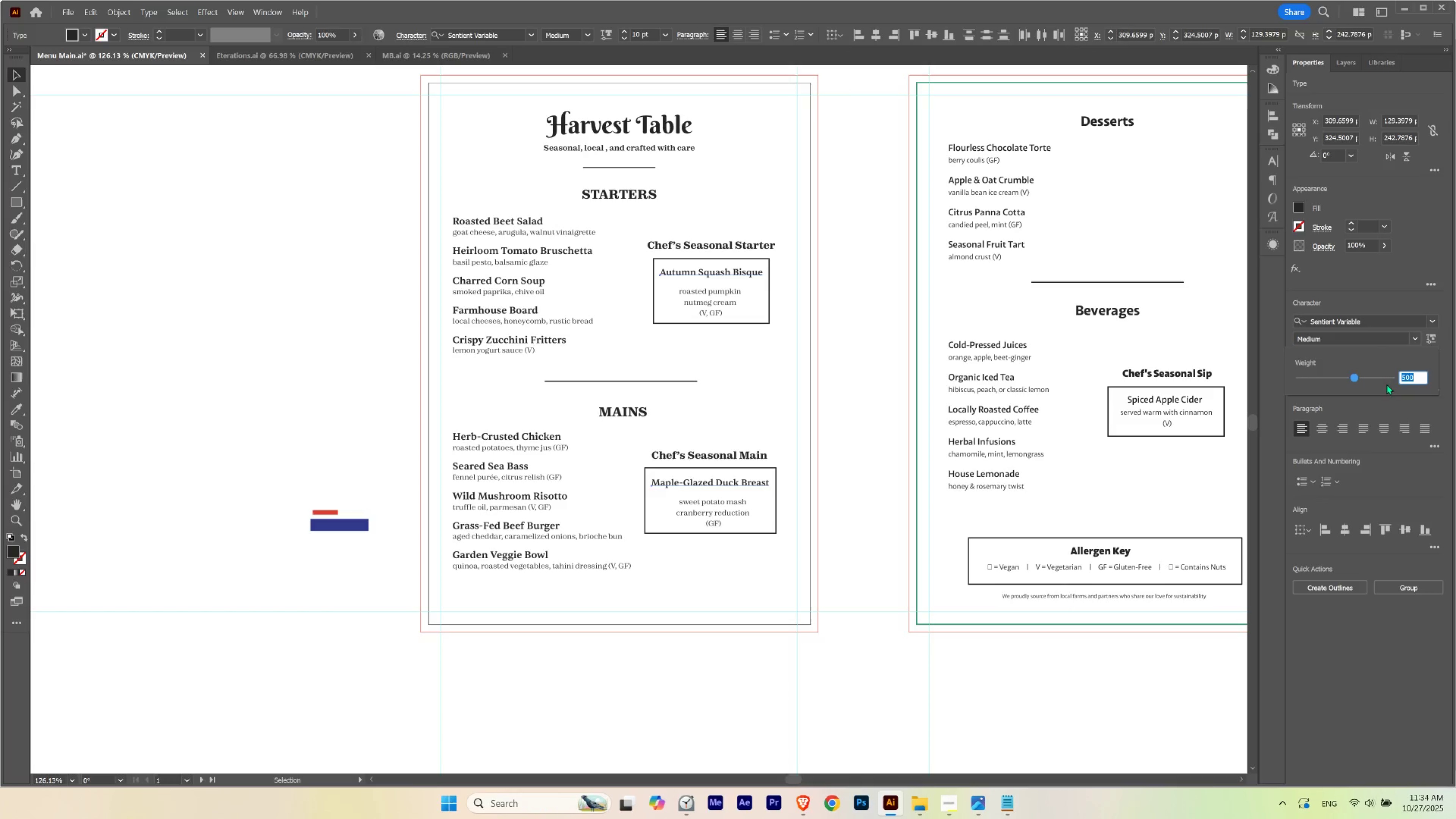 
left_click_drag(start_coordinate=[1355, 377], to_coordinate=[1360, 380])
 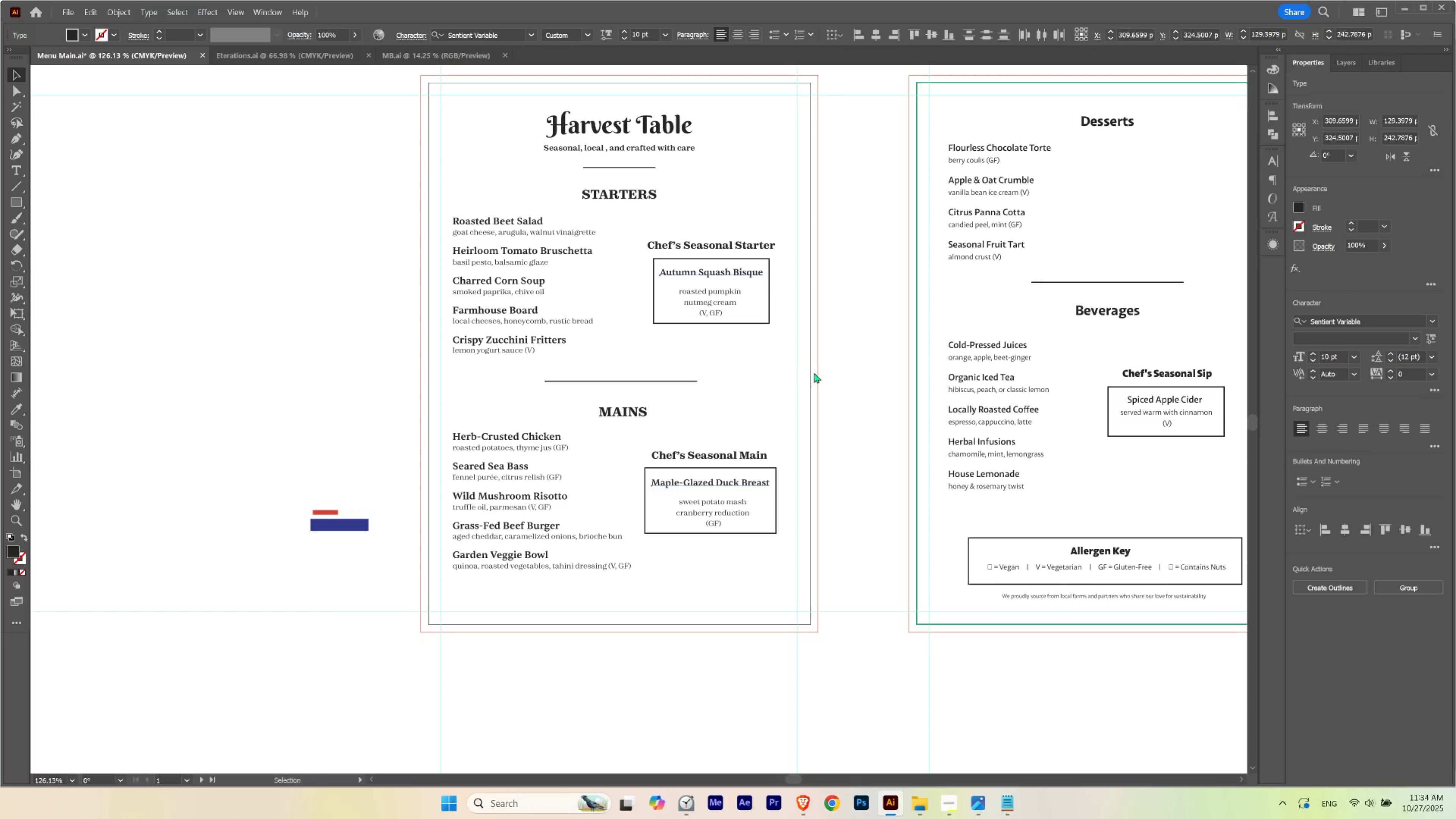 
left_click([807, 374])
 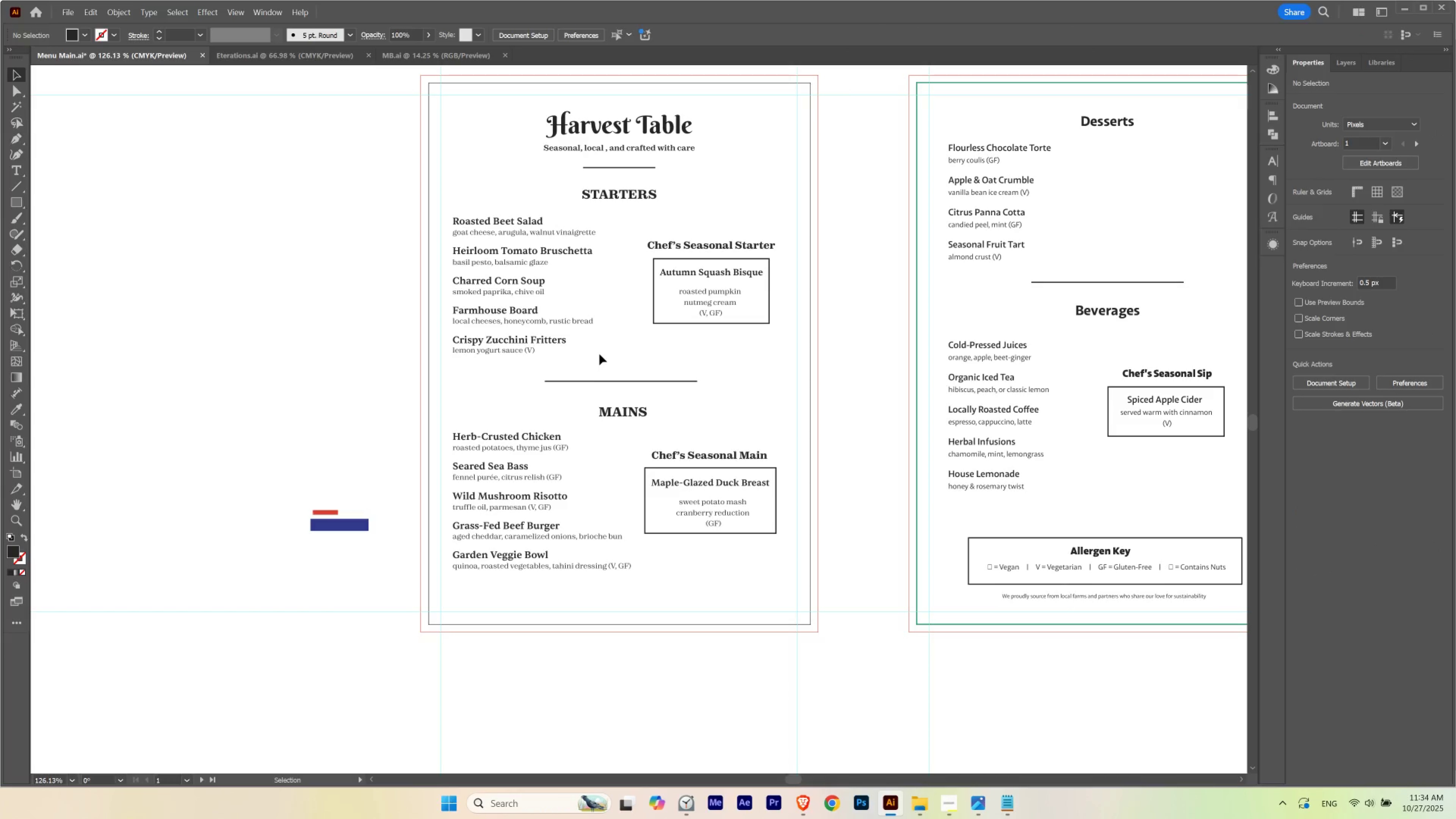 
left_click([599, 354])
 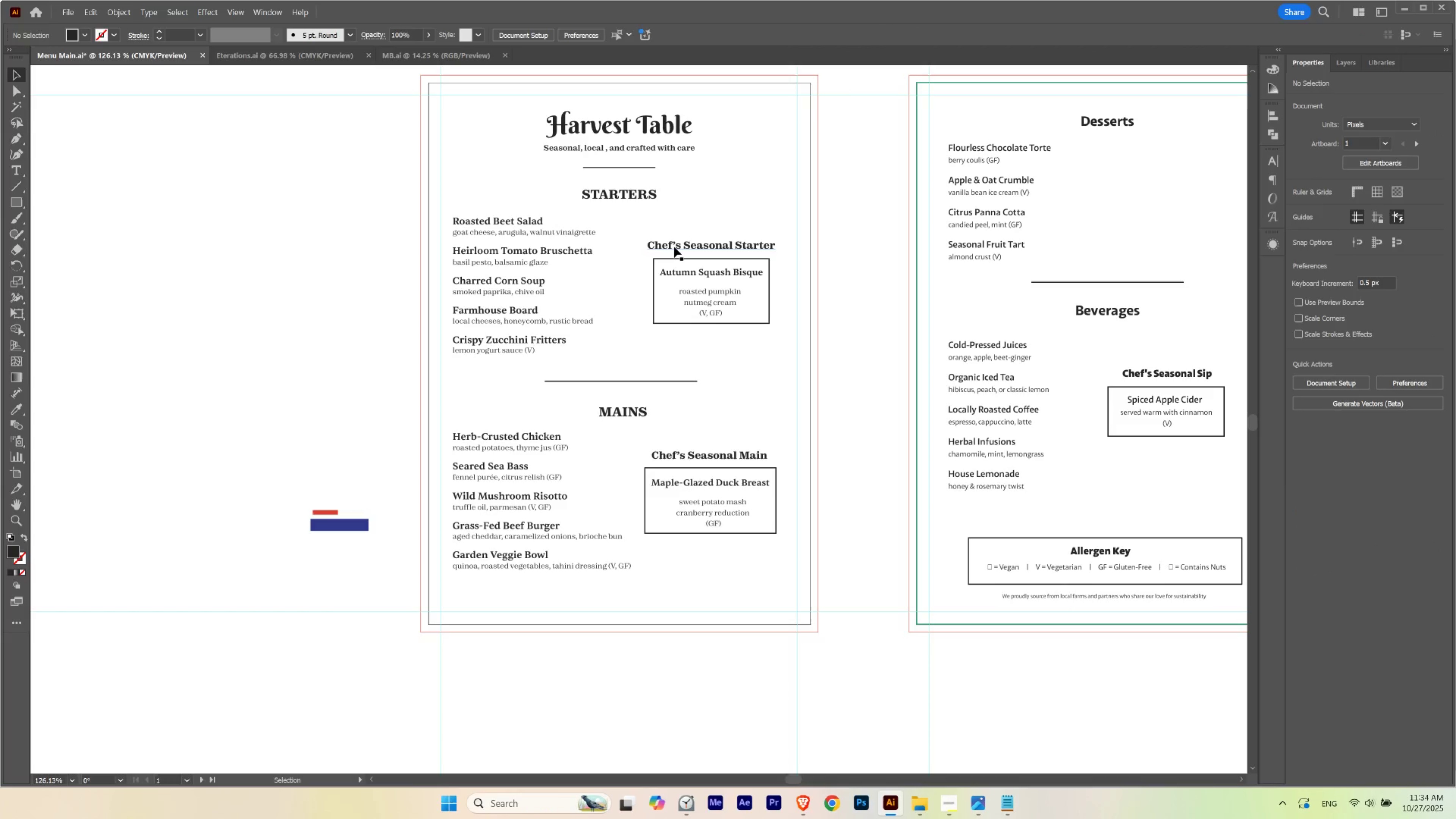 
left_click([674, 247])
 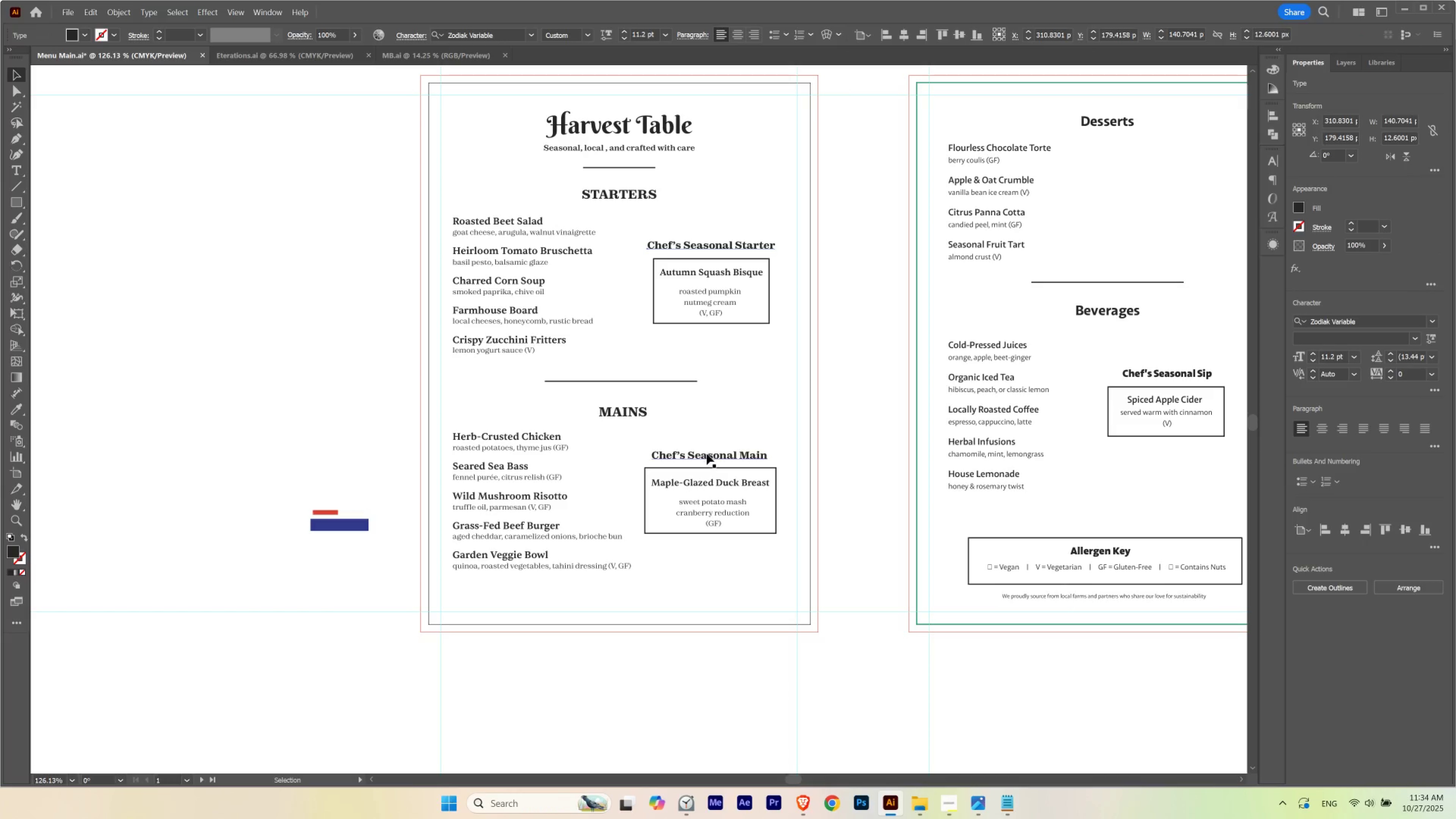 
left_click([706, 454])
 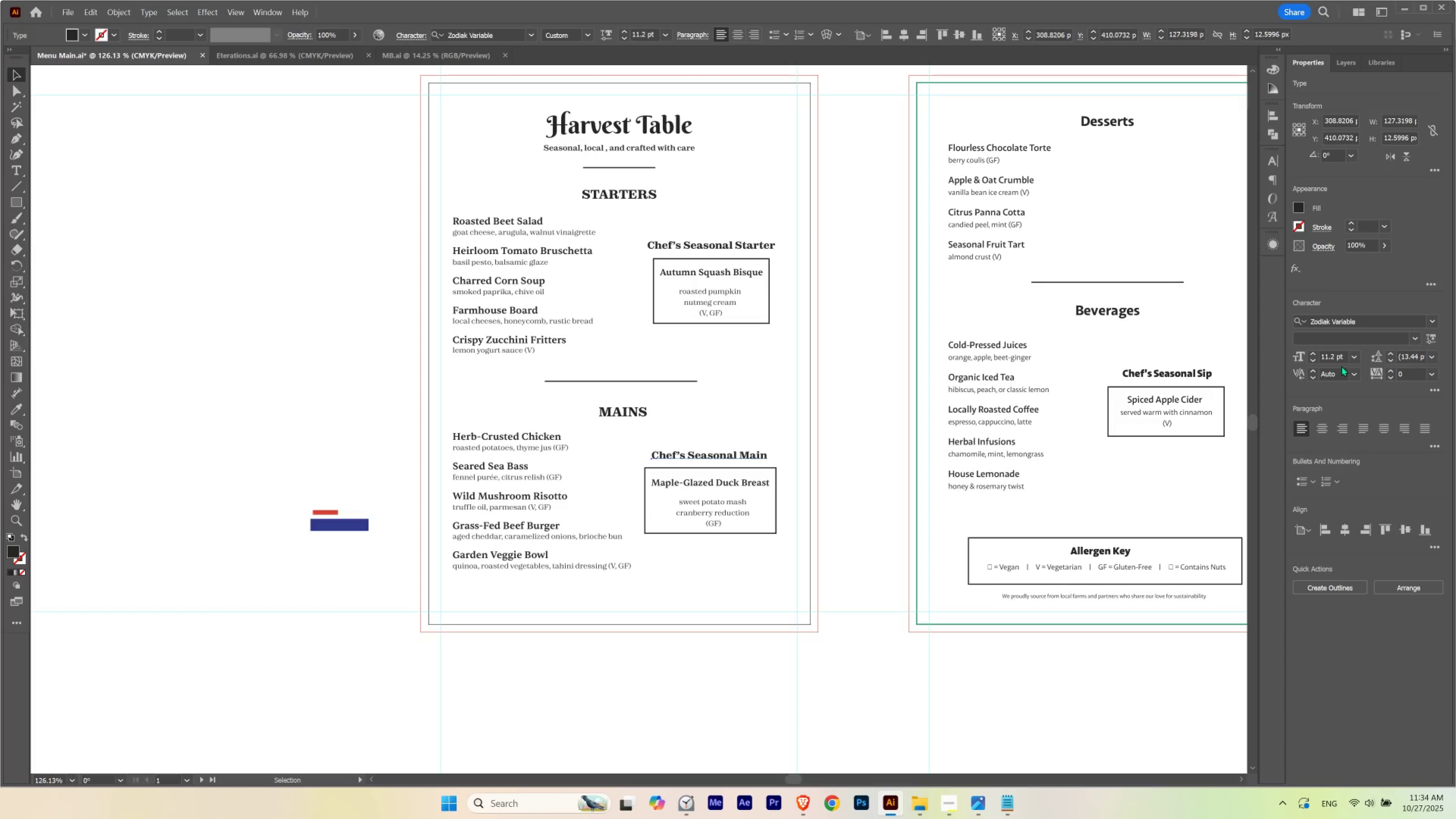 
hold_key(key=ControlLeft, duration=1.54)
scroll: coordinate [1338, 357], scroll_direction: down, amount: 2.0
 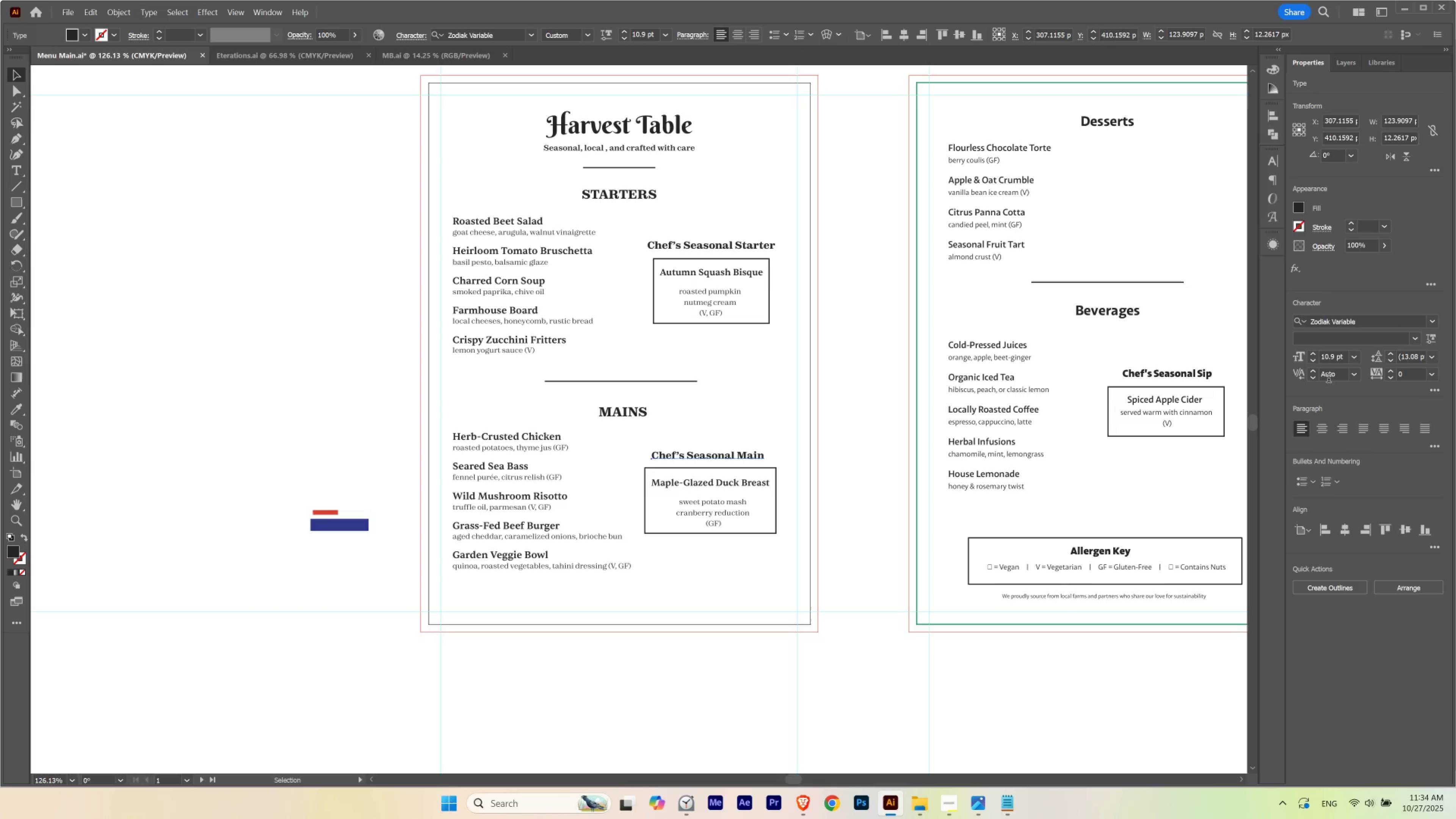 
hold_key(key=ControlLeft, duration=1.51)
 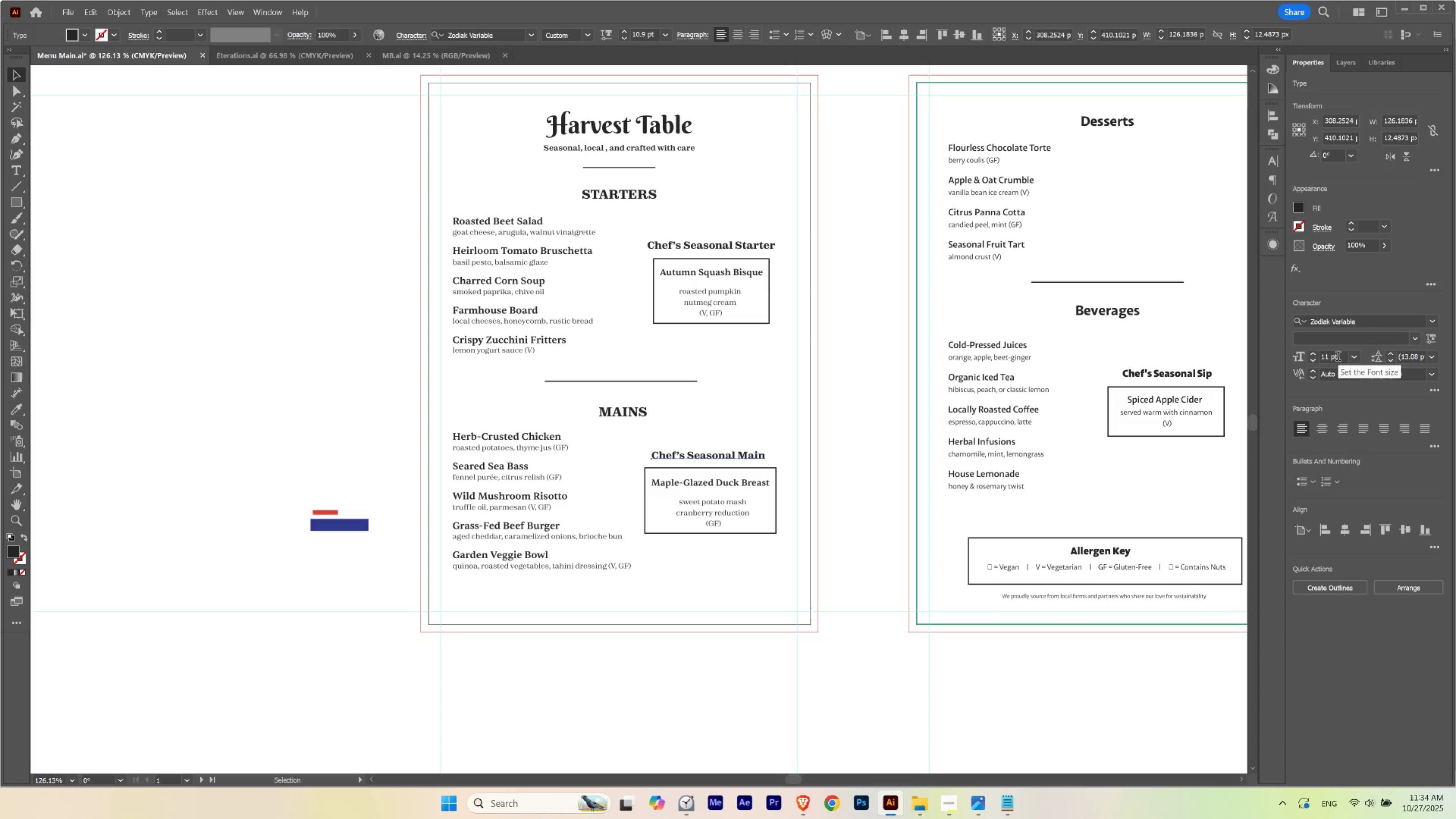 
hold_key(key=ControlLeft, duration=1.52)
 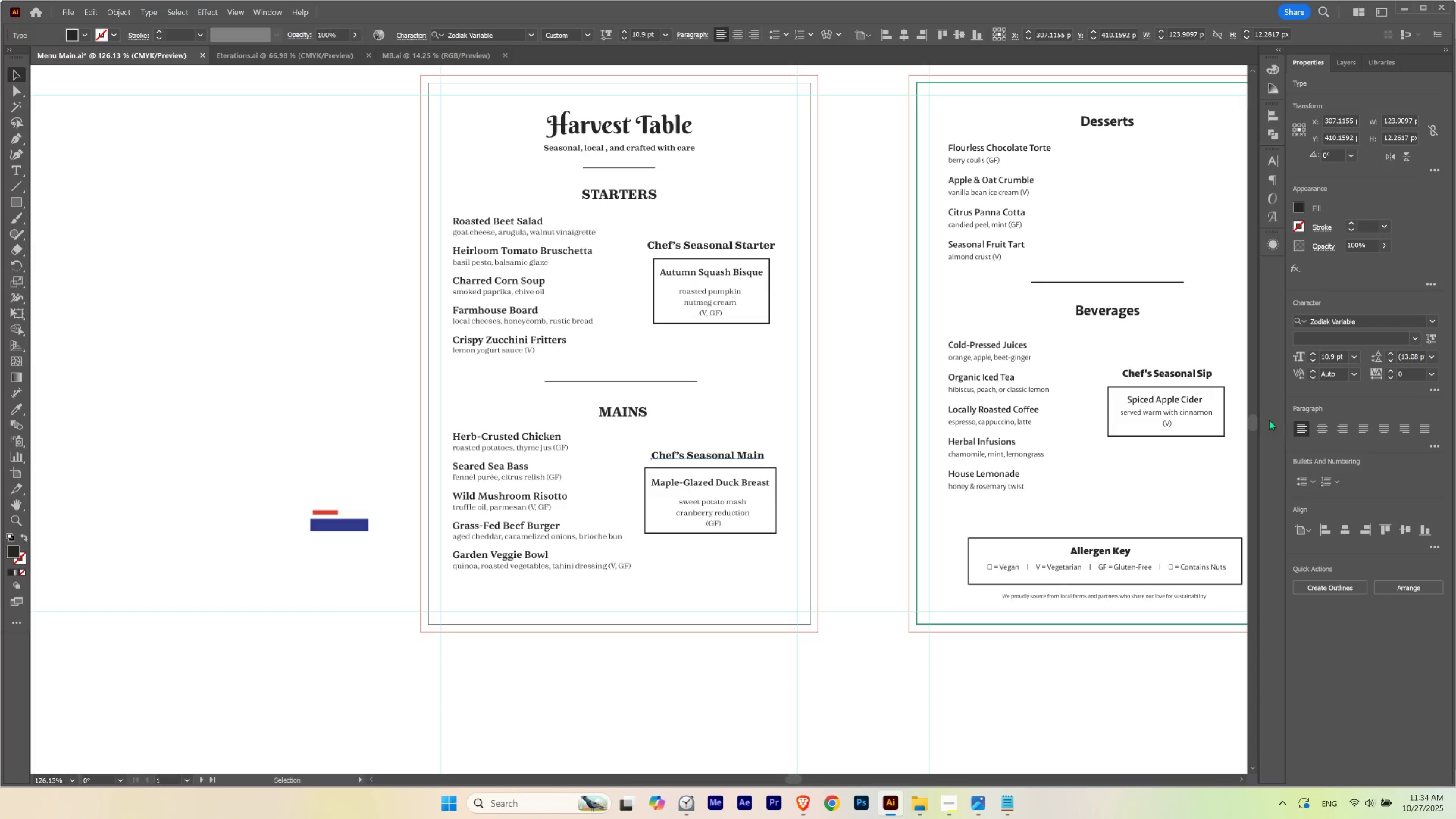 
hold_key(key=ControlLeft, duration=0.58)
 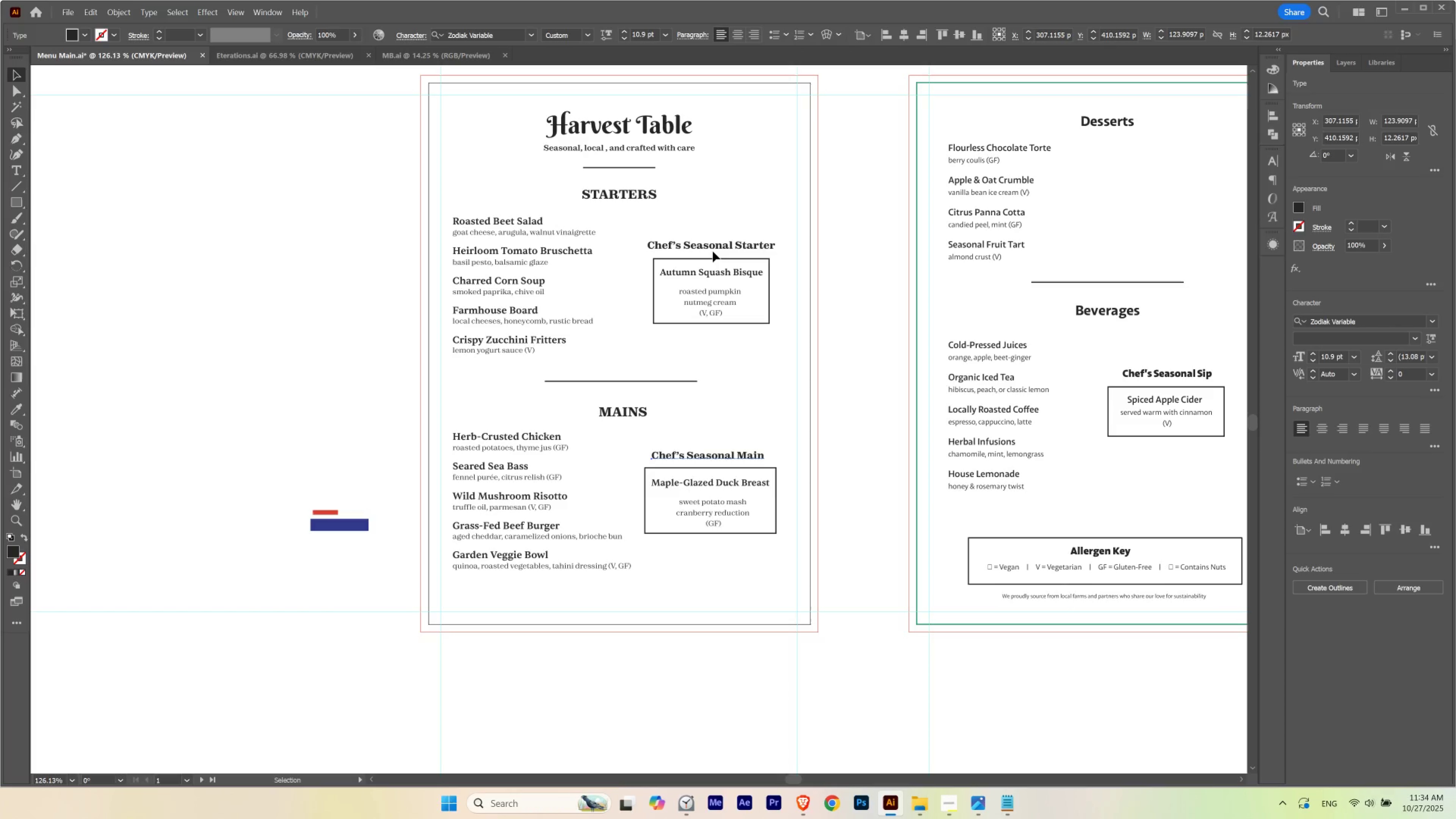 
left_click([714, 249])
 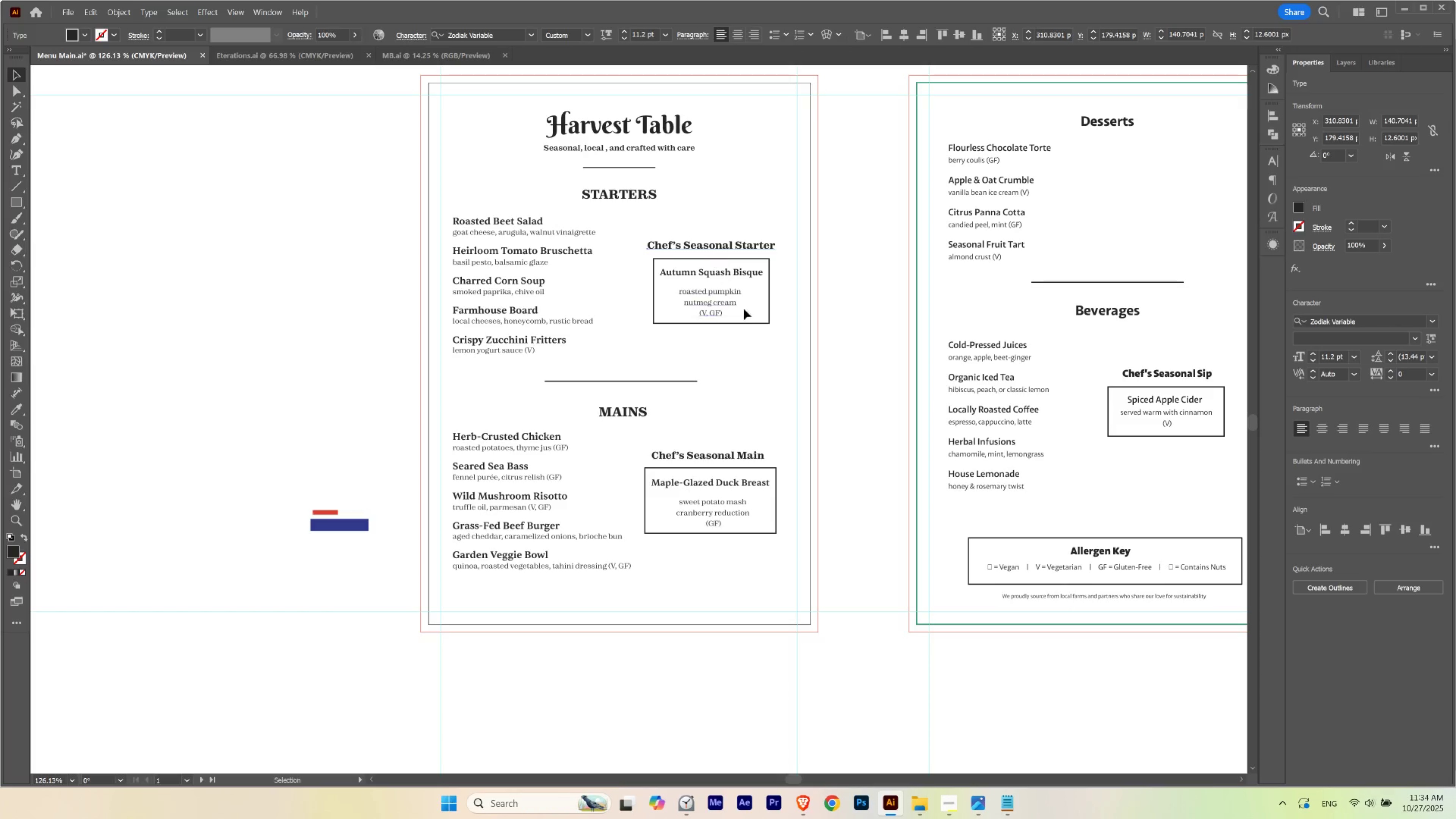 
key(I)
 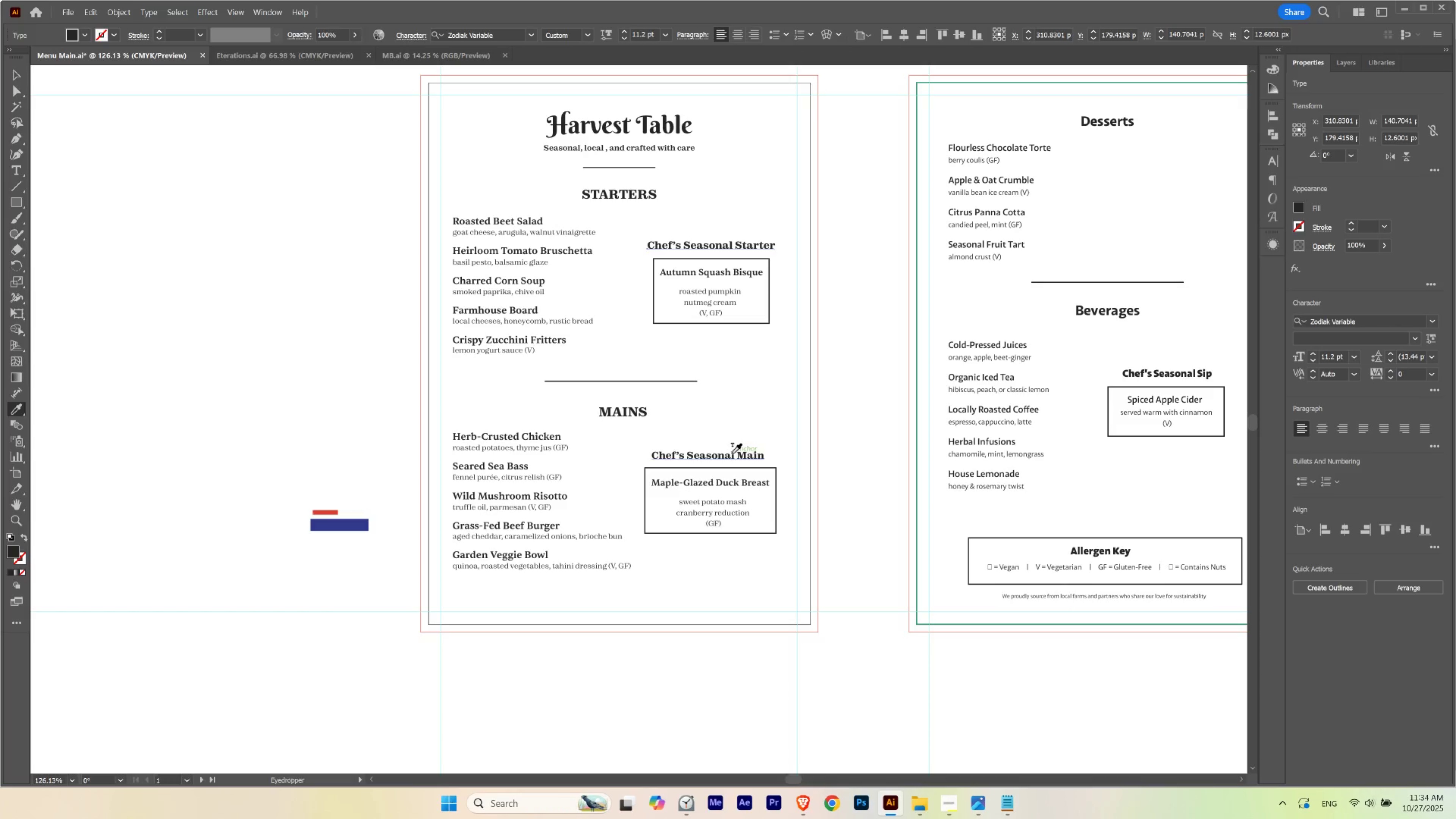 
left_click([732, 454])
 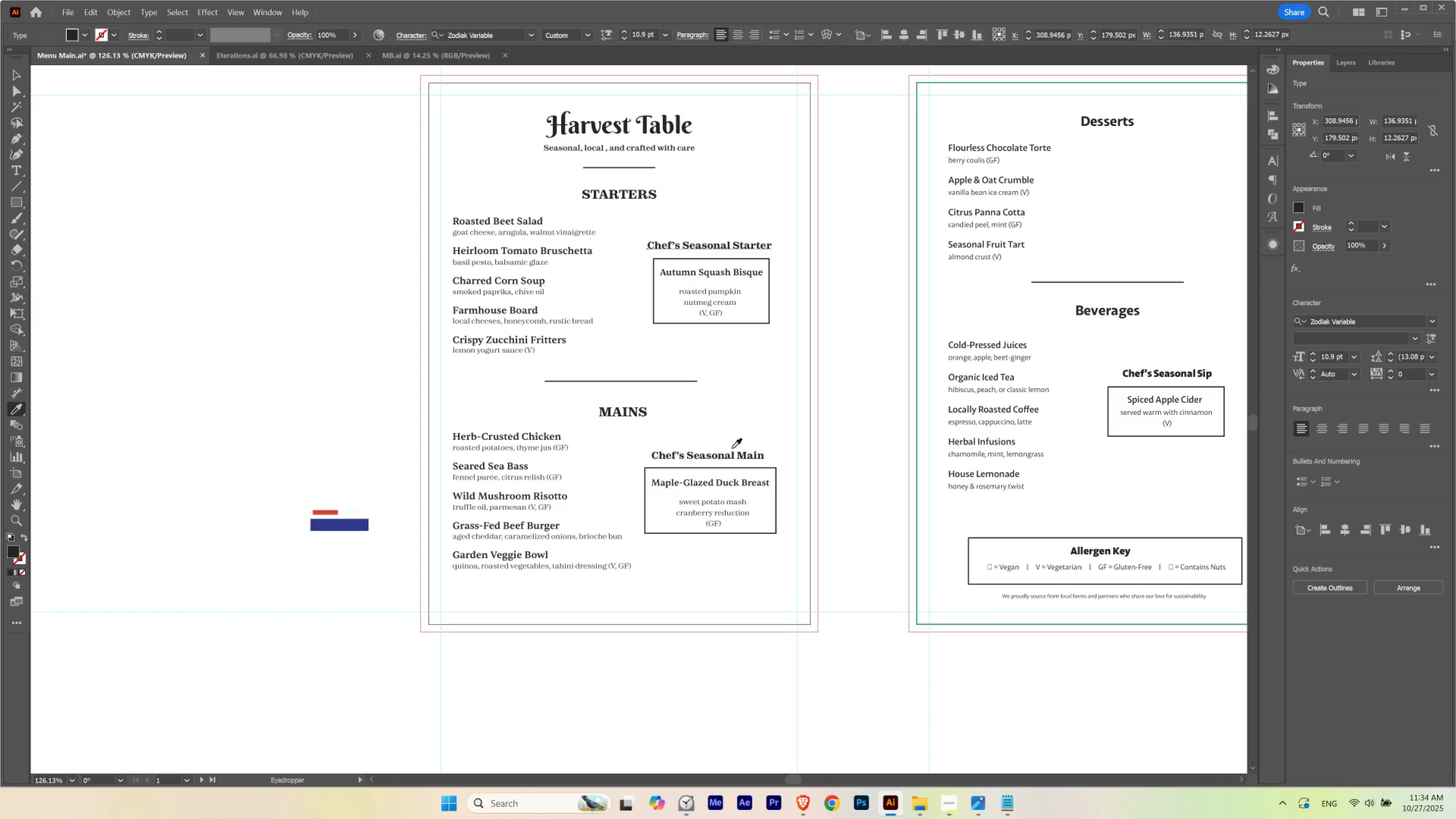 
key(V)
 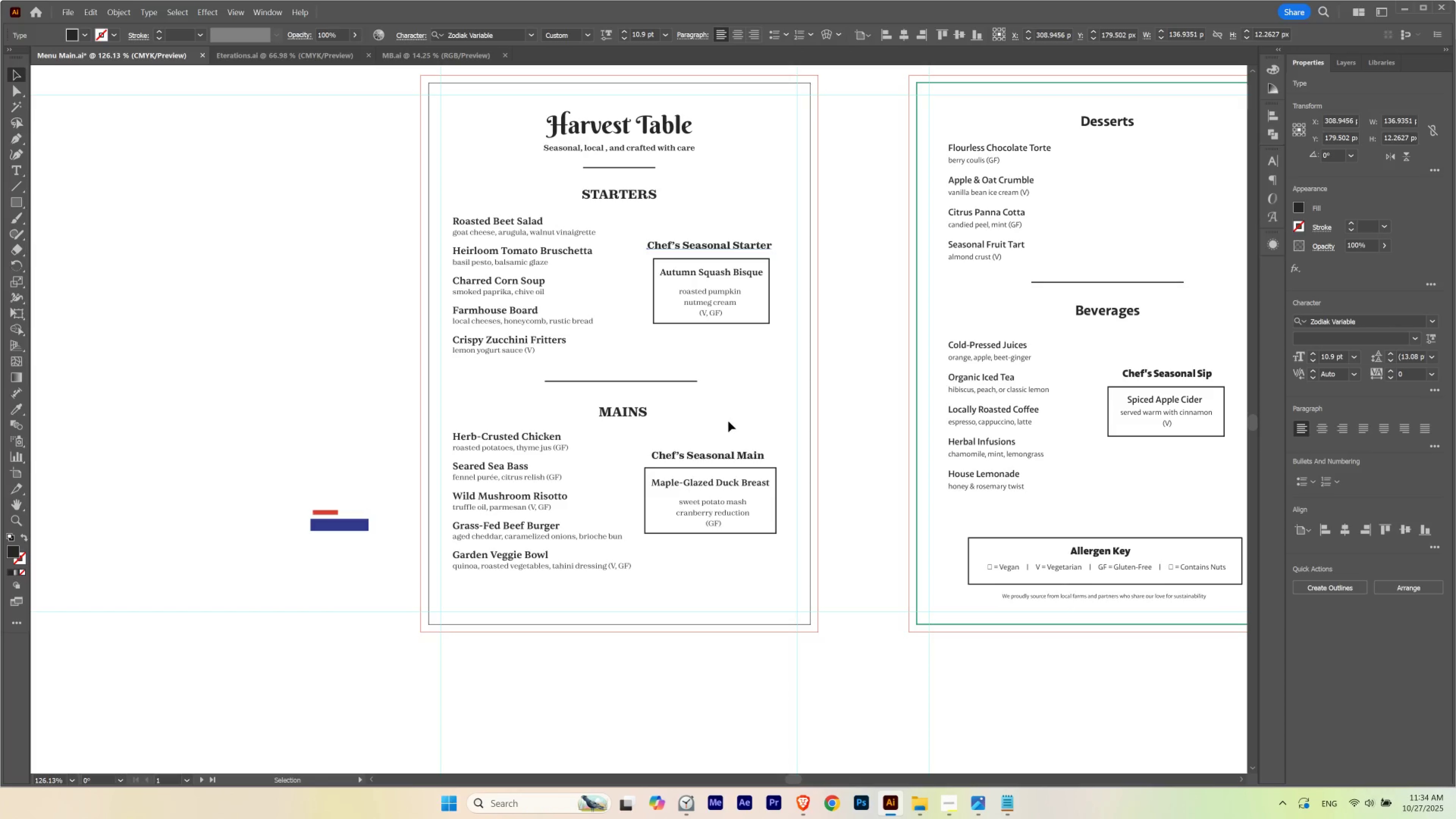 
left_click([728, 421])
 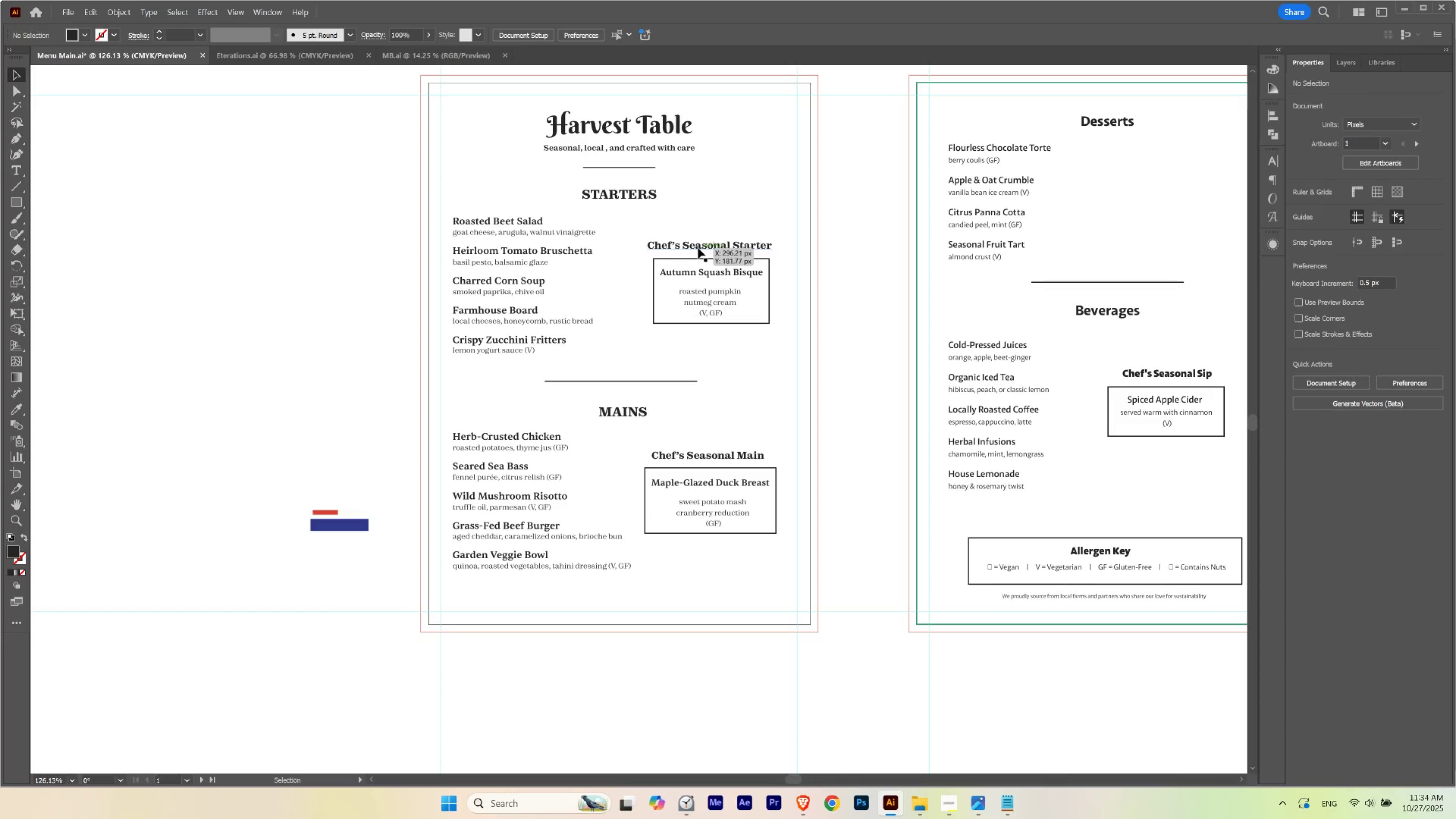 
left_click([698, 248])
 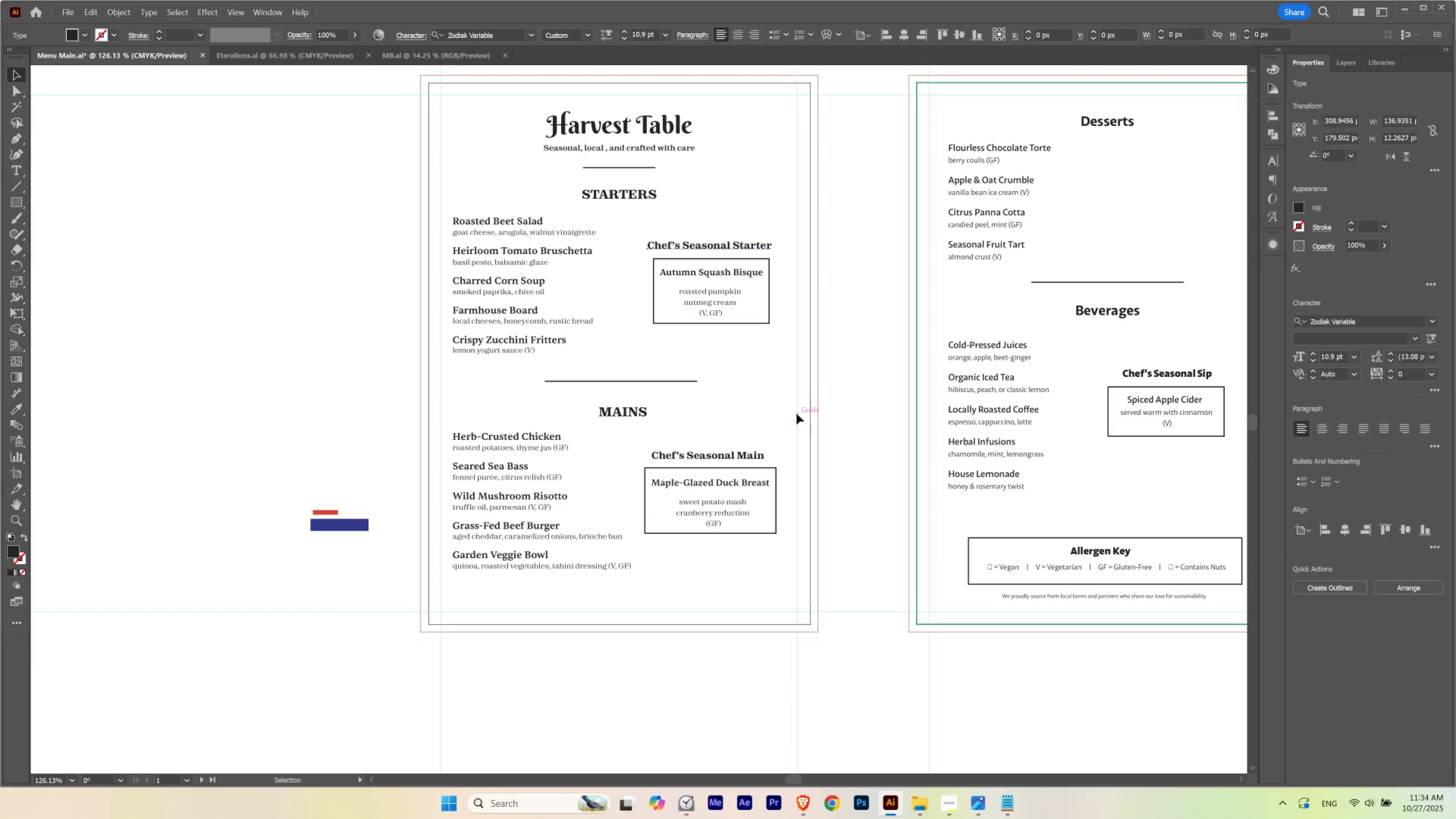 
left_click([796, 413])
 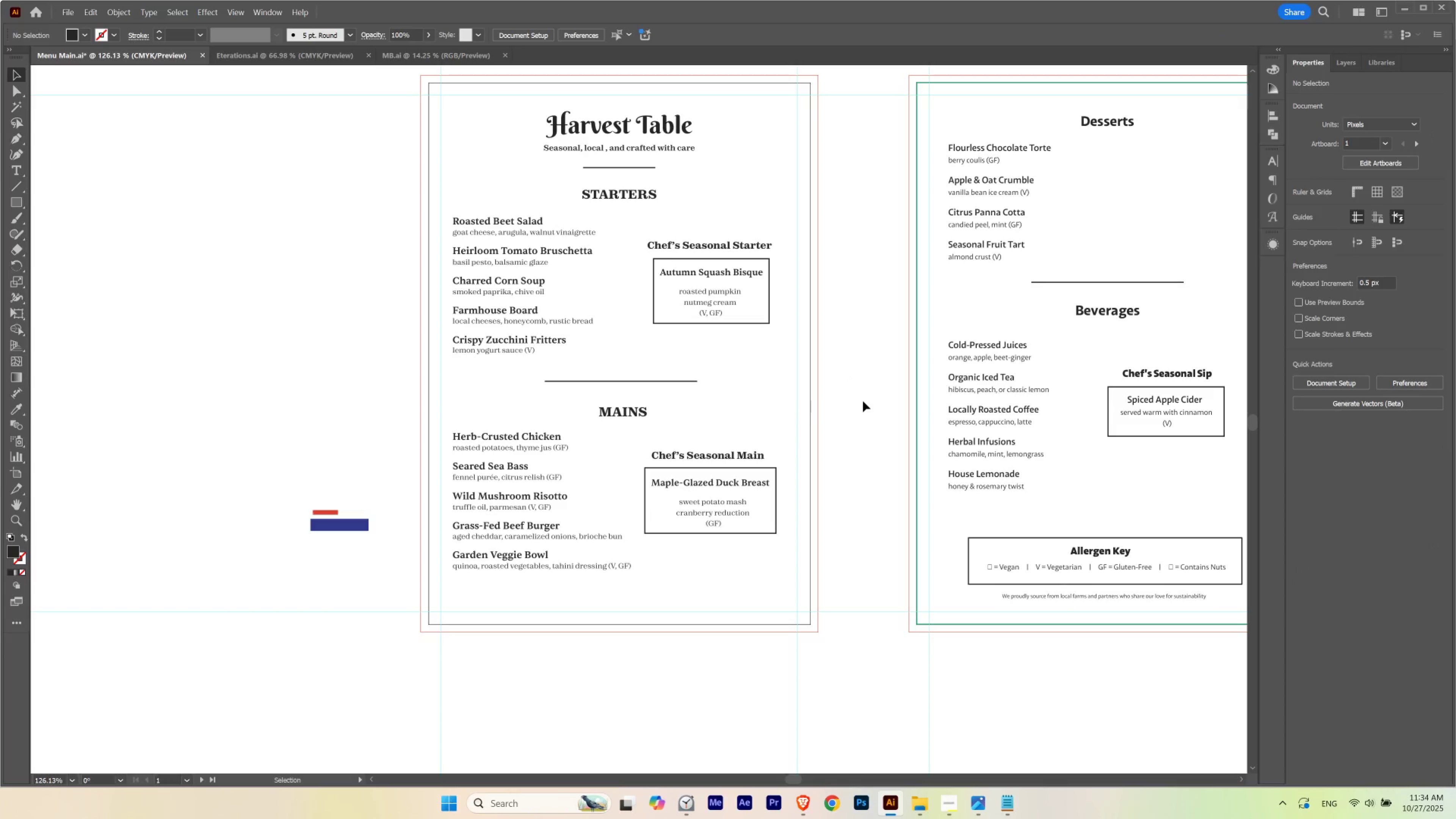 
hold_key(key=Space, duration=0.79)
 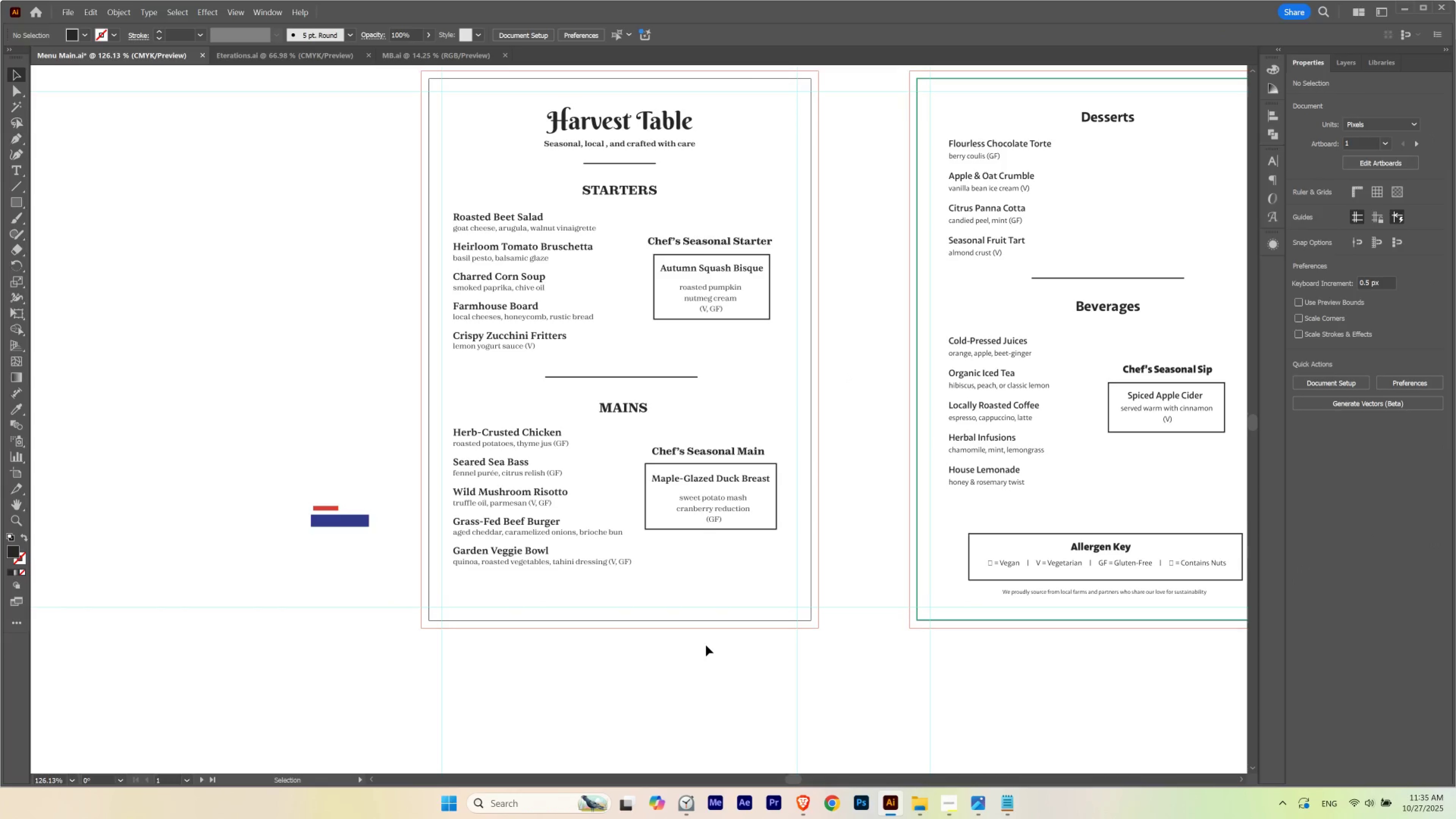 
left_click_drag(start_coordinate=[646, 465], to_coordinate=[647, 460])
 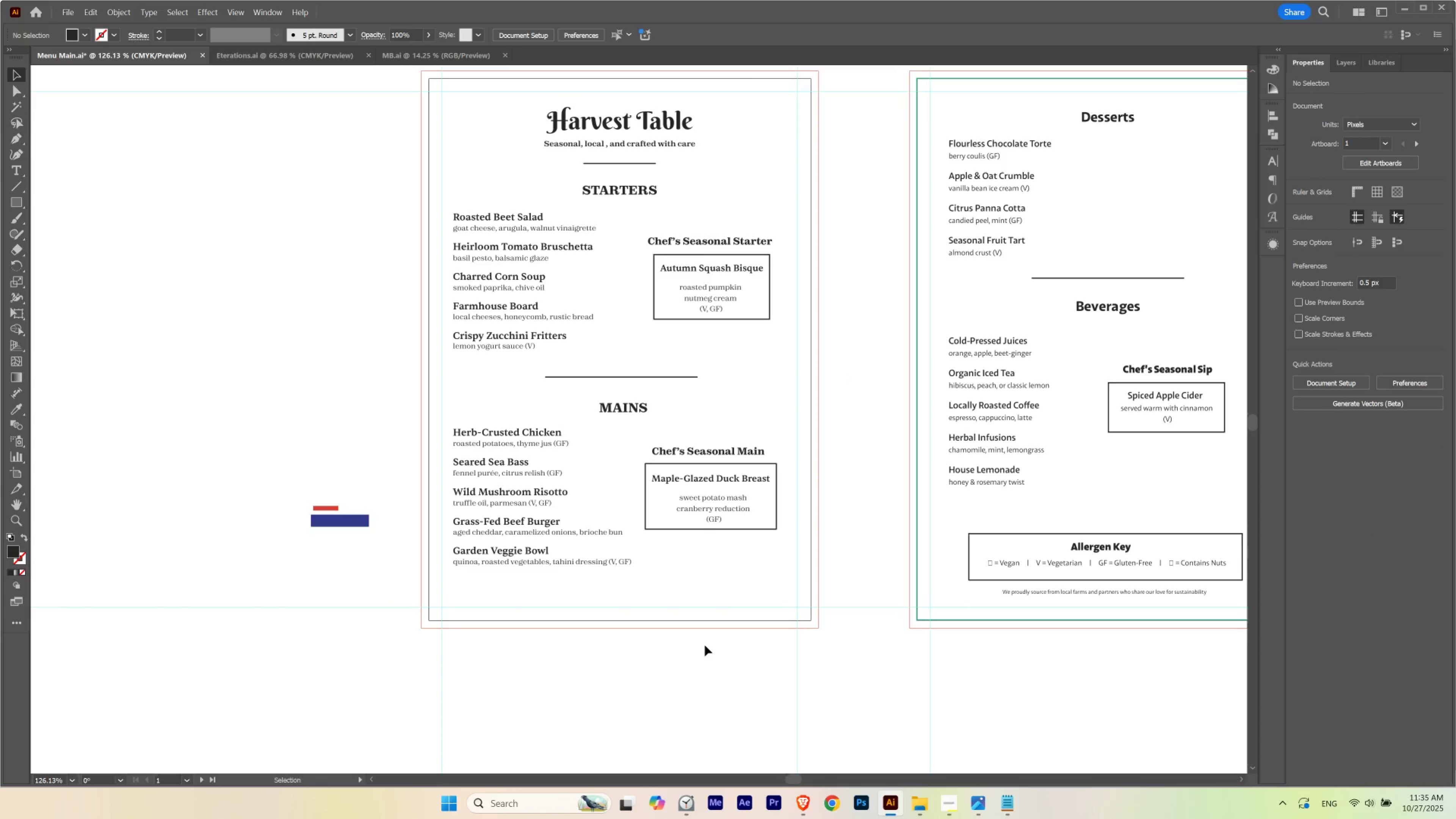 
hold_key(key=Space, duration=1.5)
 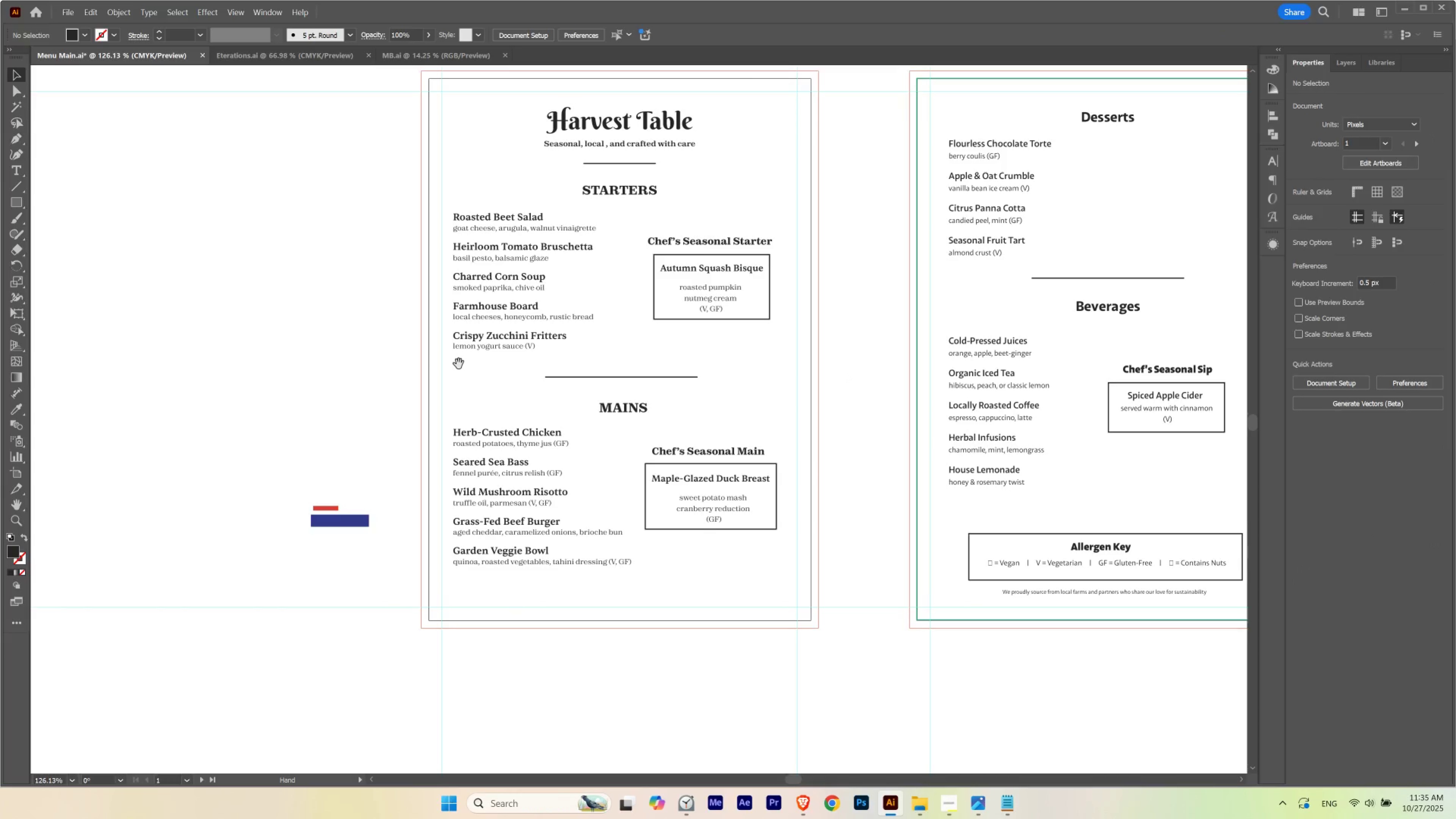 
hold_key(key=Space, duration=3.87)
 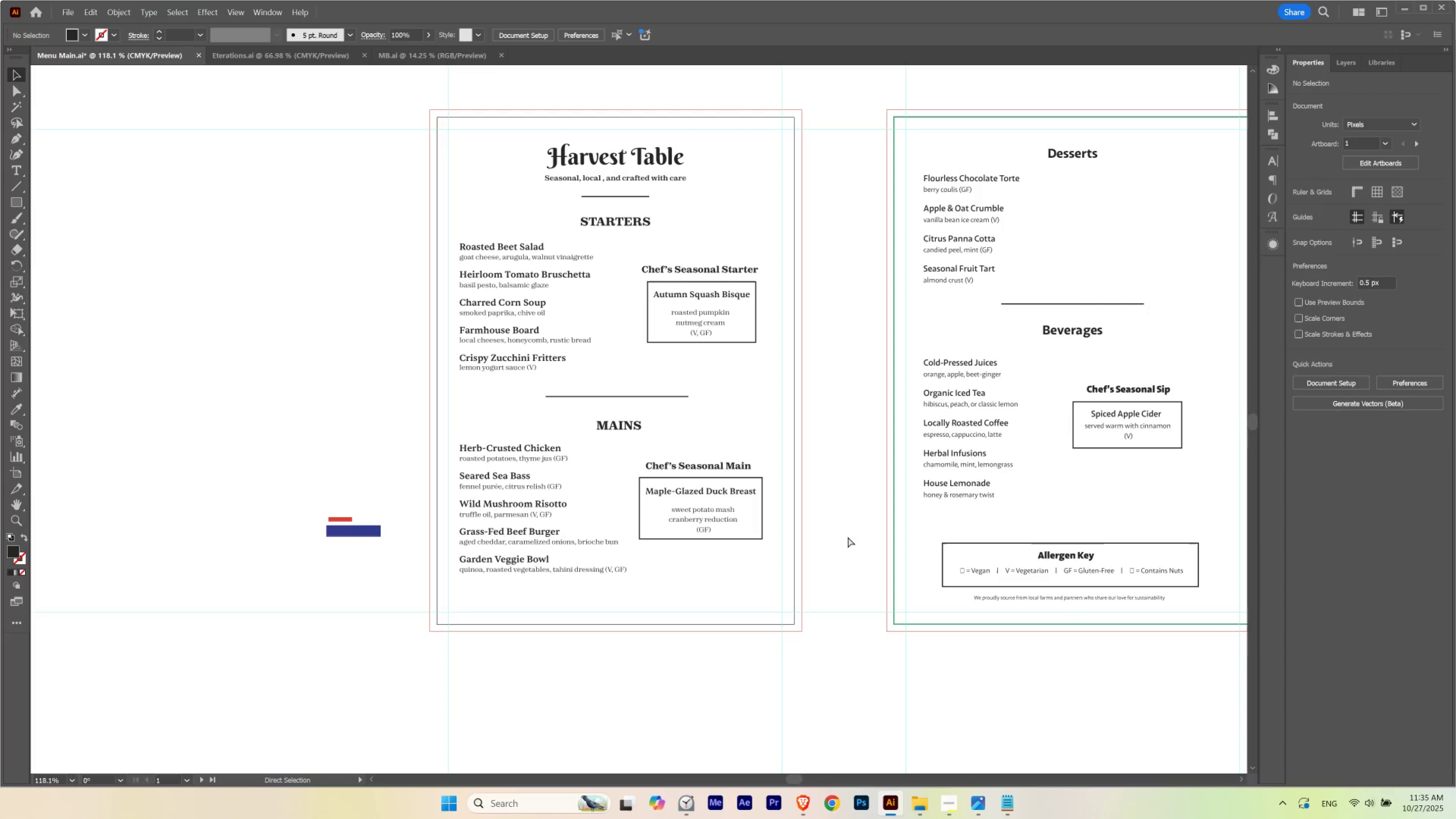 
hold_key(key=ControlLeft, duration=0.46)
 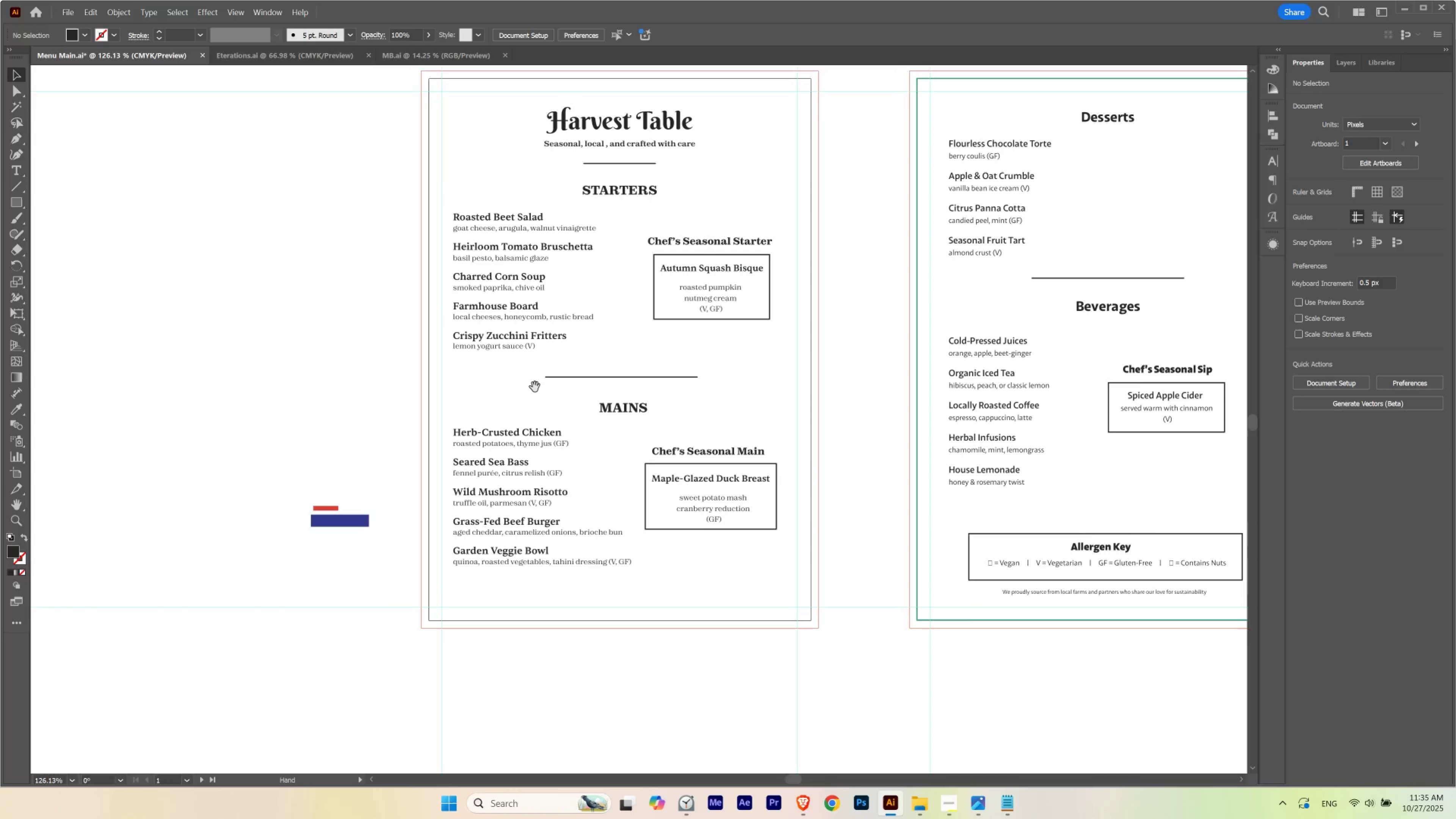 
left_click_drag(start_coordinate=[534, 395], to_coordinate=[531, 418])
 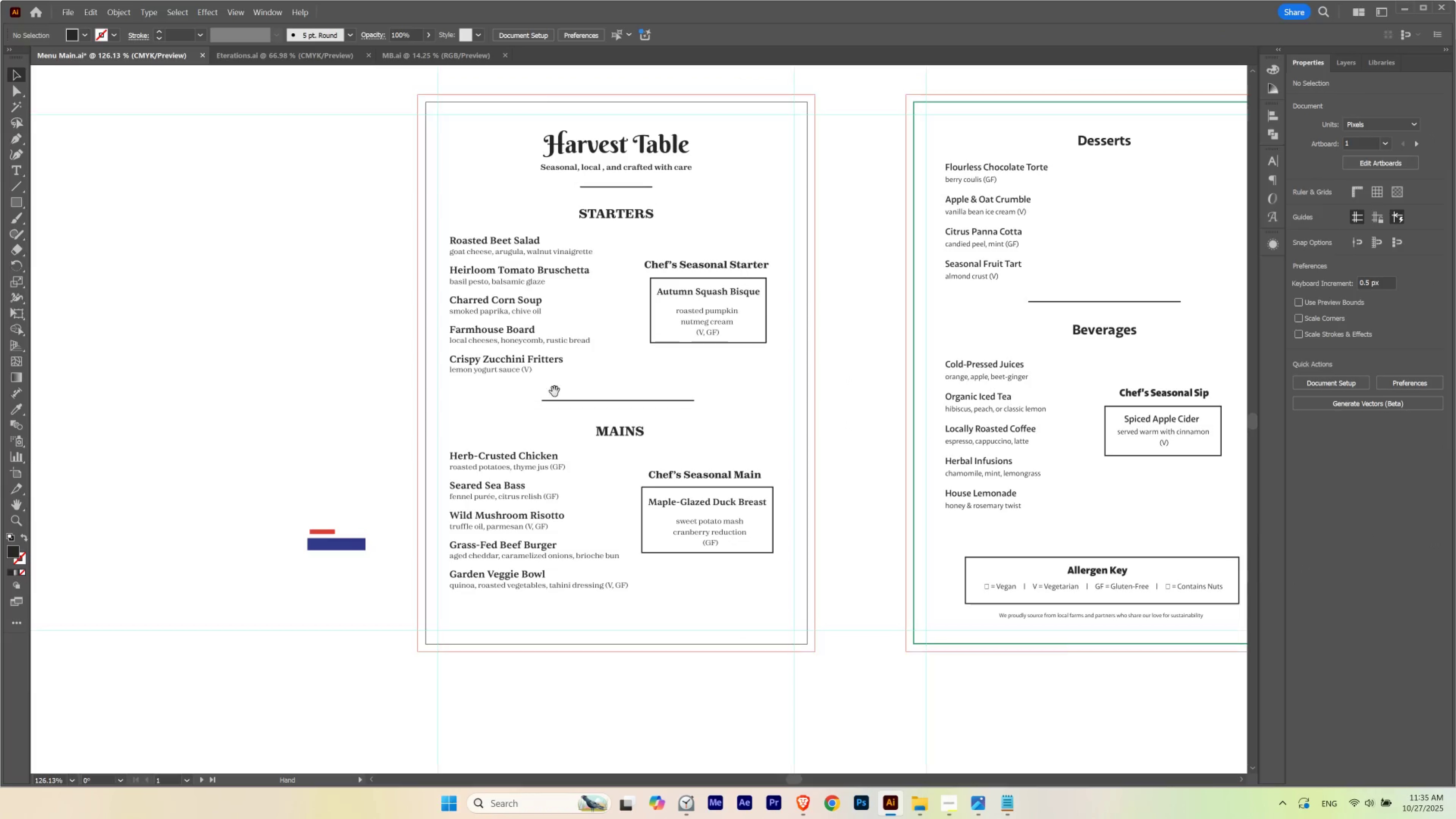 
hold_key(key=ControlLeft, duration=1.5)
left_click_drag(start_coordinate=[604, 337], to_coordinate=[597, 345])
 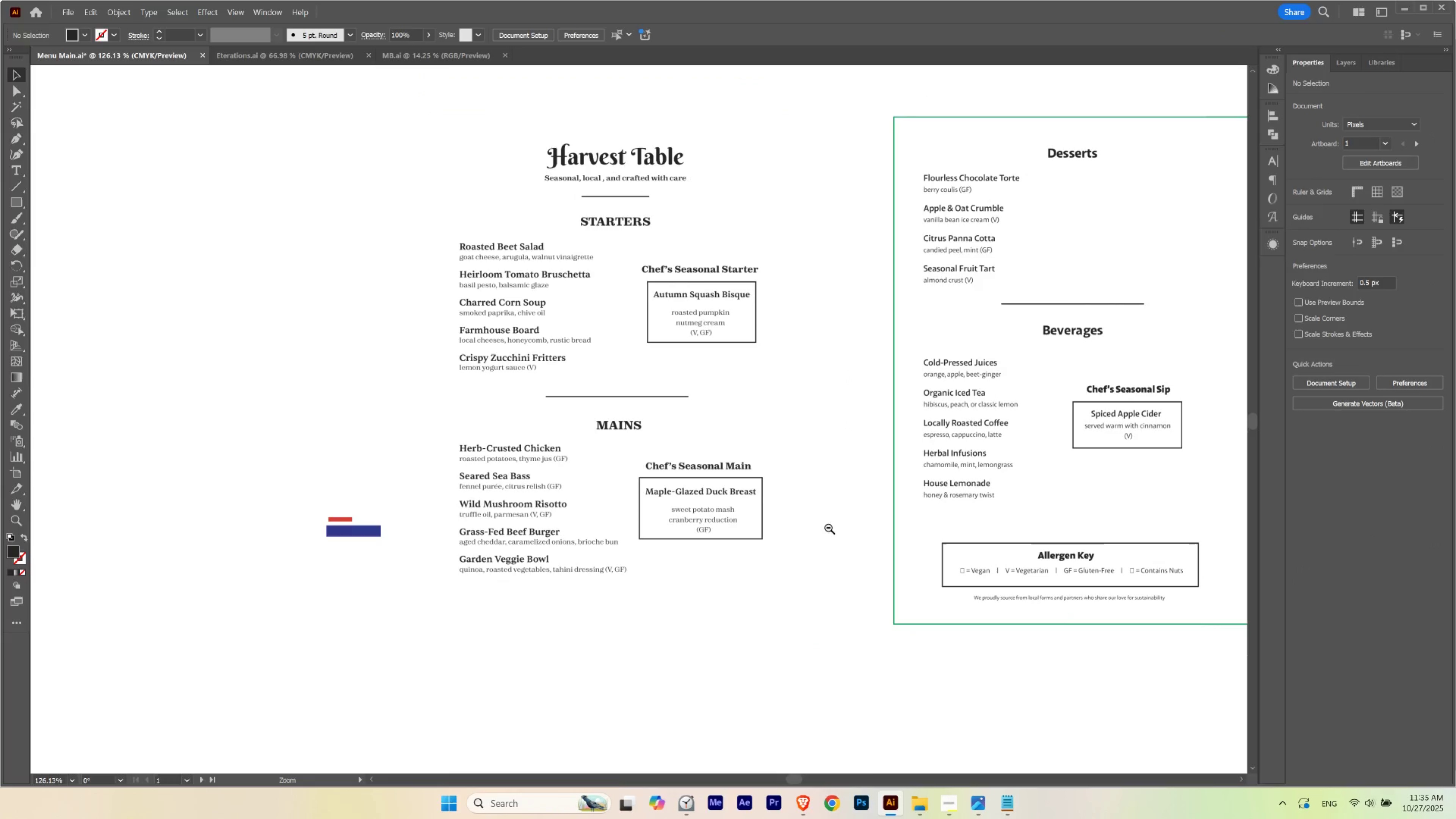 
key(Control+Semicolon)
 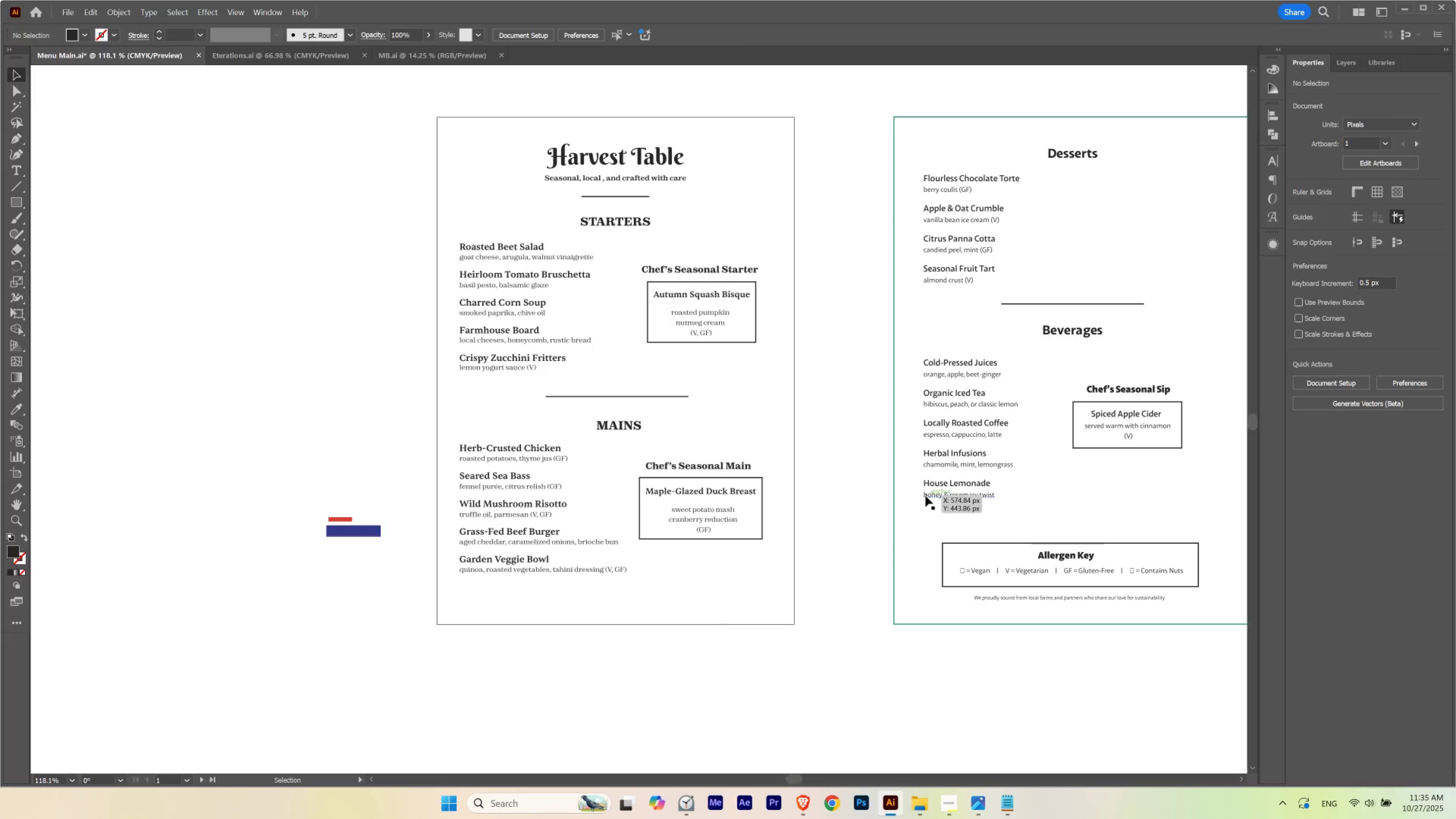 
wait(8.16)
 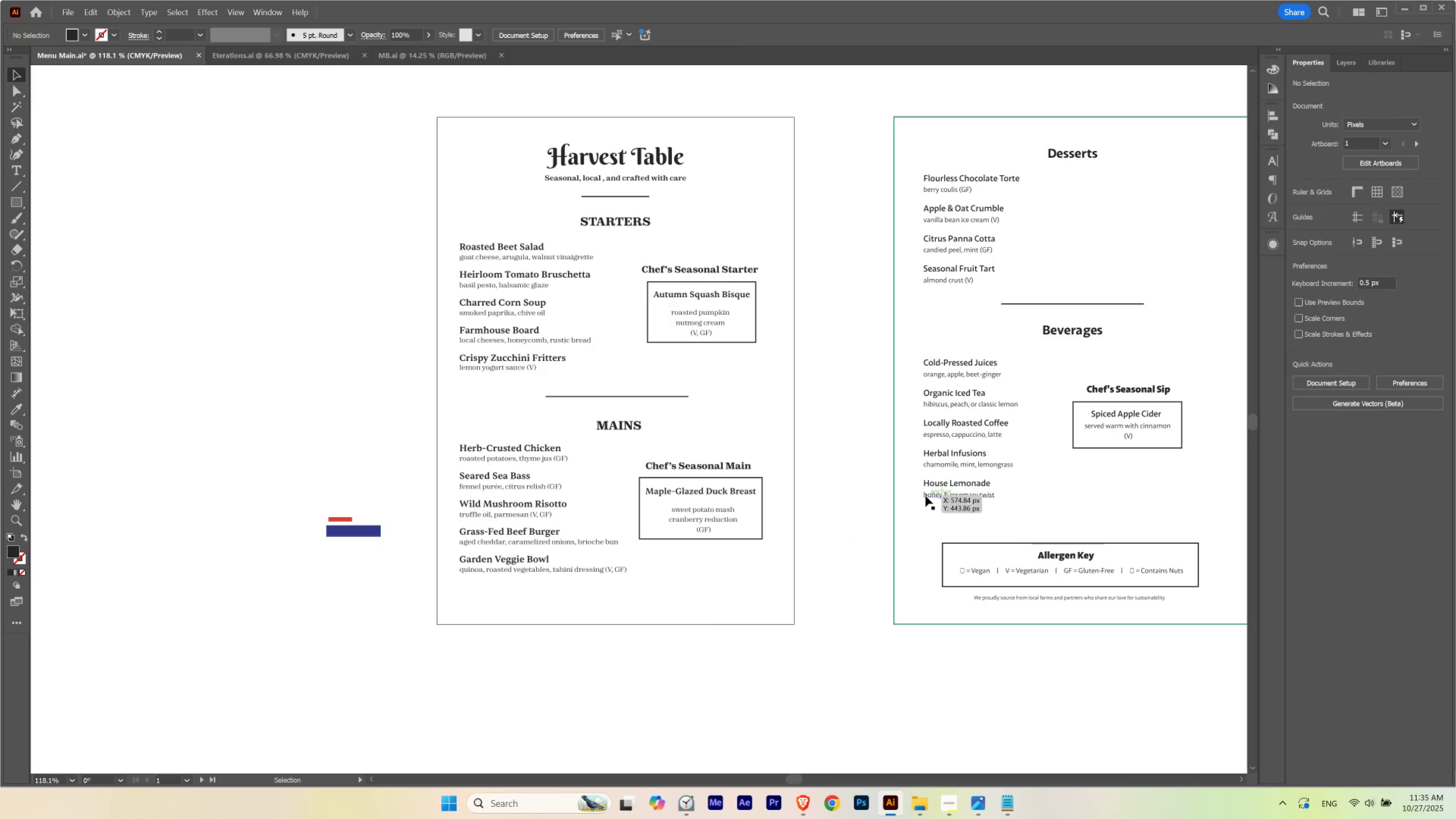 
left_click([1419, 8])
 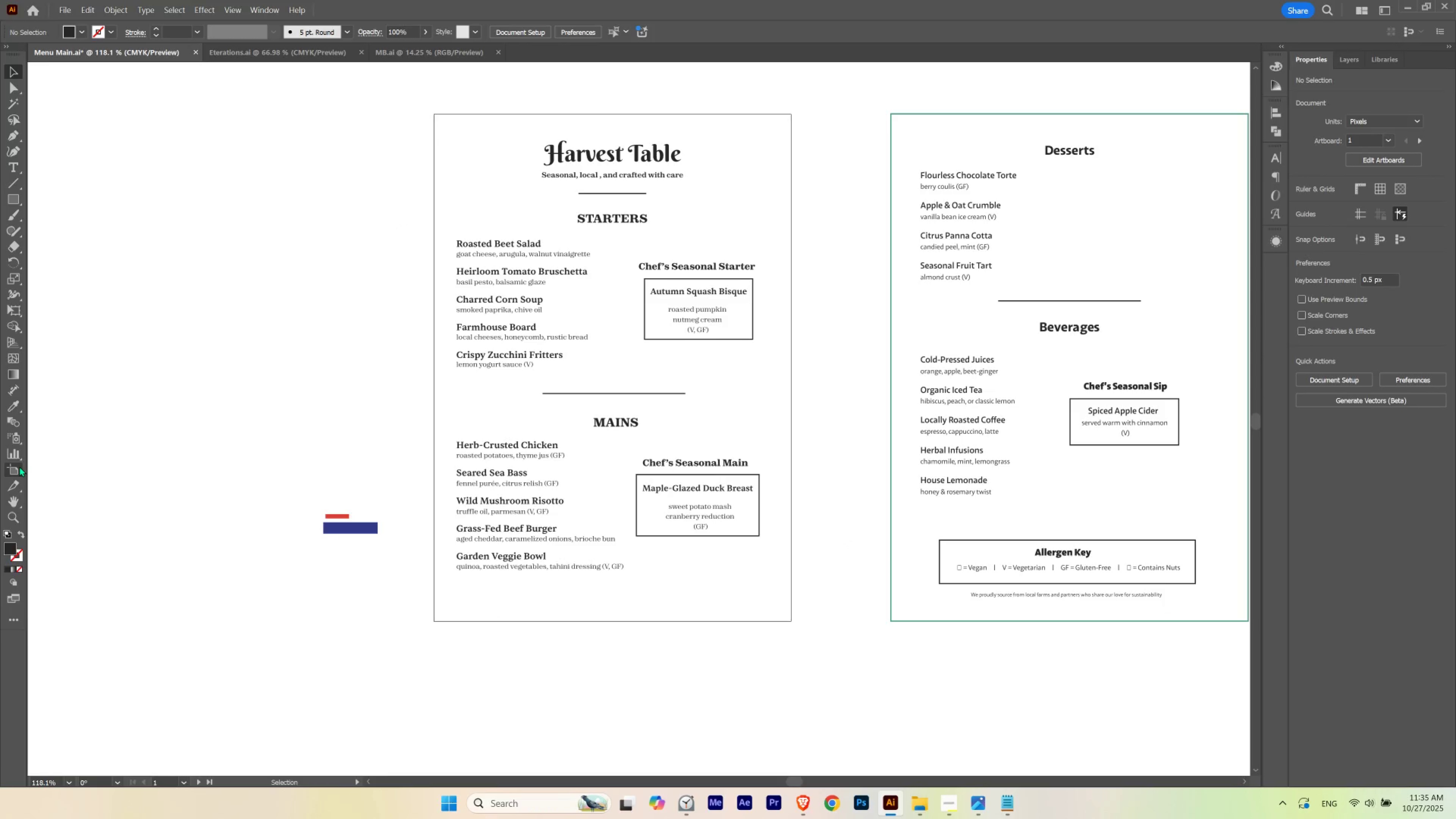 
left_click([19, 465])
 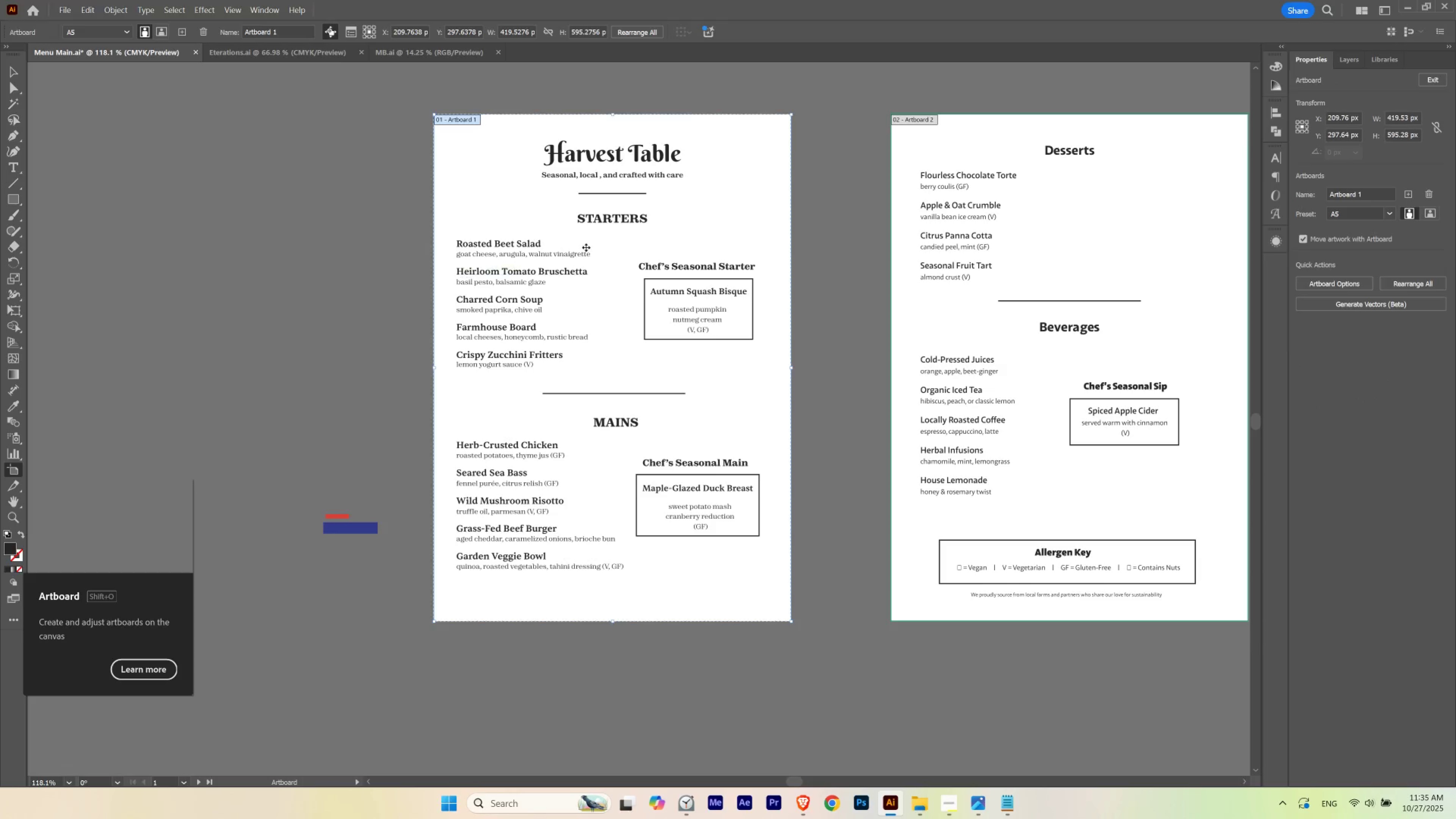 
hold_key(key=ControlLeft, duration=0.43)
 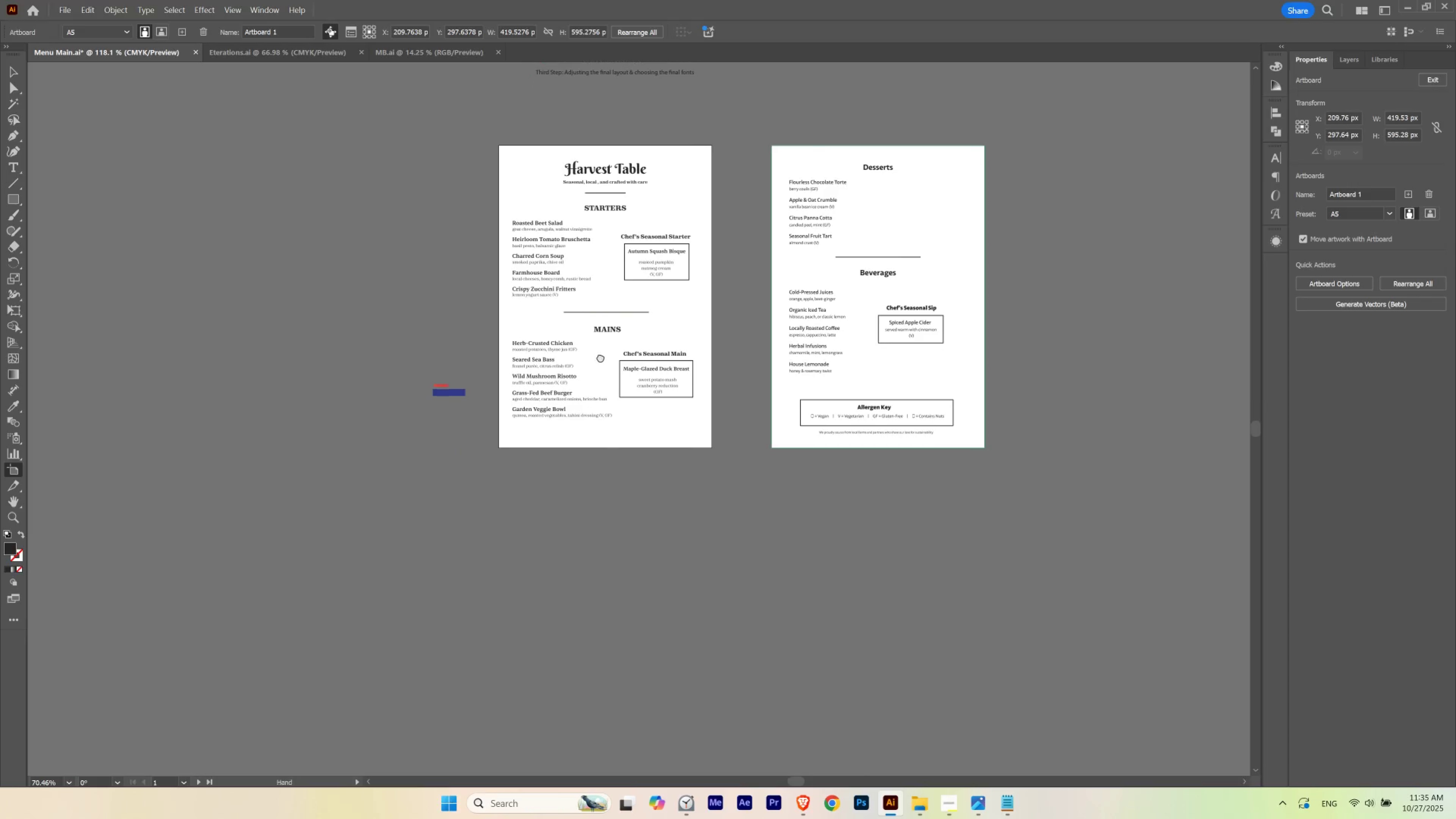 
hold_key(key=Space, duration=1.14)
 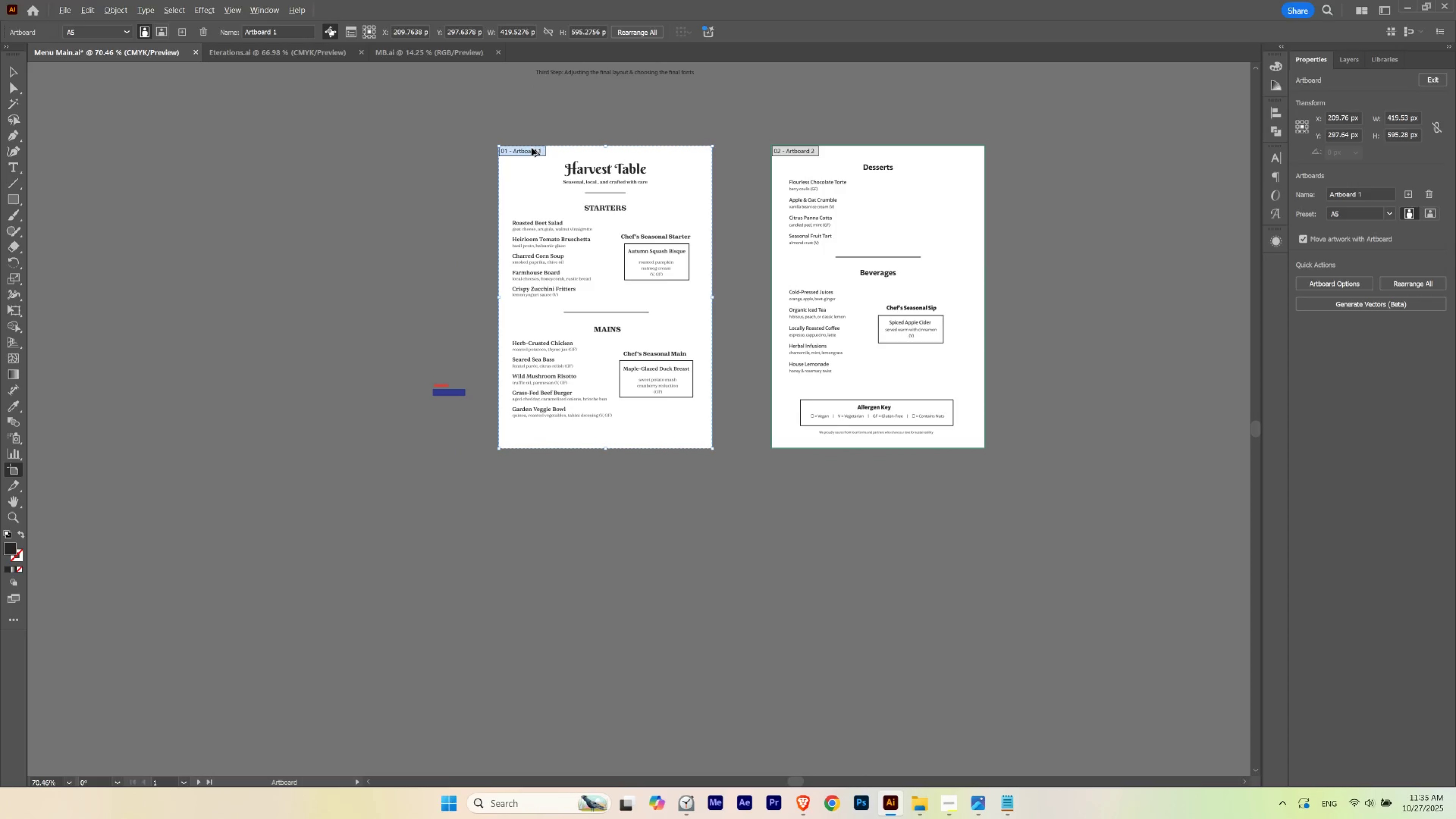 
left_click_drag(start_coordinate=[587, 247], to_coordinate=[531, 282])
 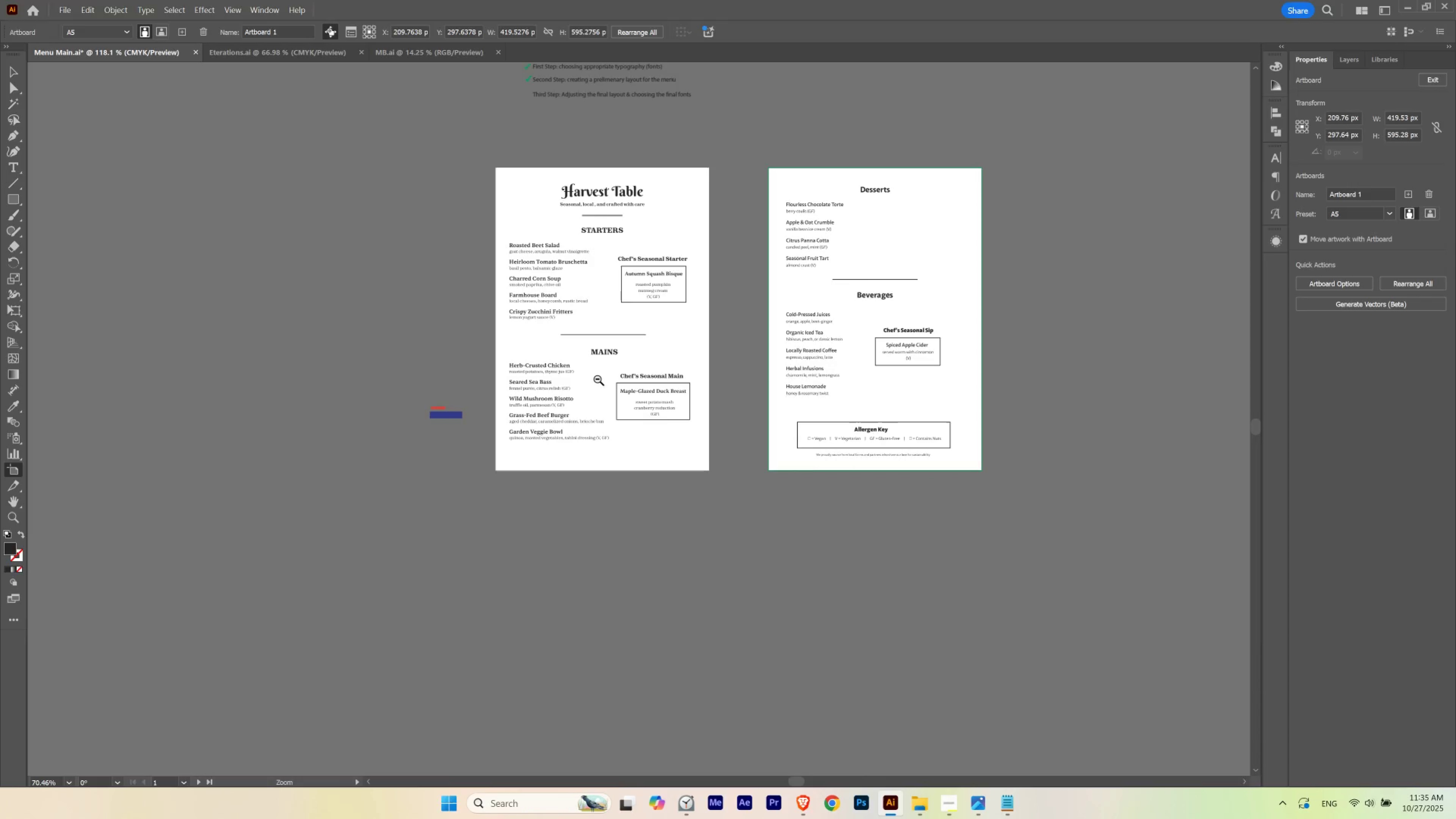 
left_click_drag(start_coordinate=[597, 379], to_coordinate=[600, 357])
 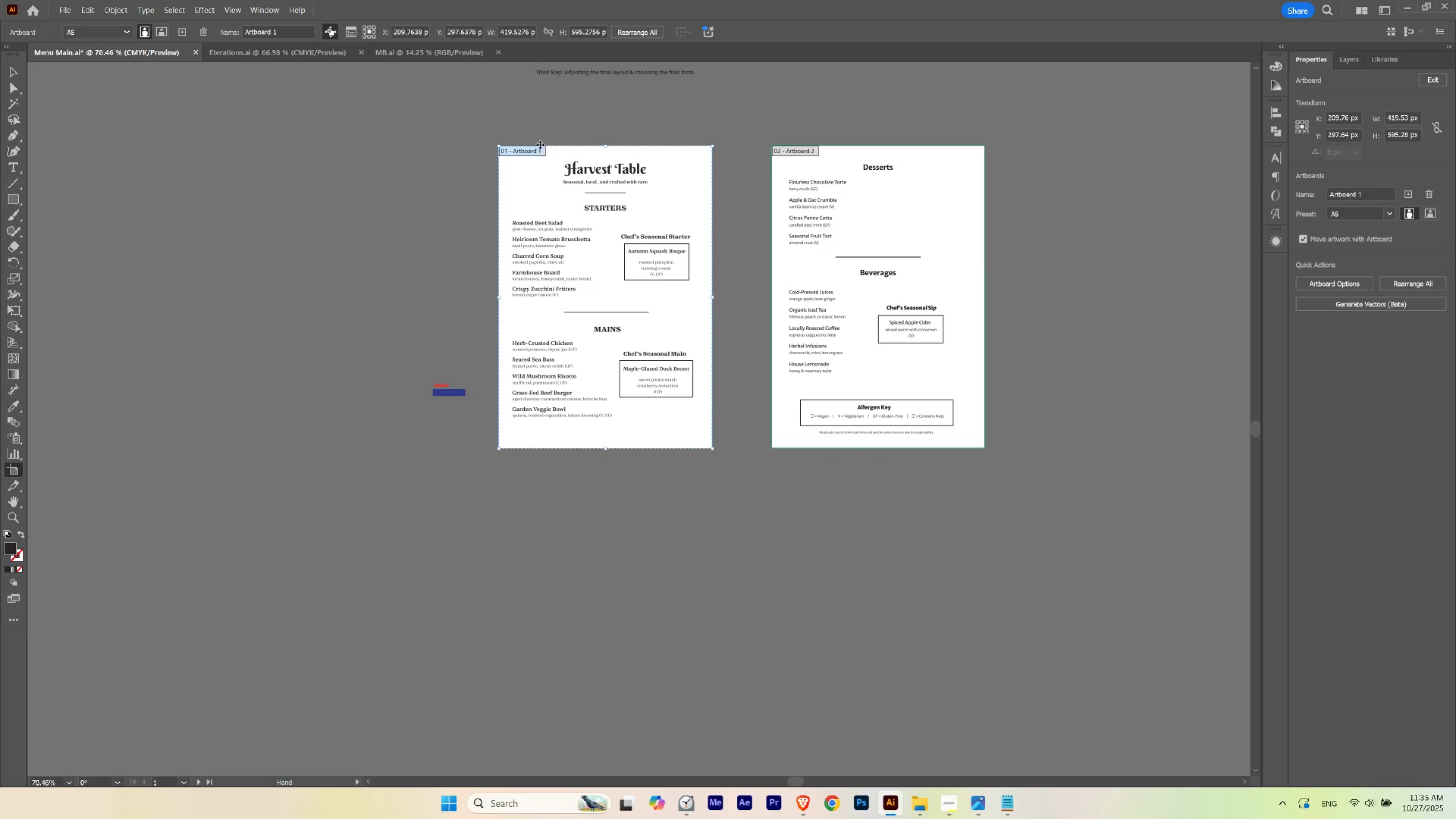 
hold_key(key=AltLeft, duration=1.83)
left_click_drag(start_coordinate=[531, 148], to_coordinate=[546, 484])
 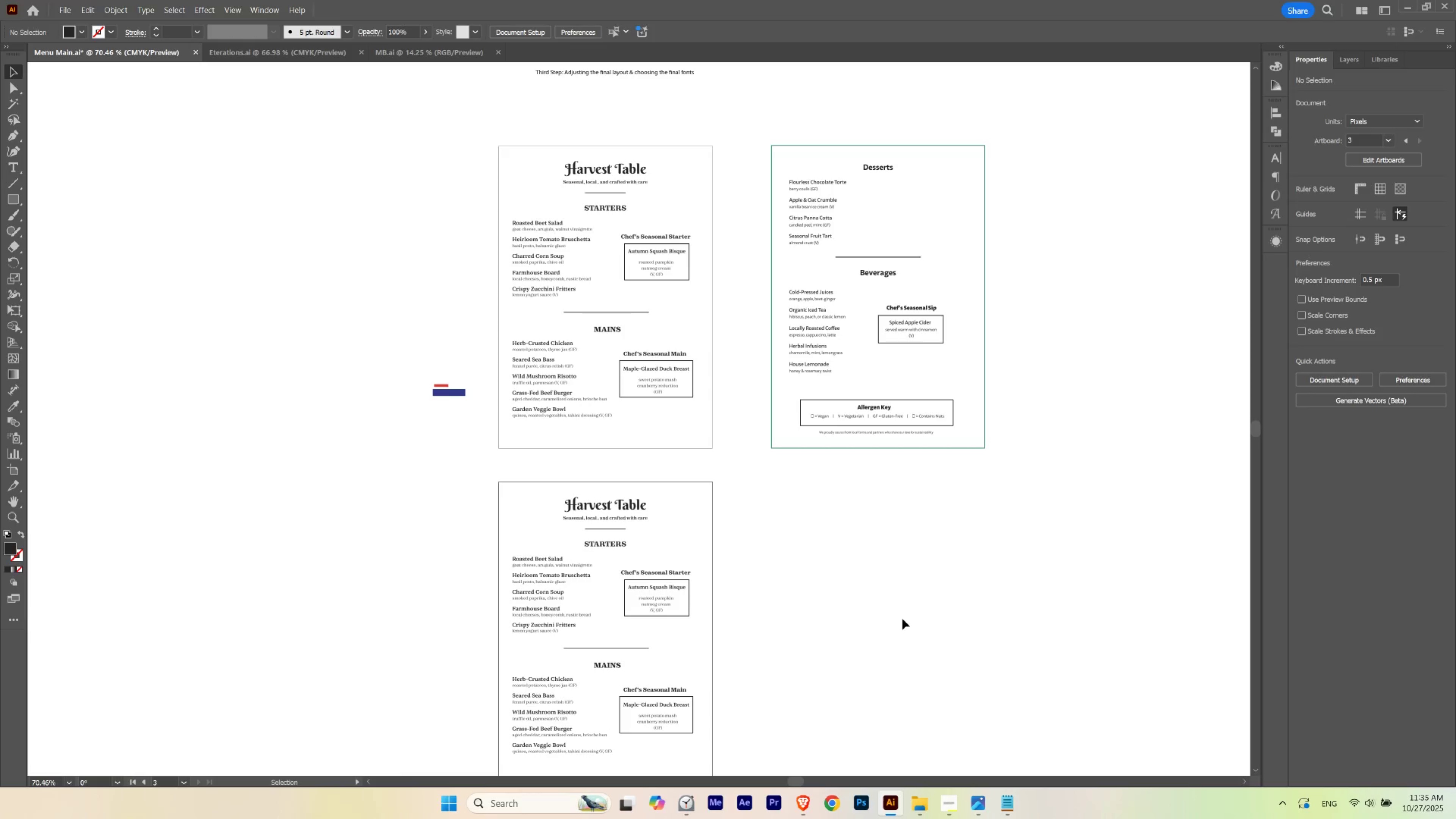 
hold_key(key=ShiftLeft, duration=1.14)
 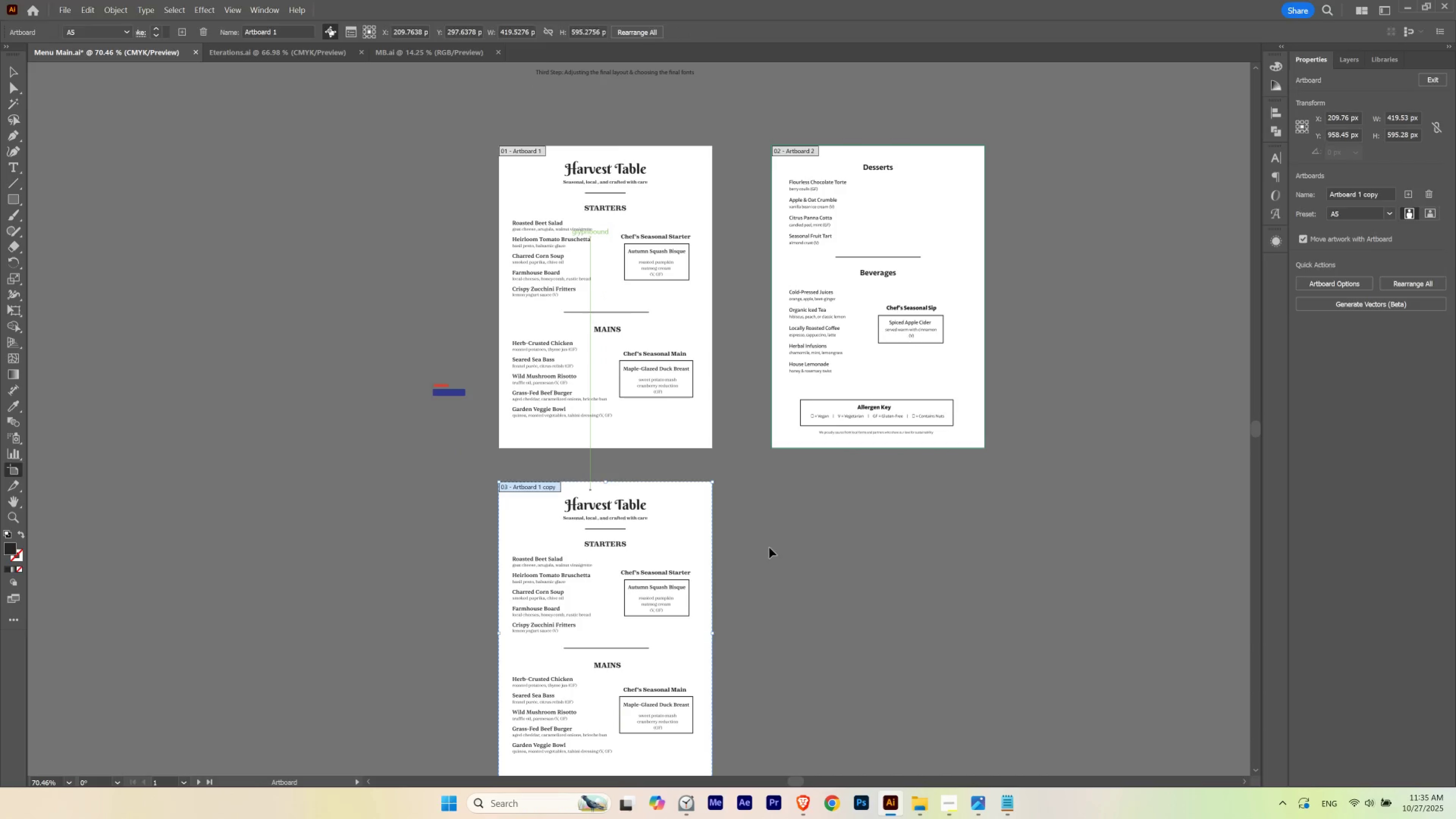 
key(V)
 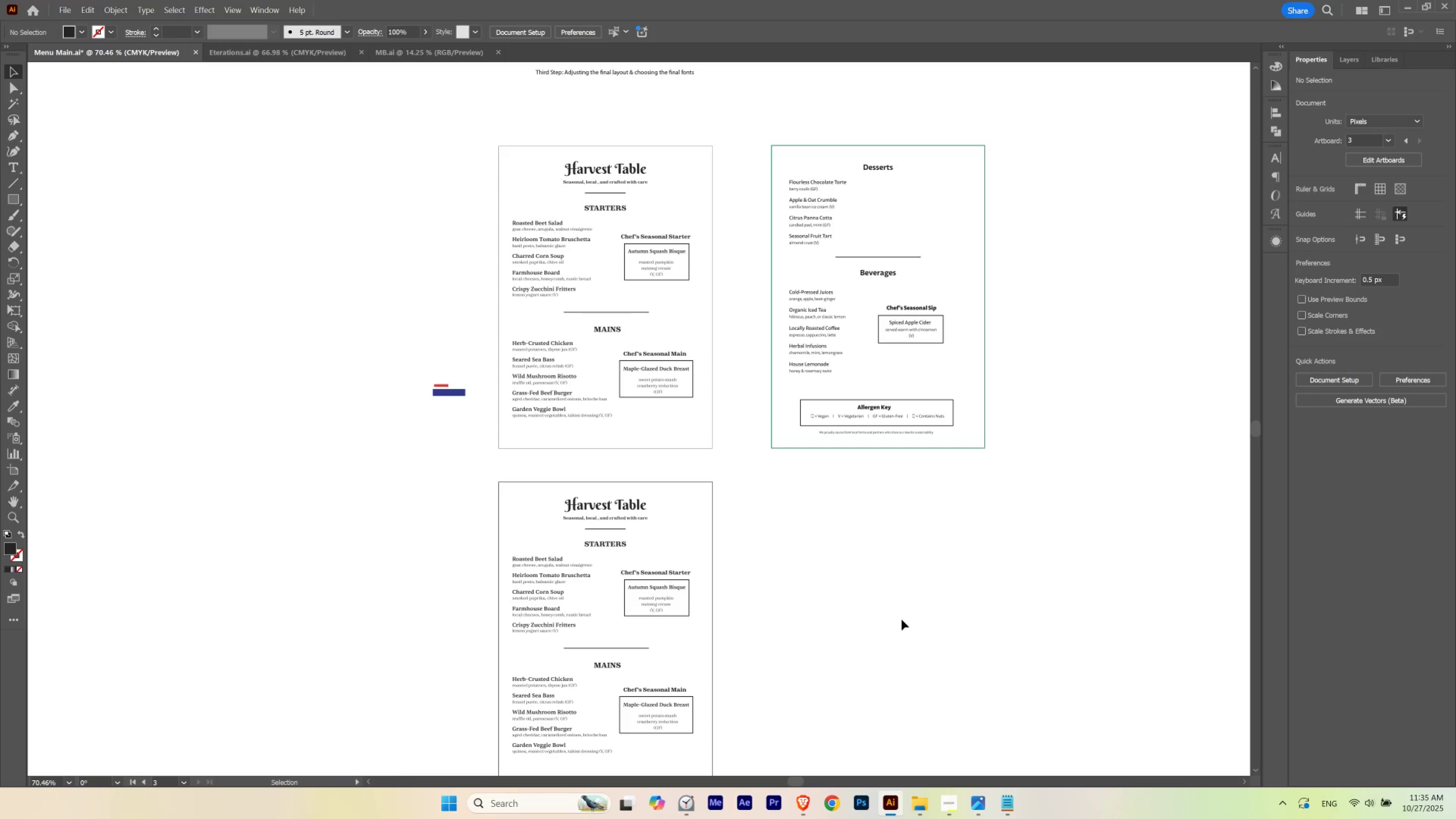 
left_click([901, 619])
 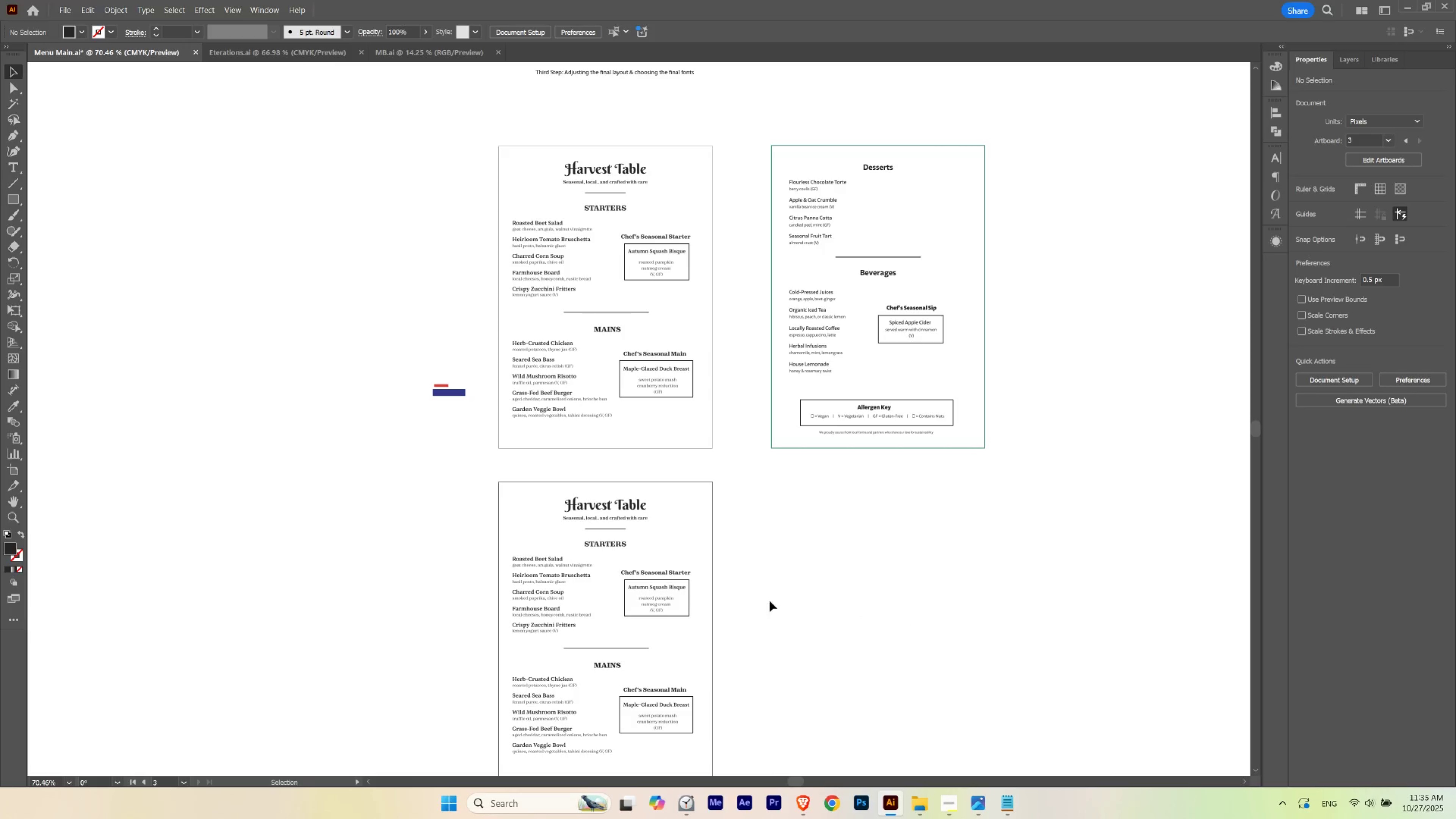 
hold_key(key=Space, duration=1.36)
 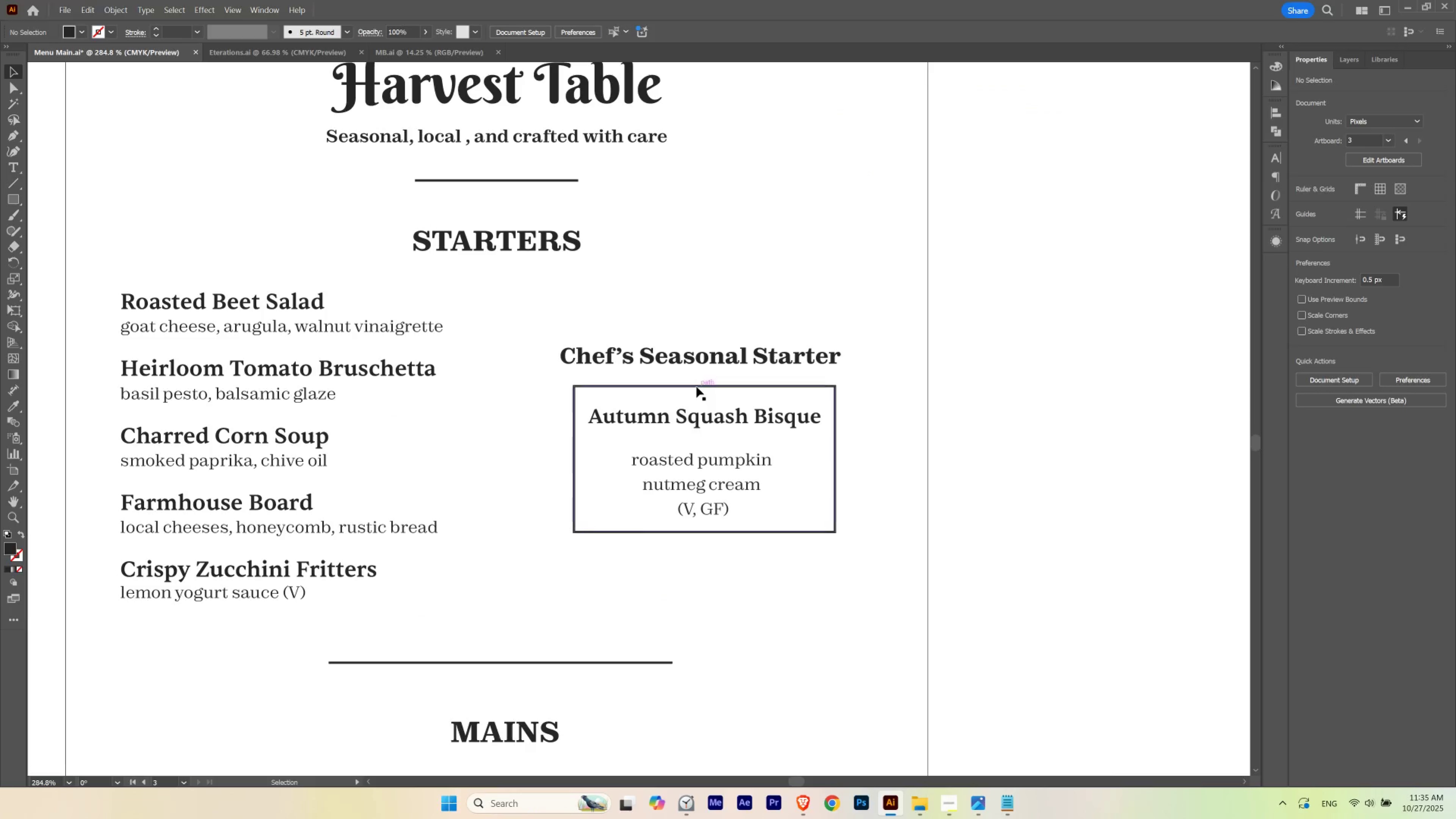 
left_click_drag(start_coordinate=[713, 586], to_coordinate=[716, 424])
 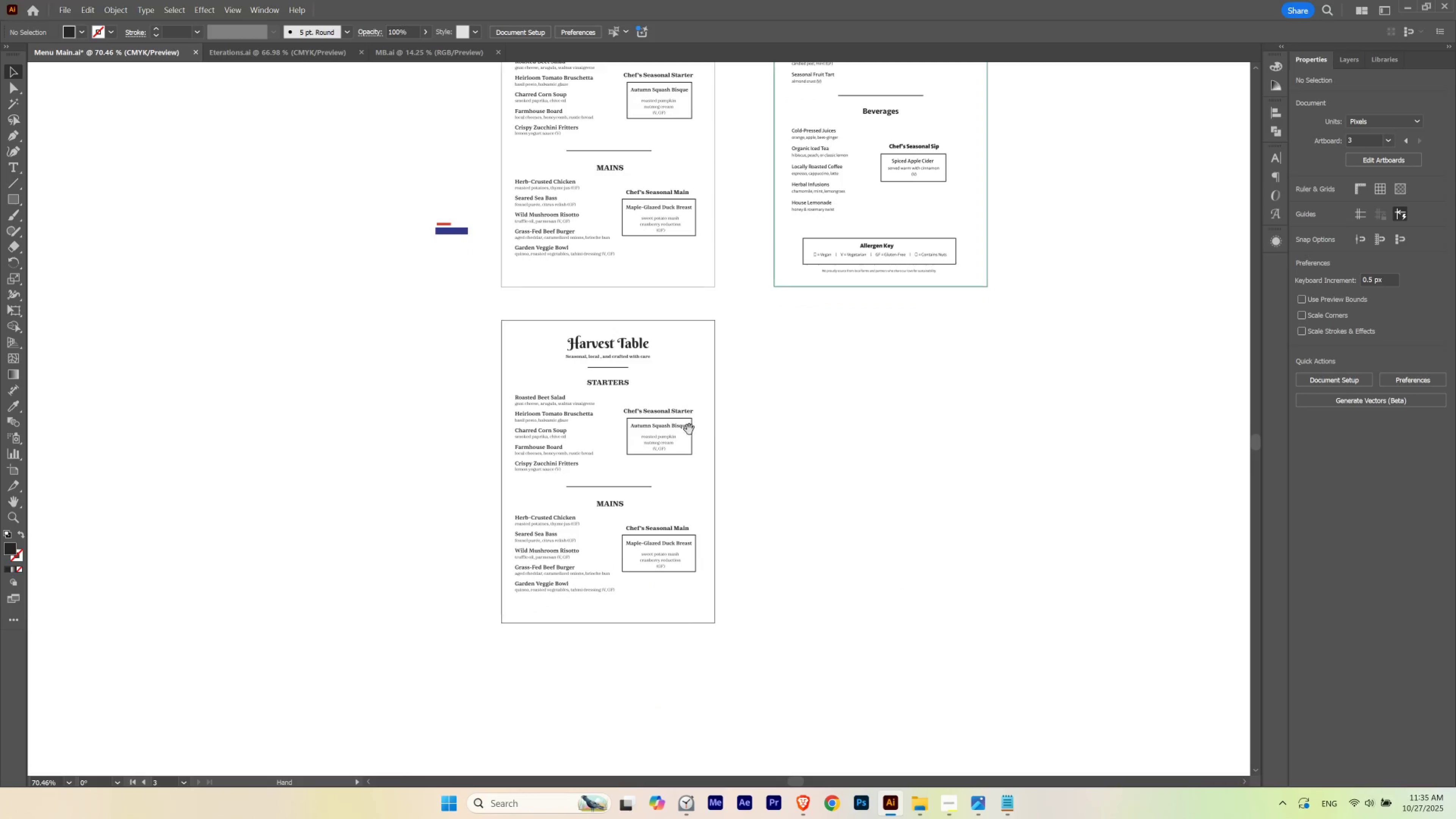 
hold_key(key=ControlLeft, duration=0.72)
left_click_drag(start_coordinate=[644, 429], to_coordinate=[797, 445])
 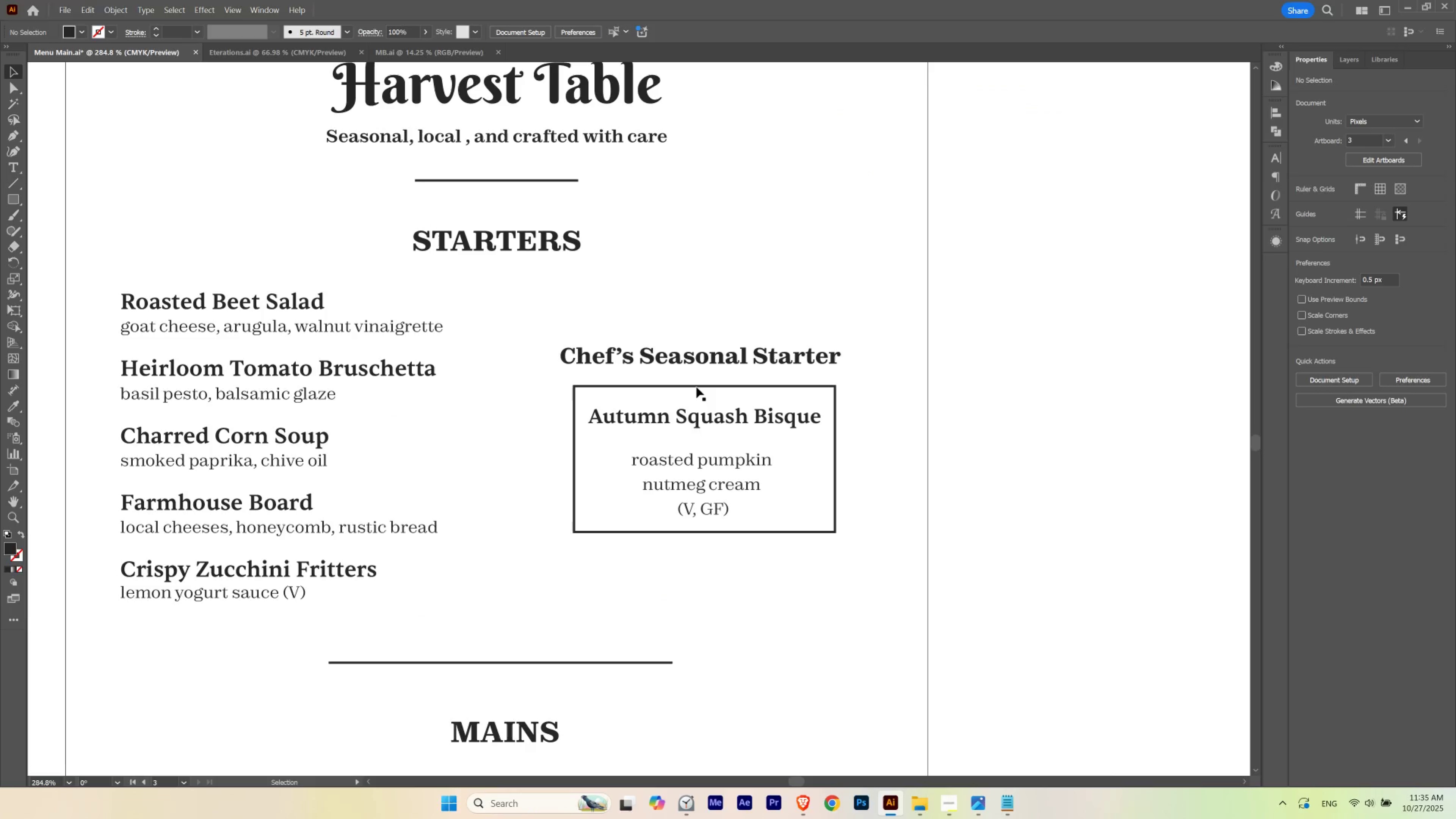 
left_click([696, 387])
 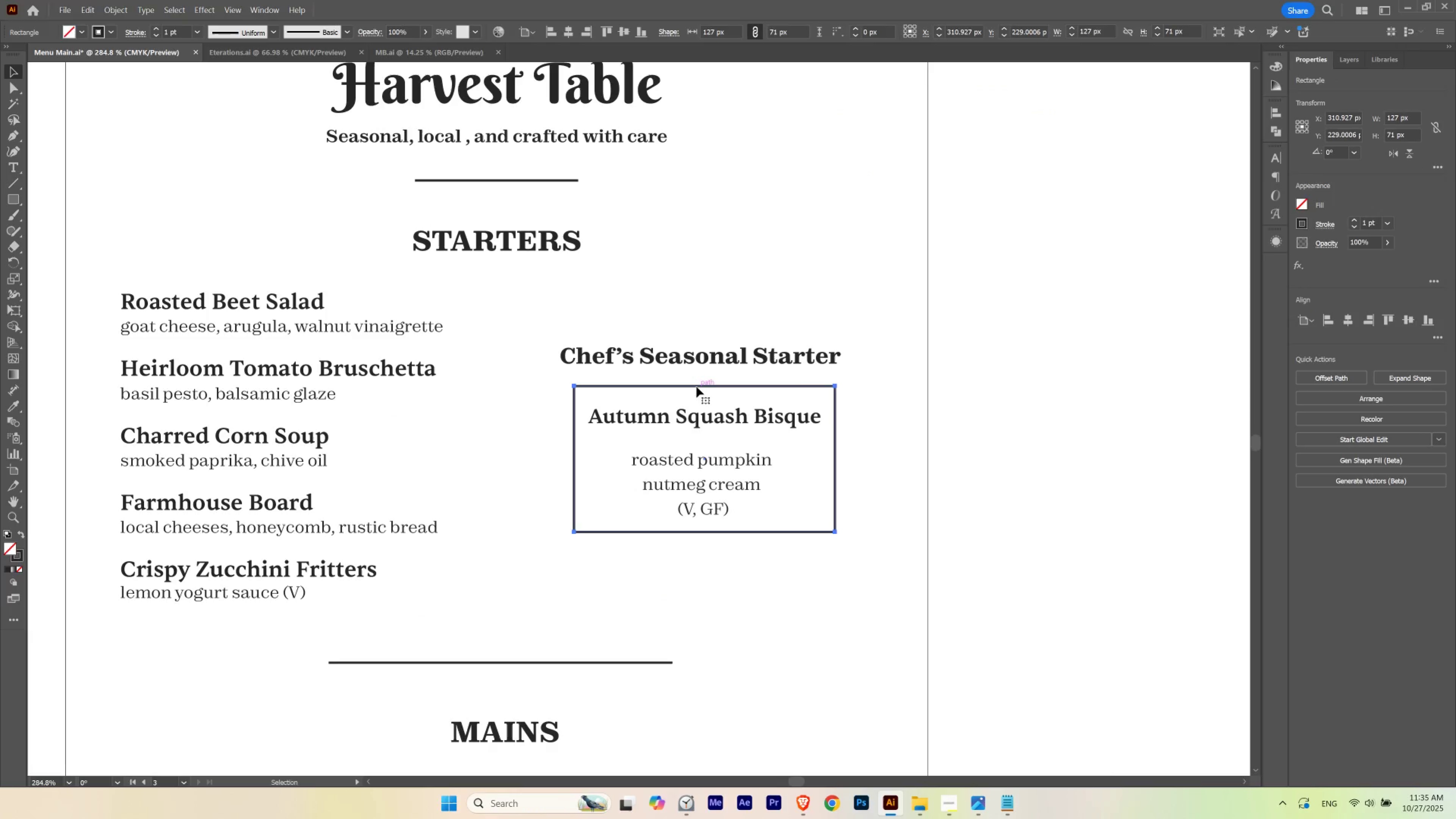 
key(Control+ControlLeft)
 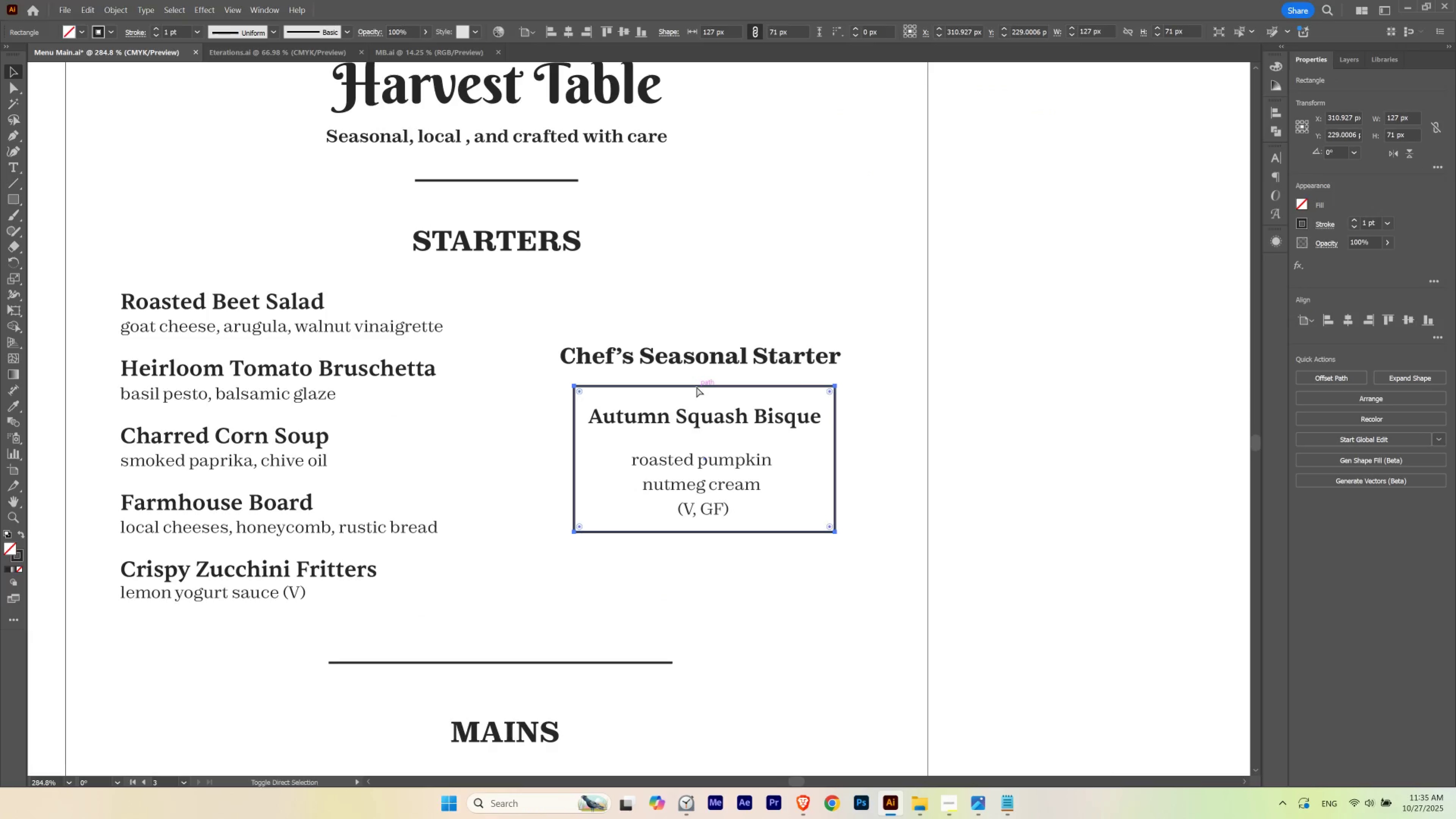 
key(Control+Shift+ShiftLeft)
 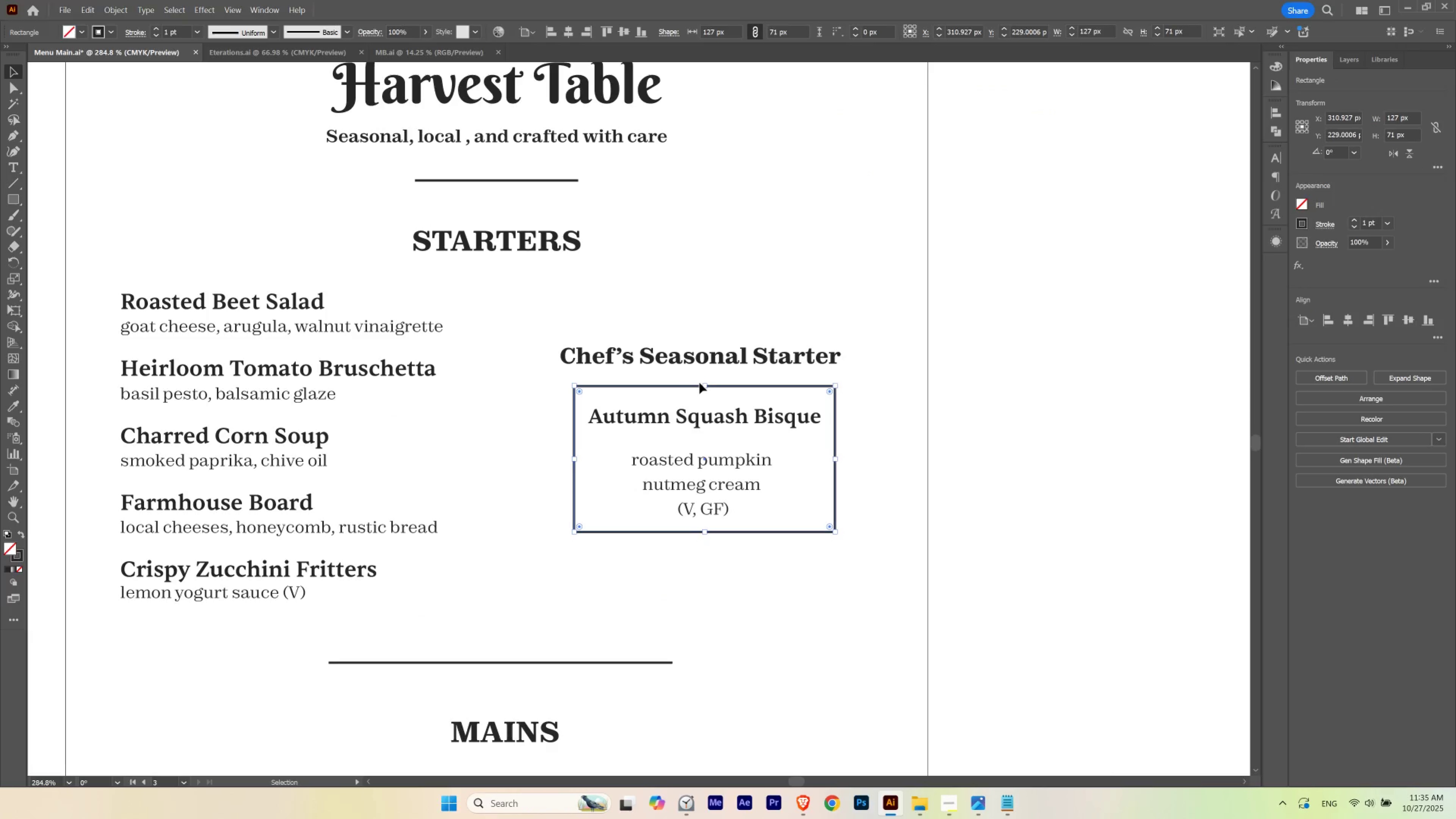 
key(Control+Shift+B)
 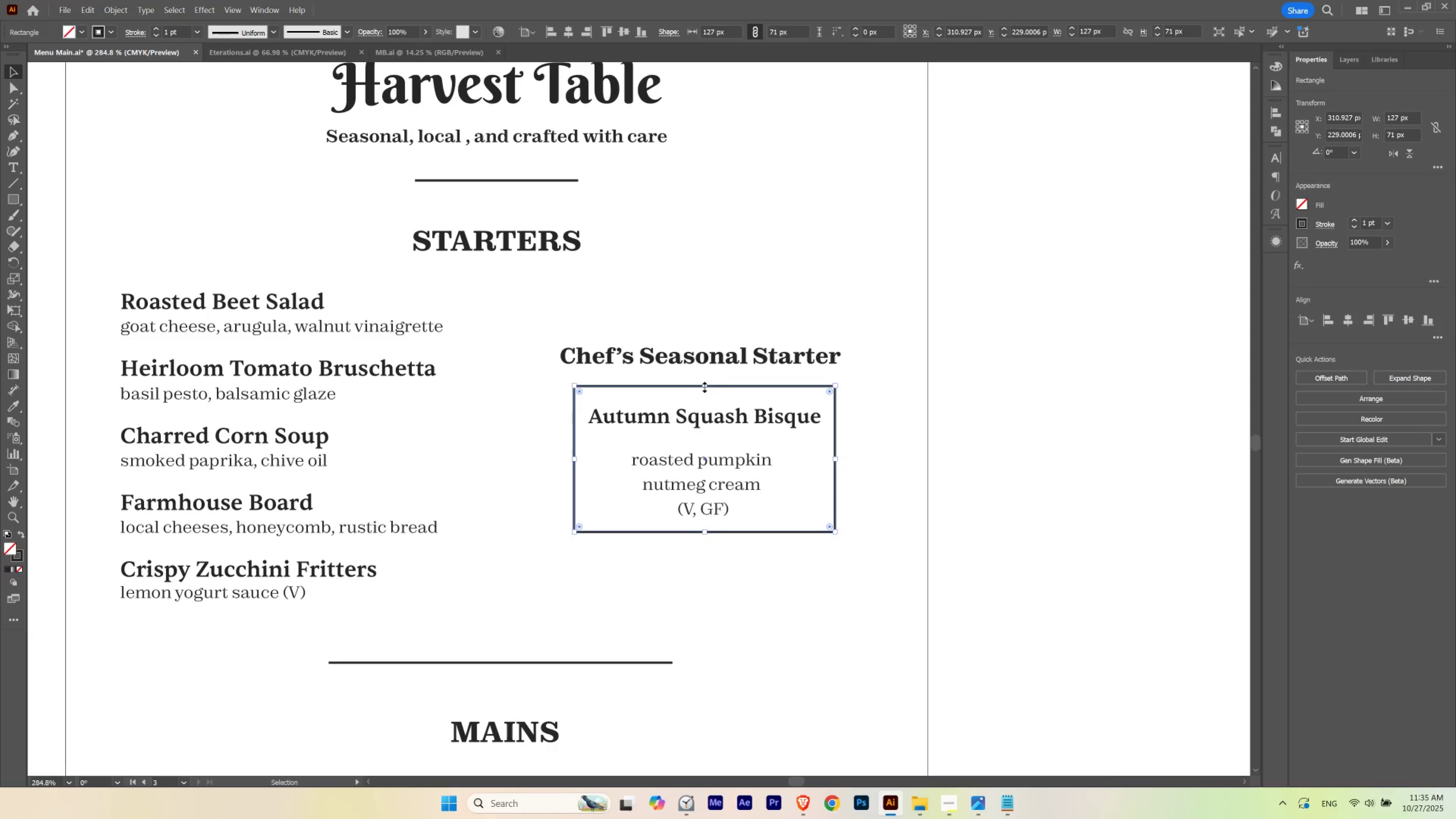 
left_click_drag(start_coordinate=[703, 386], to_coordinate=[721, 301])
 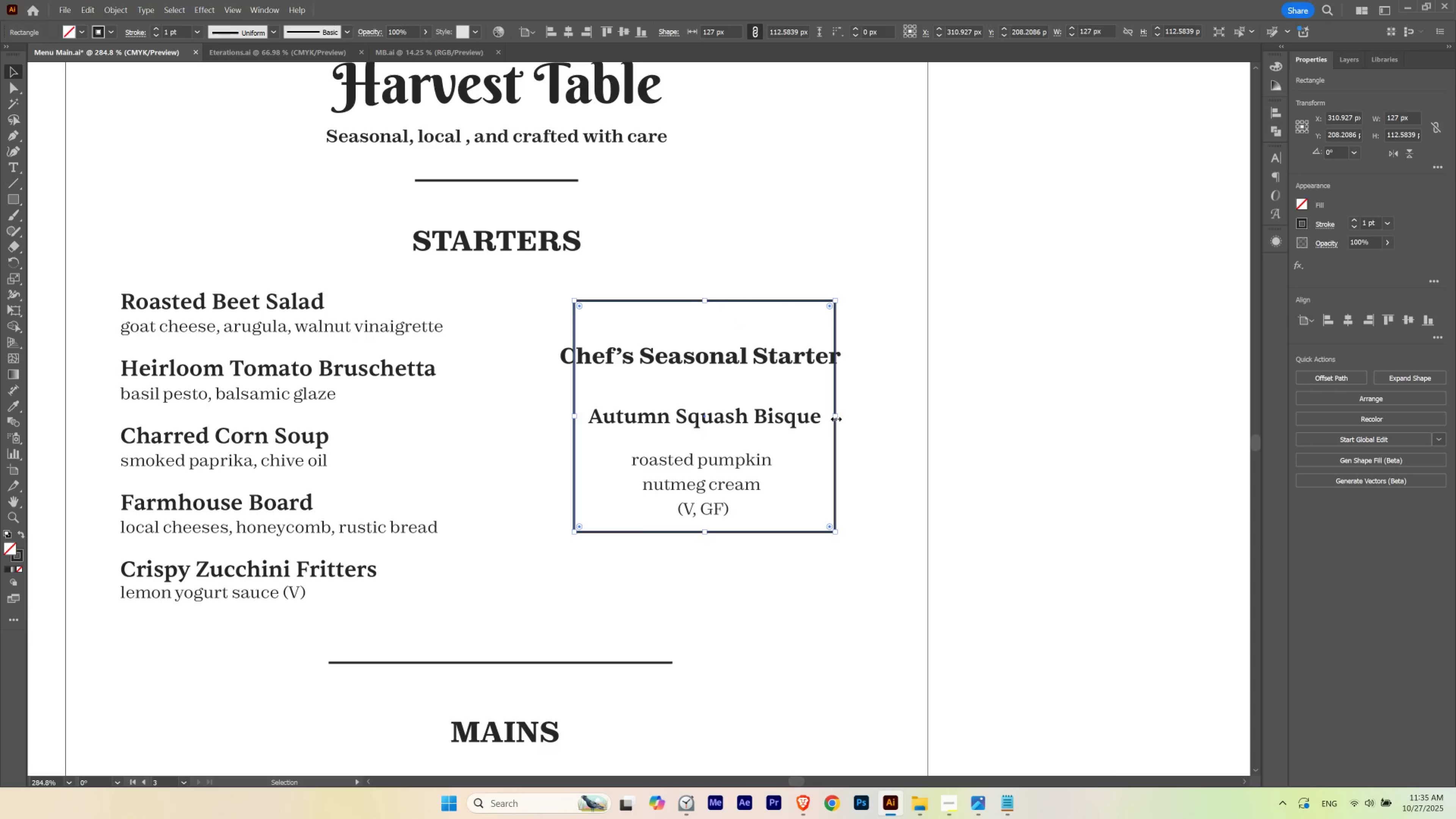 
hold_key(key=AltLeft, duration=1.54)
left_click_drag(start_coordinate=[835, 418], to_coordinate=[854, 422])
 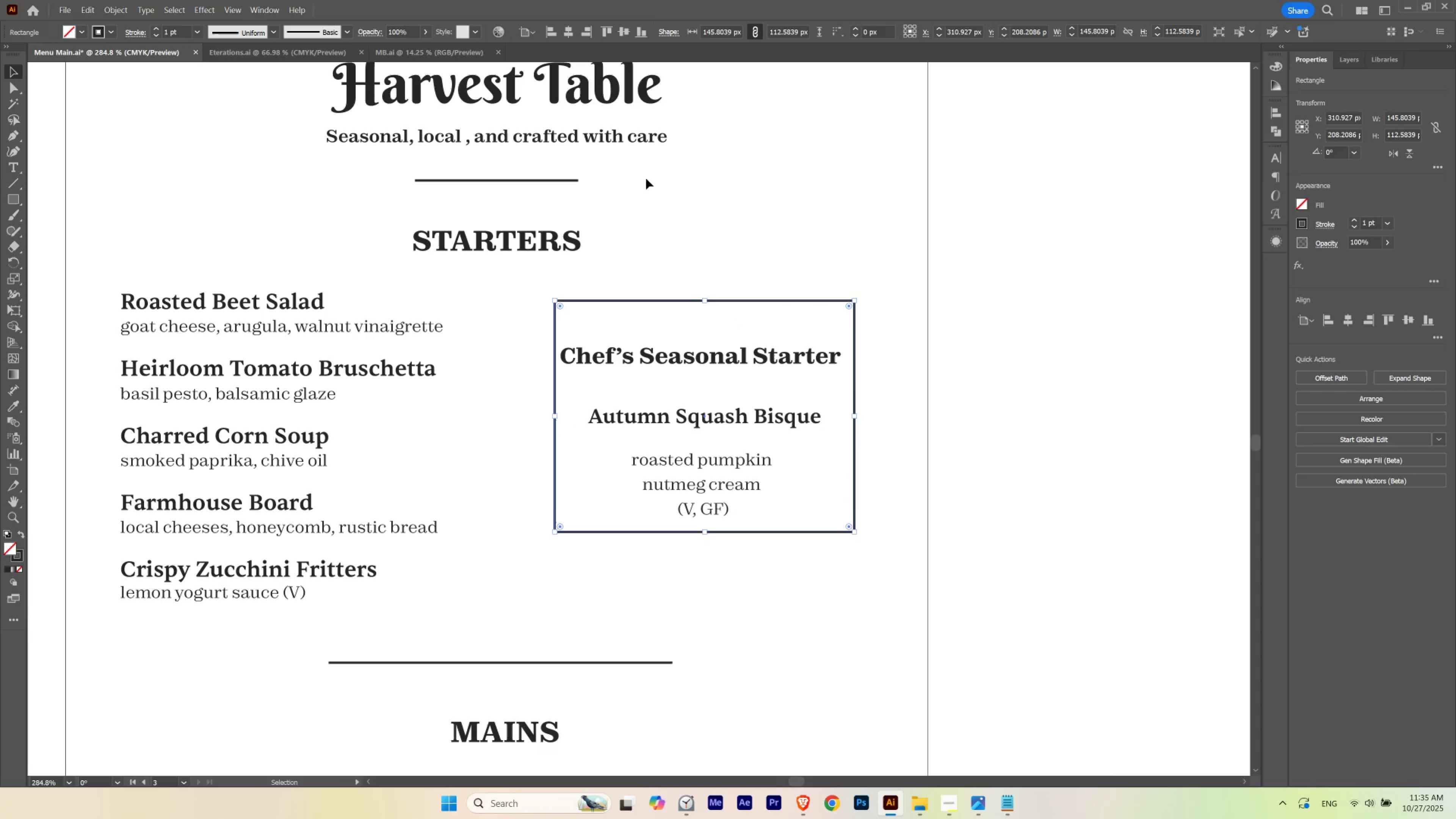 
hold_key(key=AltLeft, duration=1.22)
 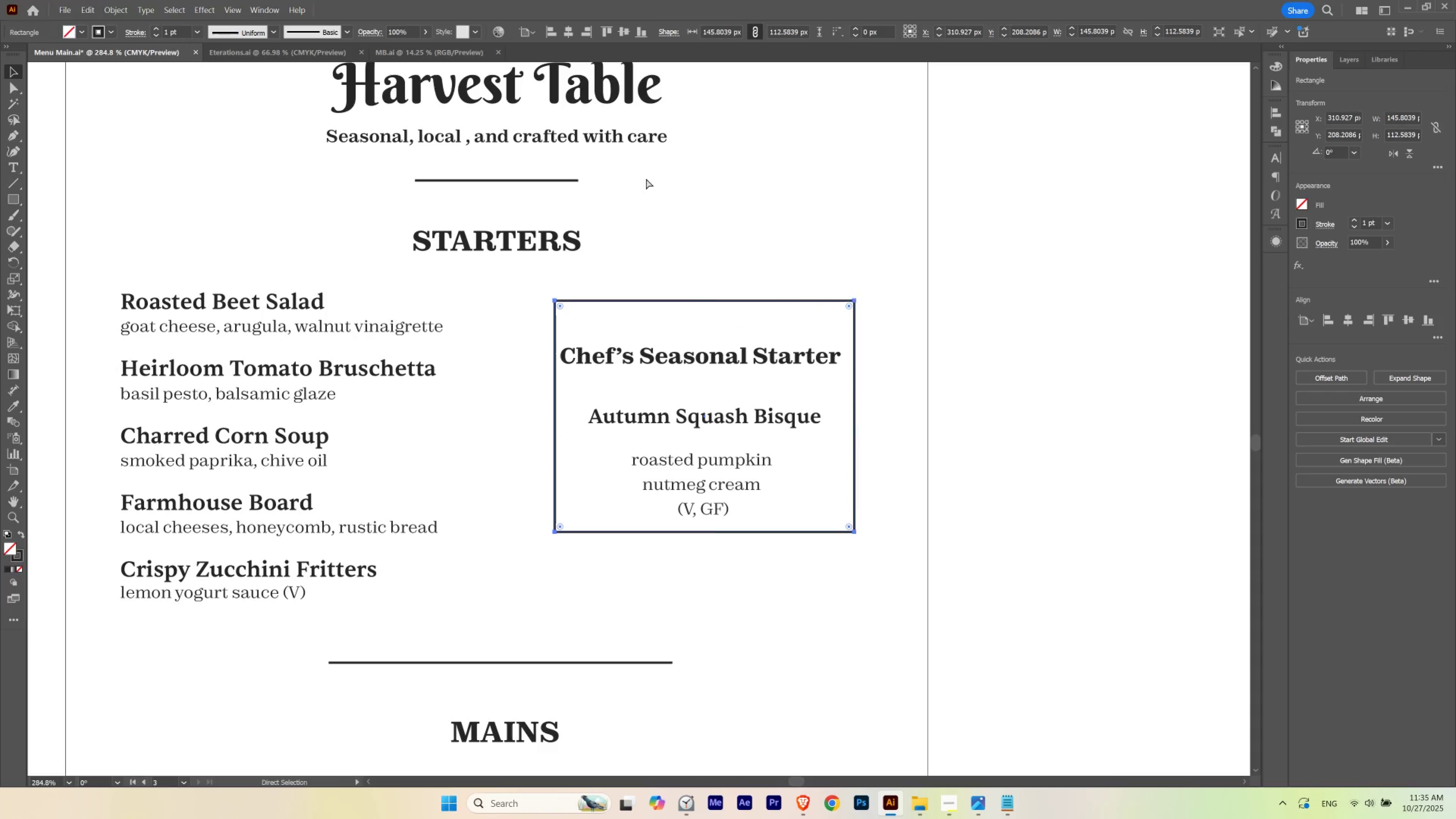 
hold_key(key=ControlLeft, duration=0.56)
 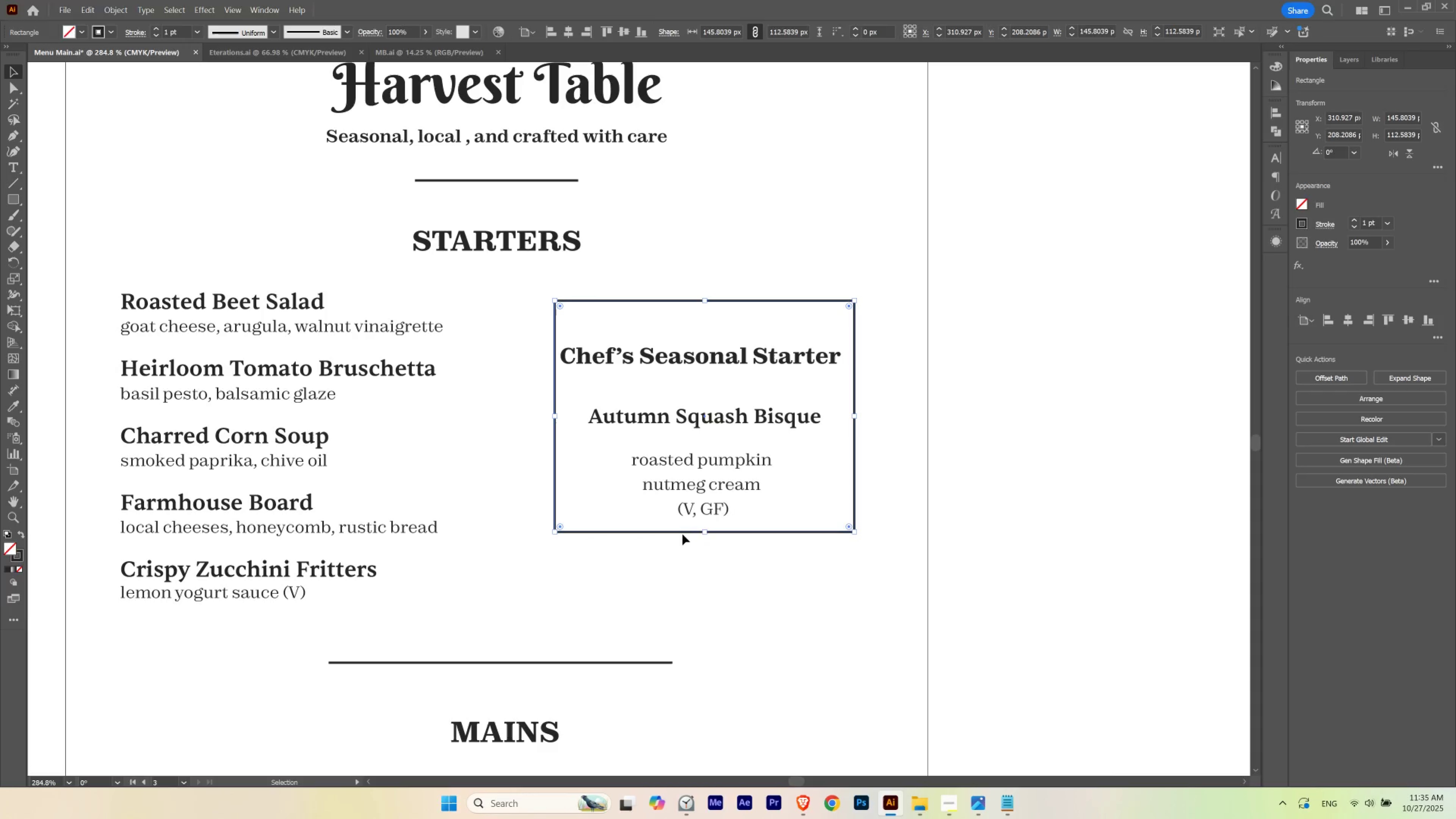 
left_click_drag(start_coordinate=[682, 532], to_coordinate=[680, 541])
 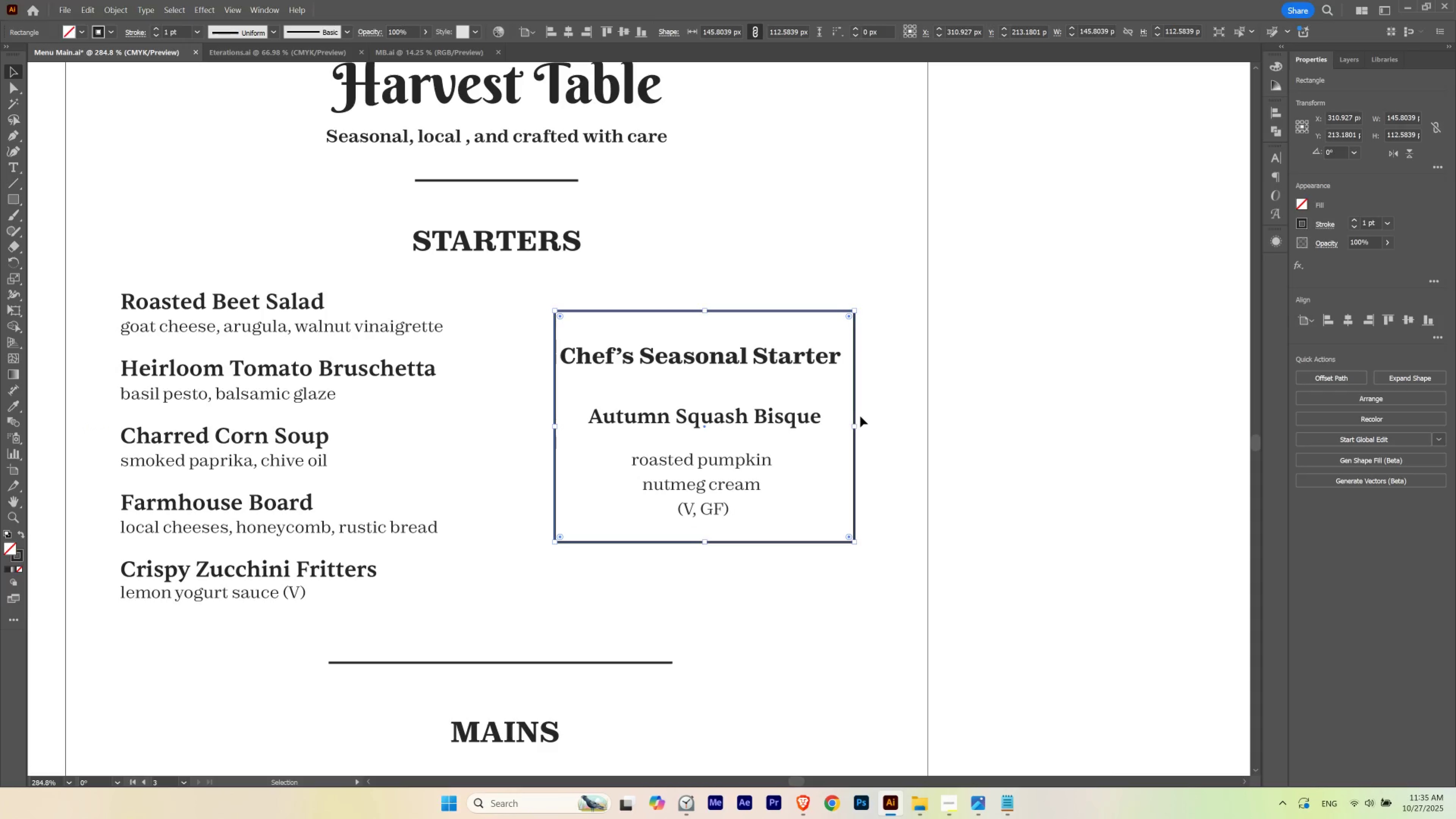 
hold_key(key=ShiftLeft, duration=1.06)
 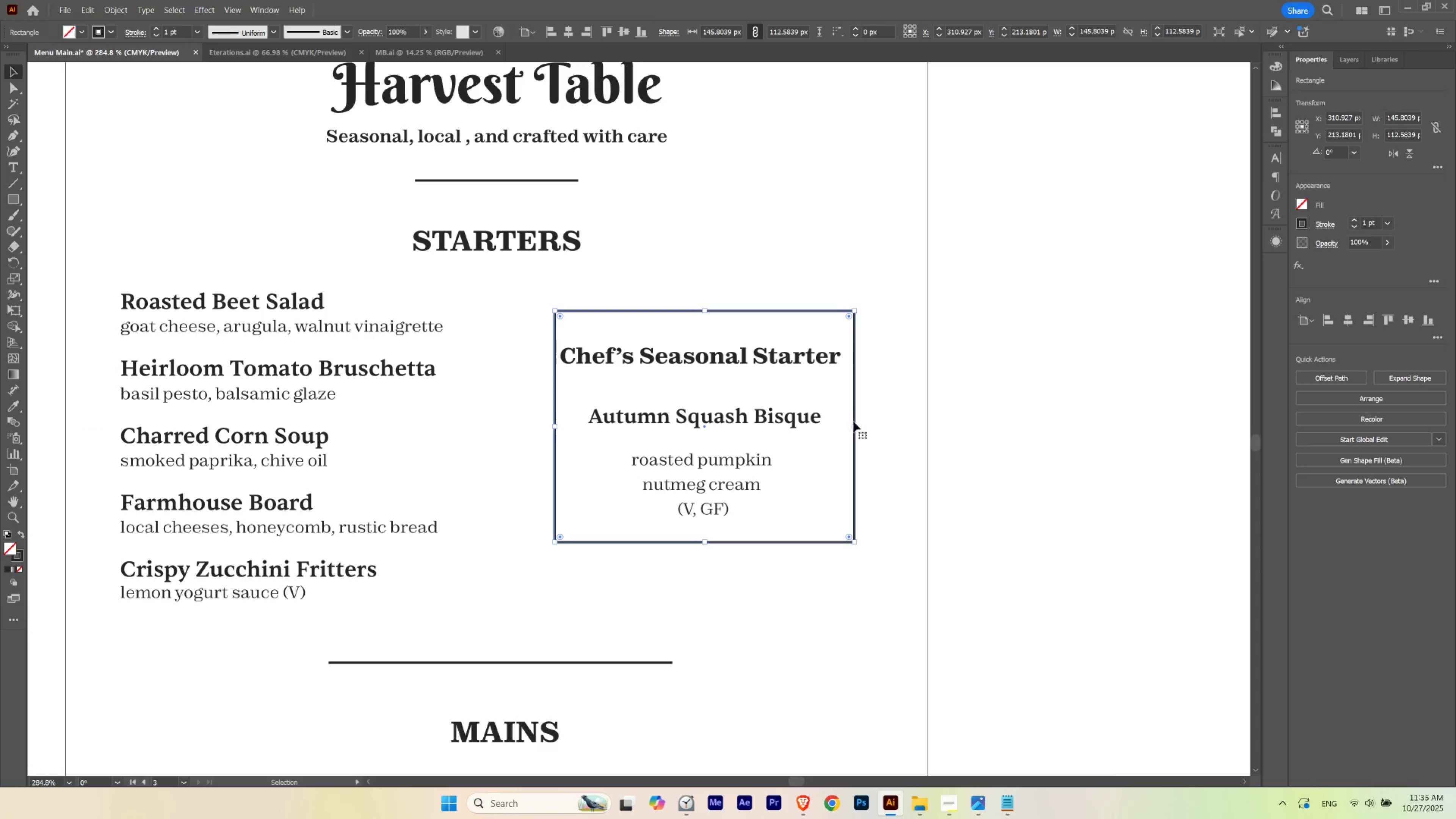 
hold_key(key=AltLeft, duration=1.52)
left_click_drag(start_coordinate=[852, 425], to_coordinate=[864, 427])
 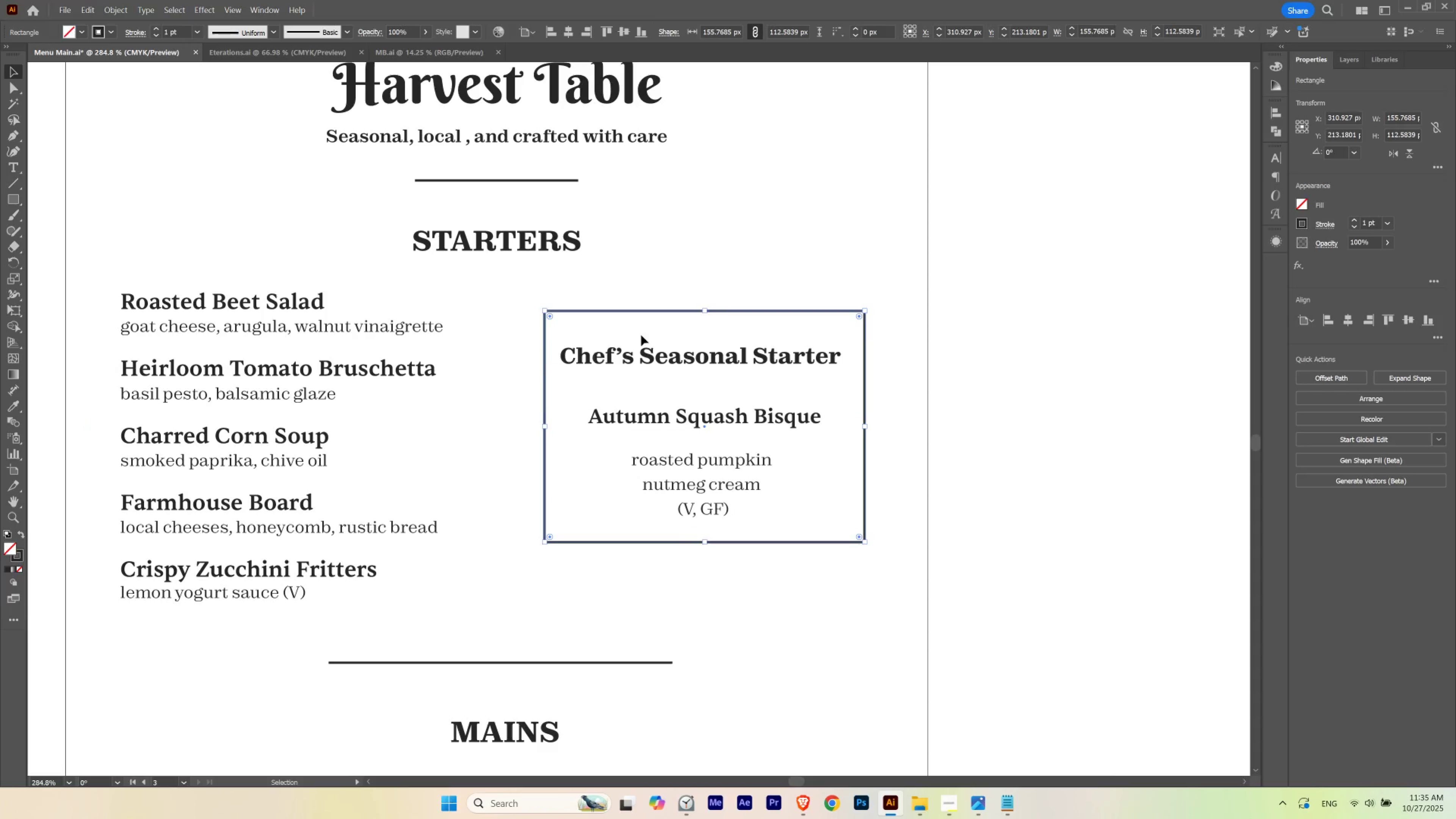 
hold_key(key=AltLeft, duration=1.18)
 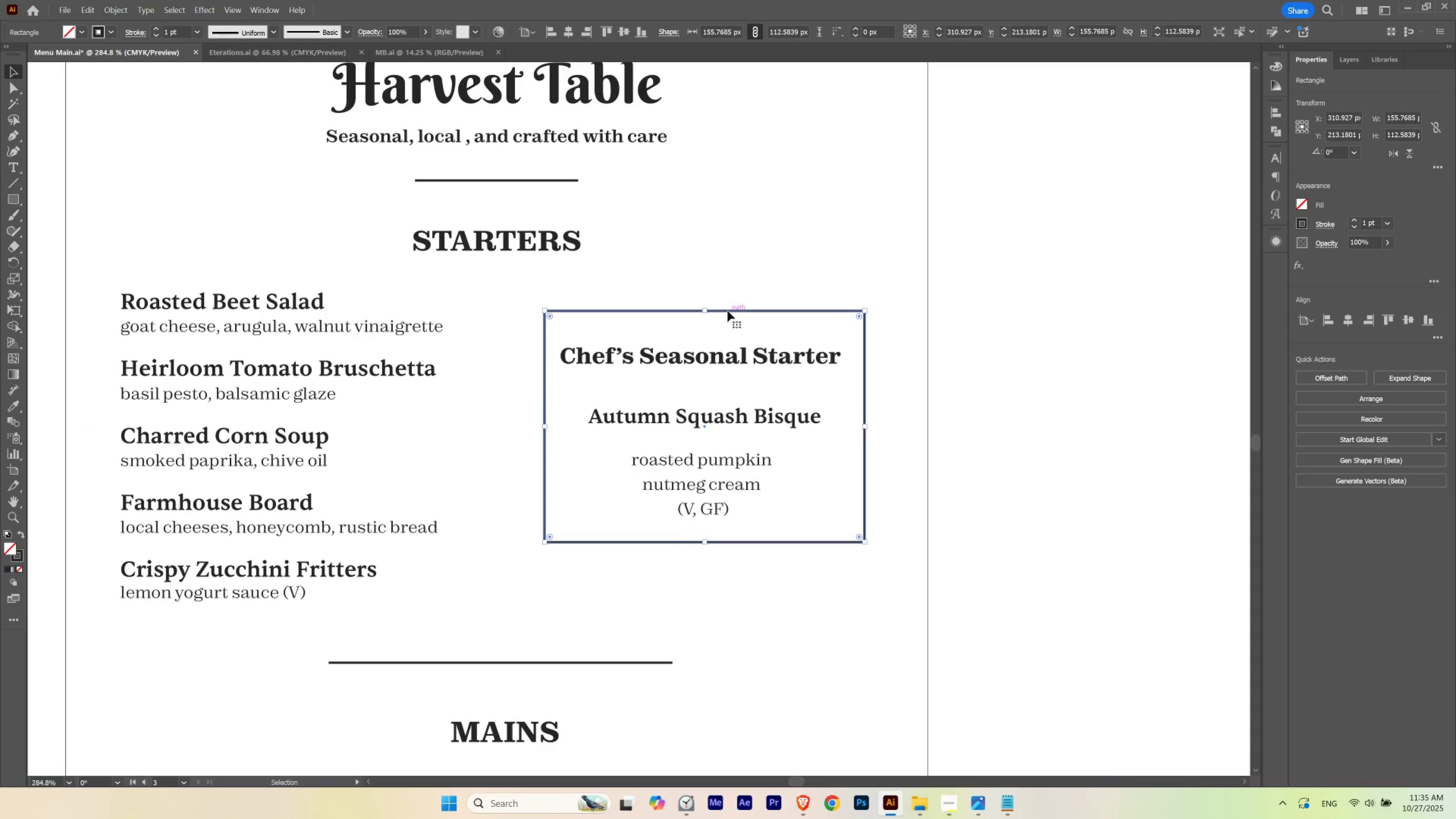 
hold_key(key=ShiftLeft, duration=1.52)
 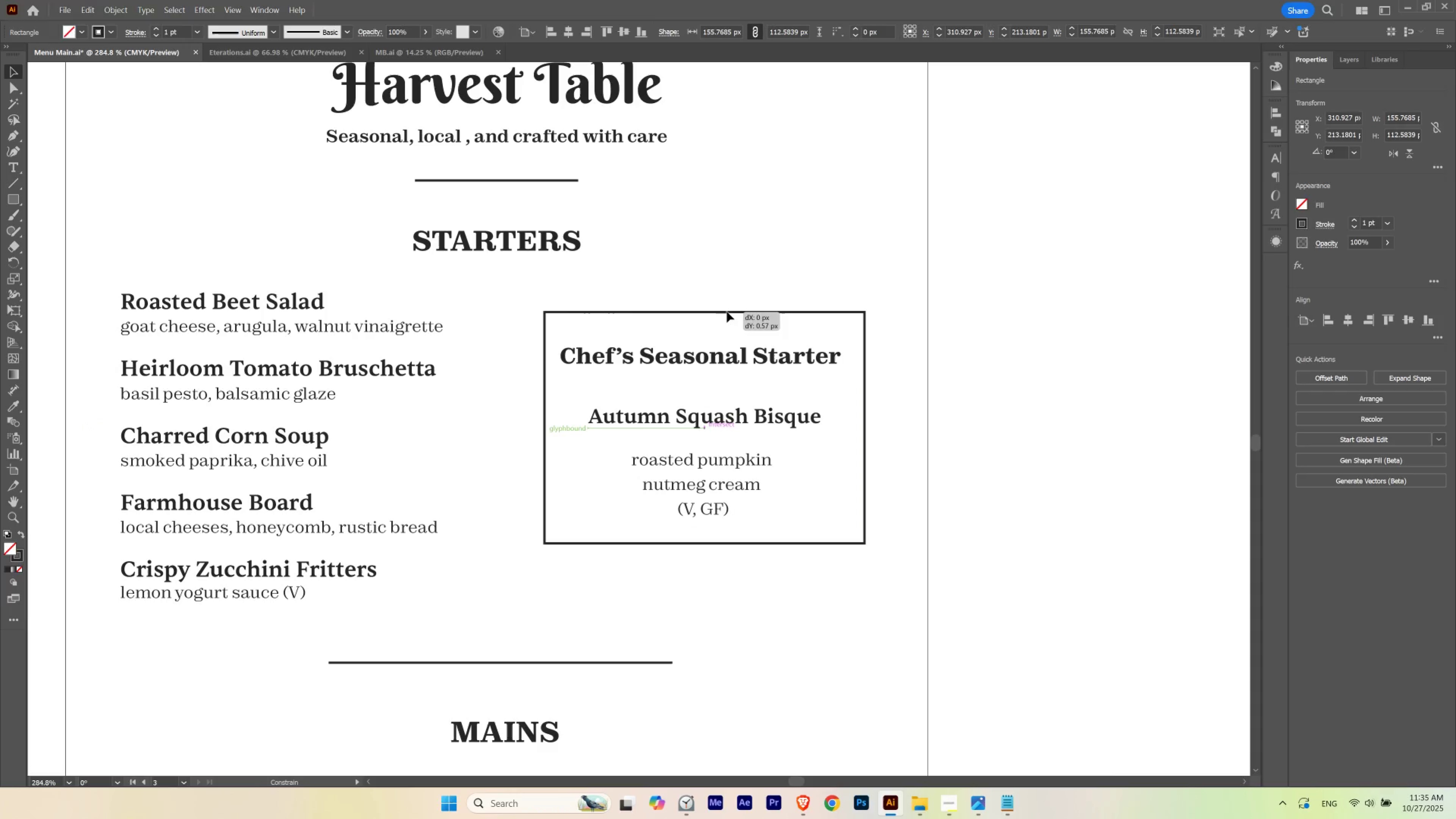 
hold_key(key=ShiftLeft, duration=0.79)
 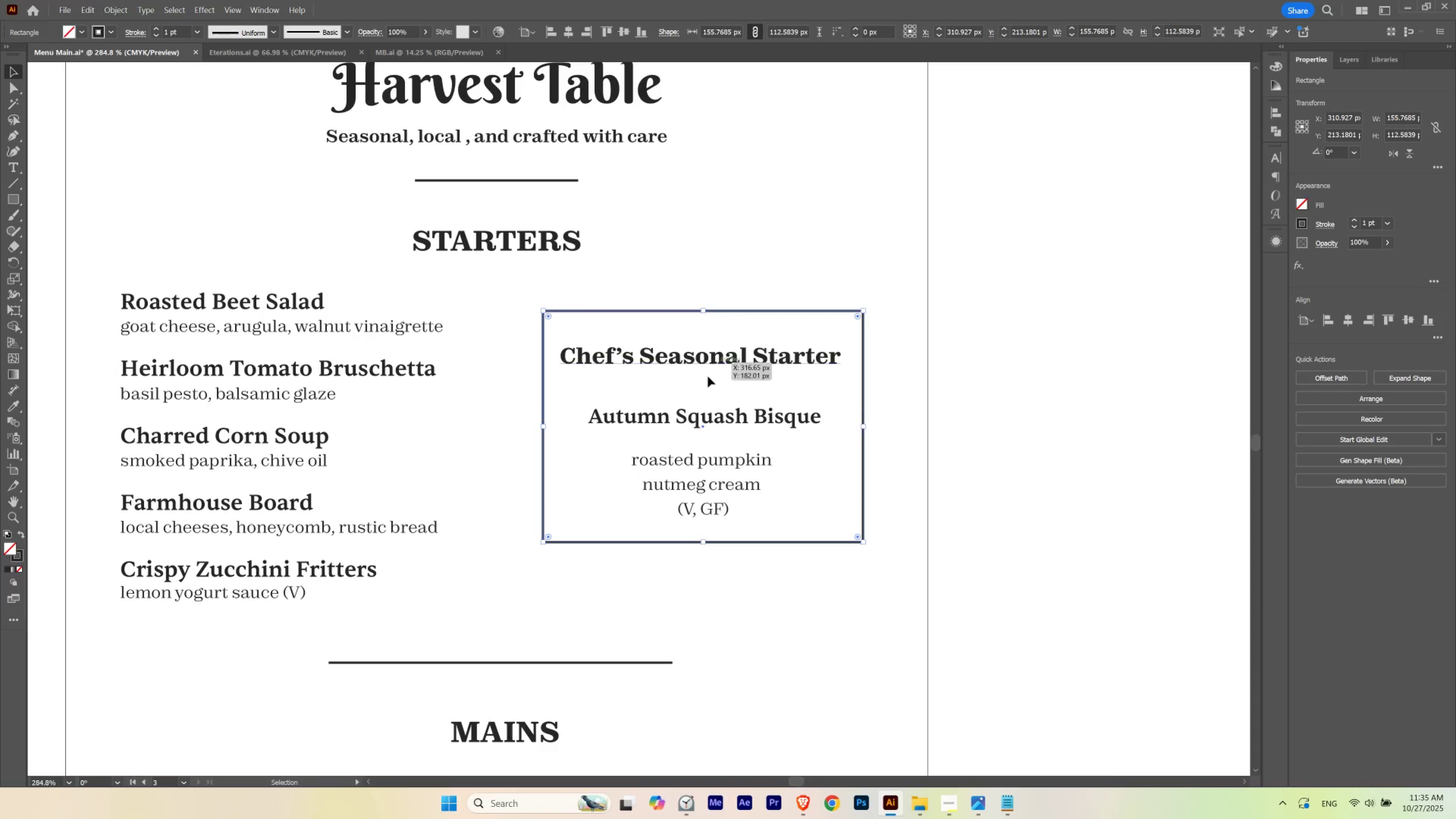 
left_click([695, 393])
 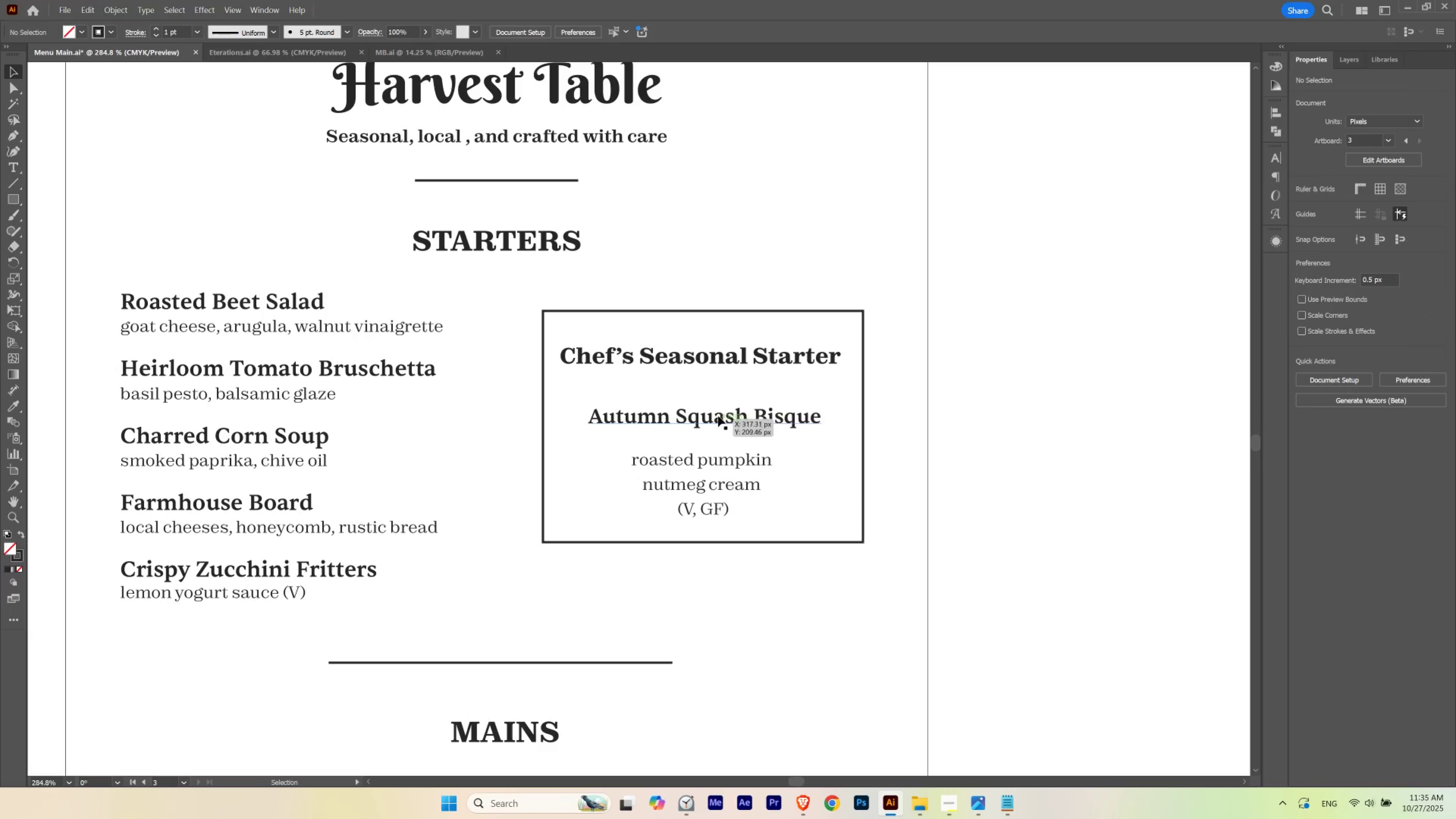 
hold_key(key=Space, duration=0.76)
 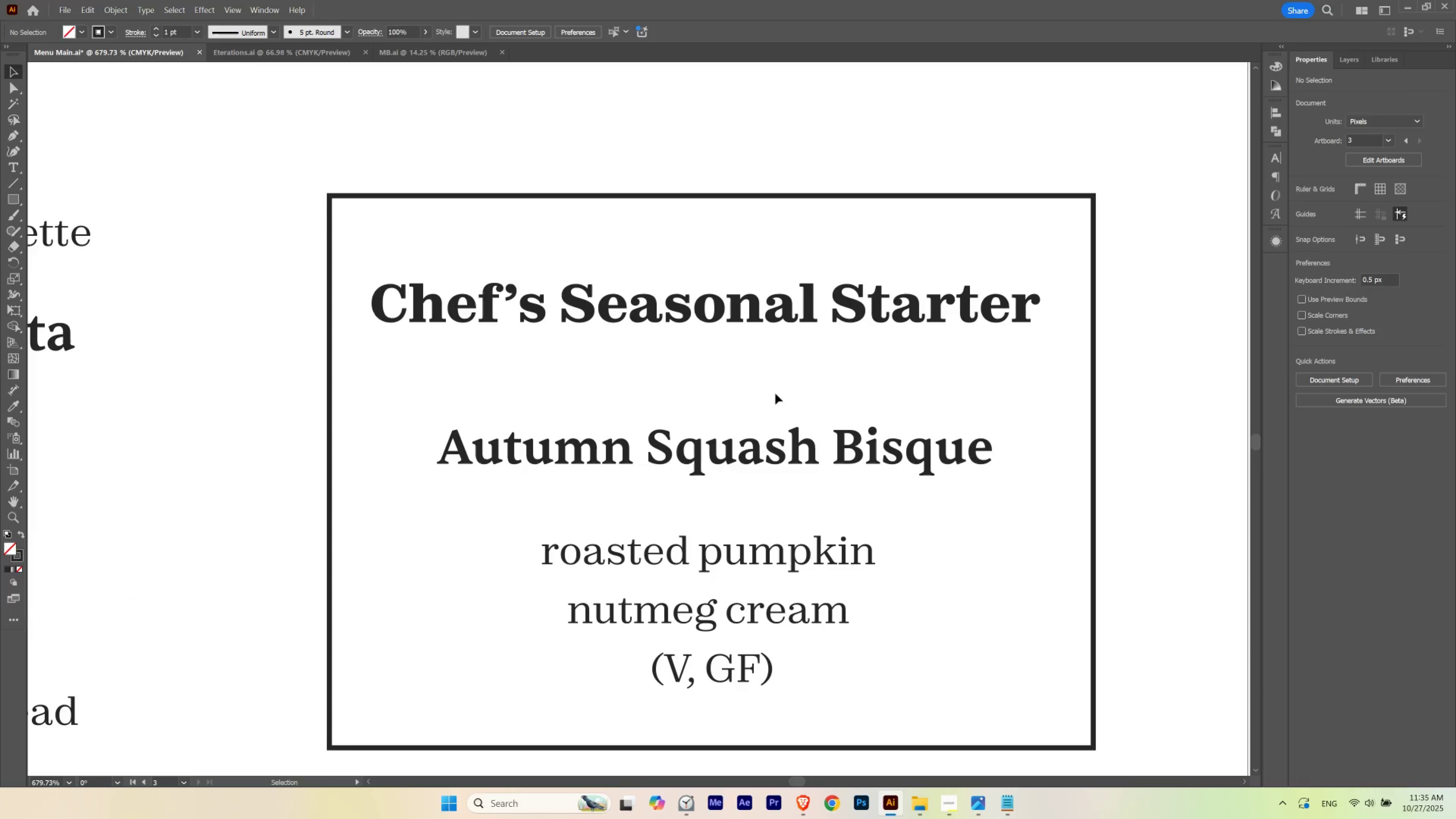 
hold_key(key=ControlLeft, duration=0.7)
left_click_drag(start_coordinate=[697, 394], to_coordinate=[792, 393])
 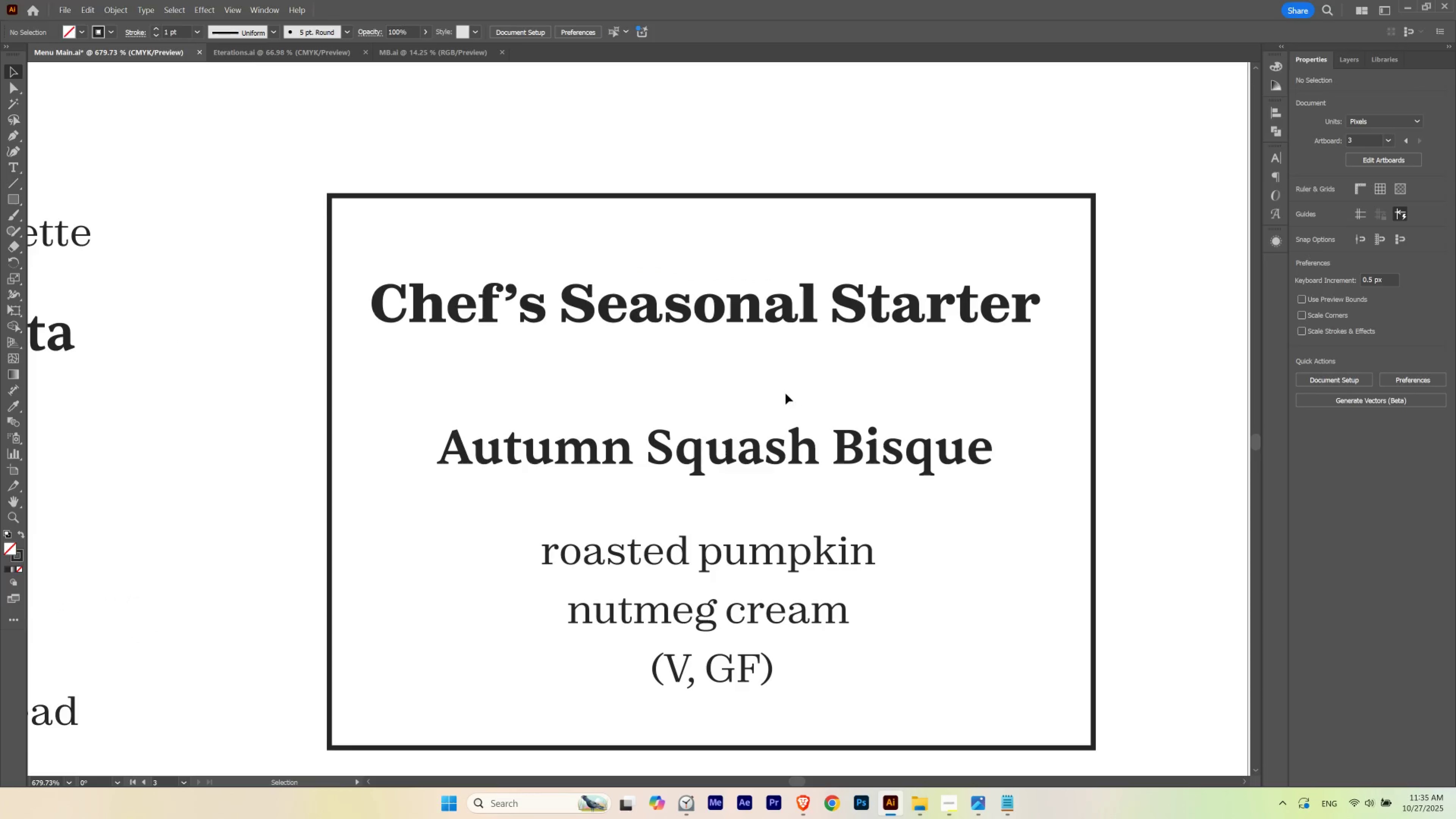 
key(P)
 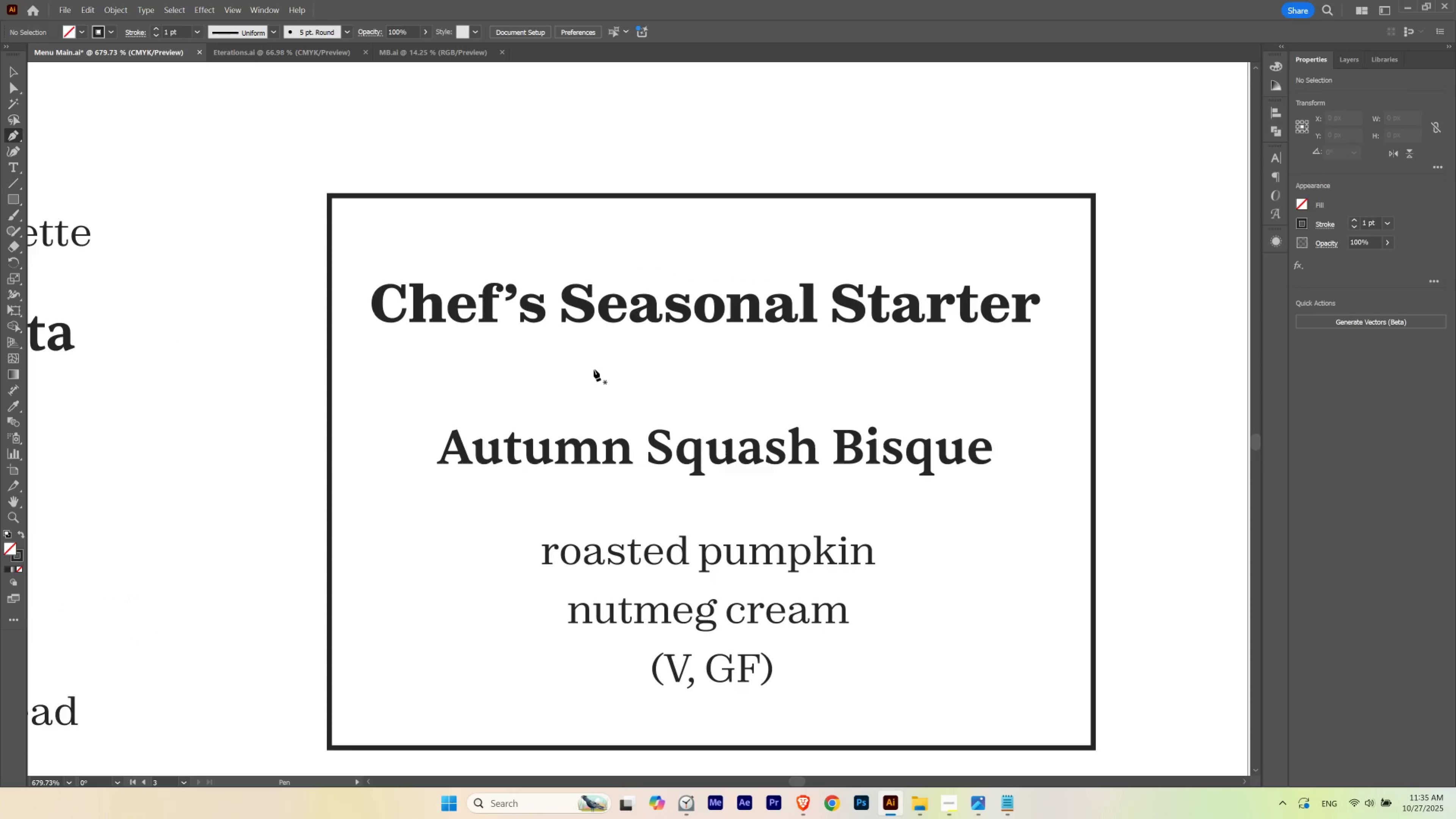 
left_click([594, 368])
 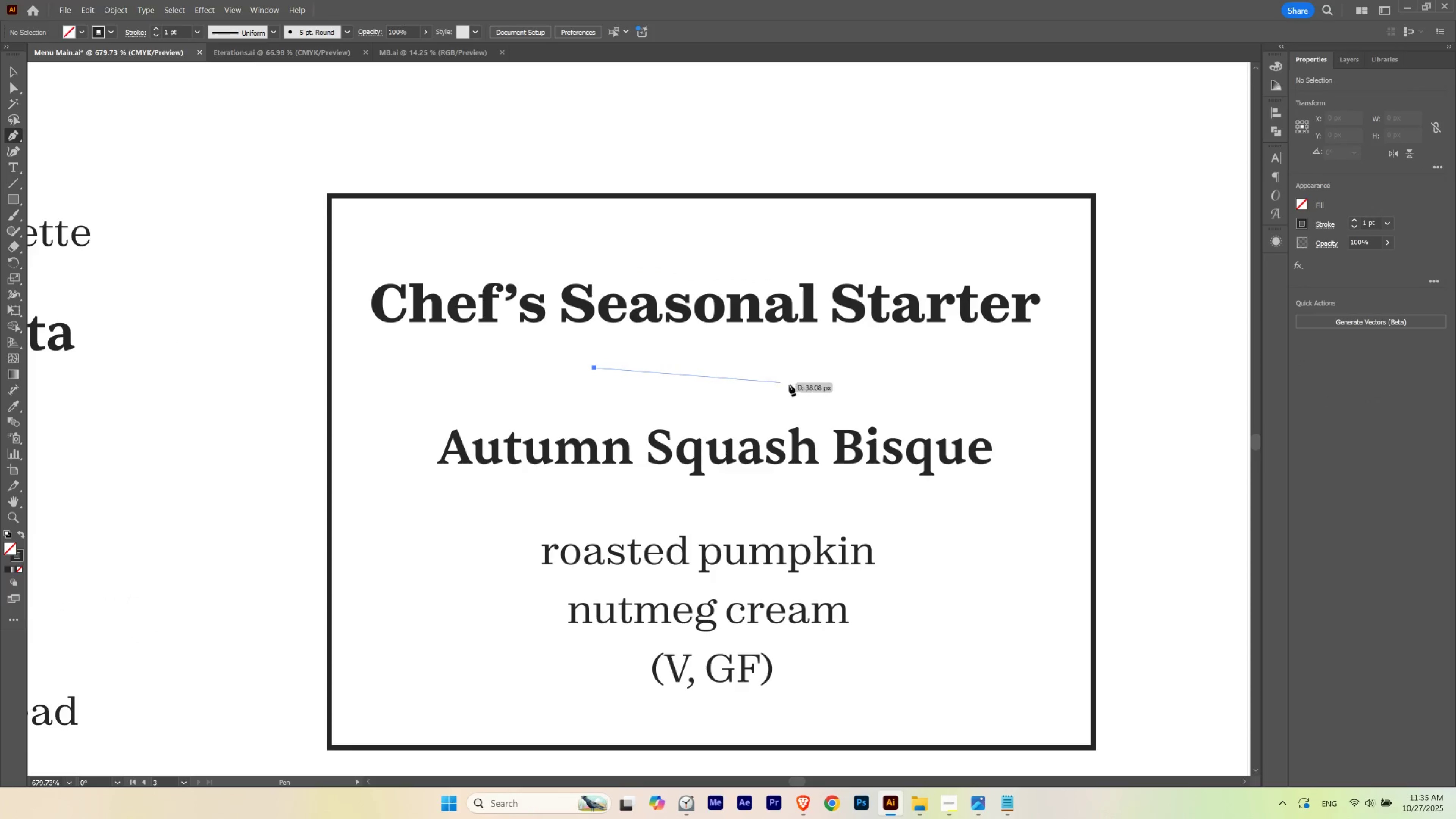 
hold_key(key=ShiftLeft, duration=1.19)
left_click([849, 388])
 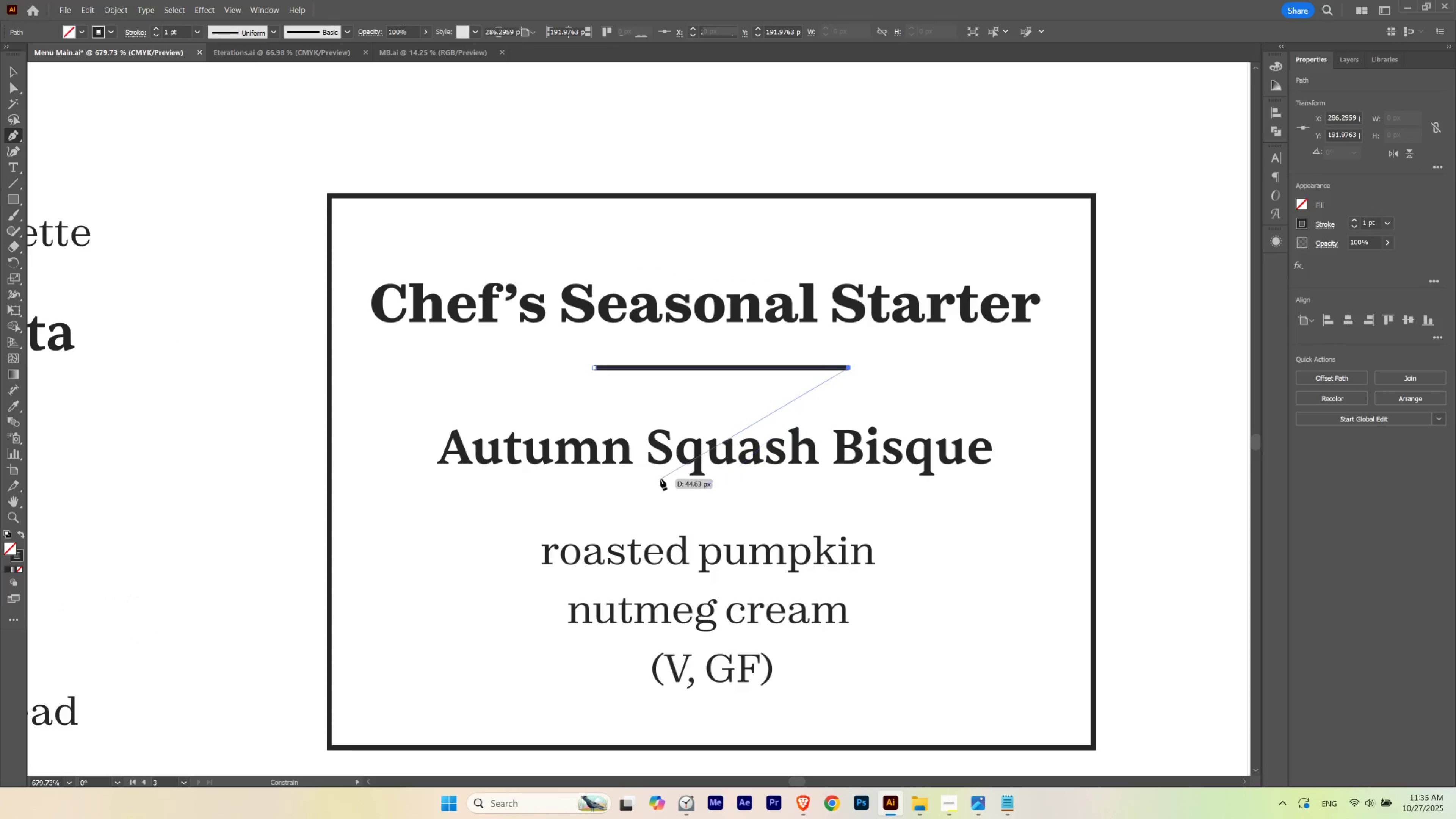 
key(V)
 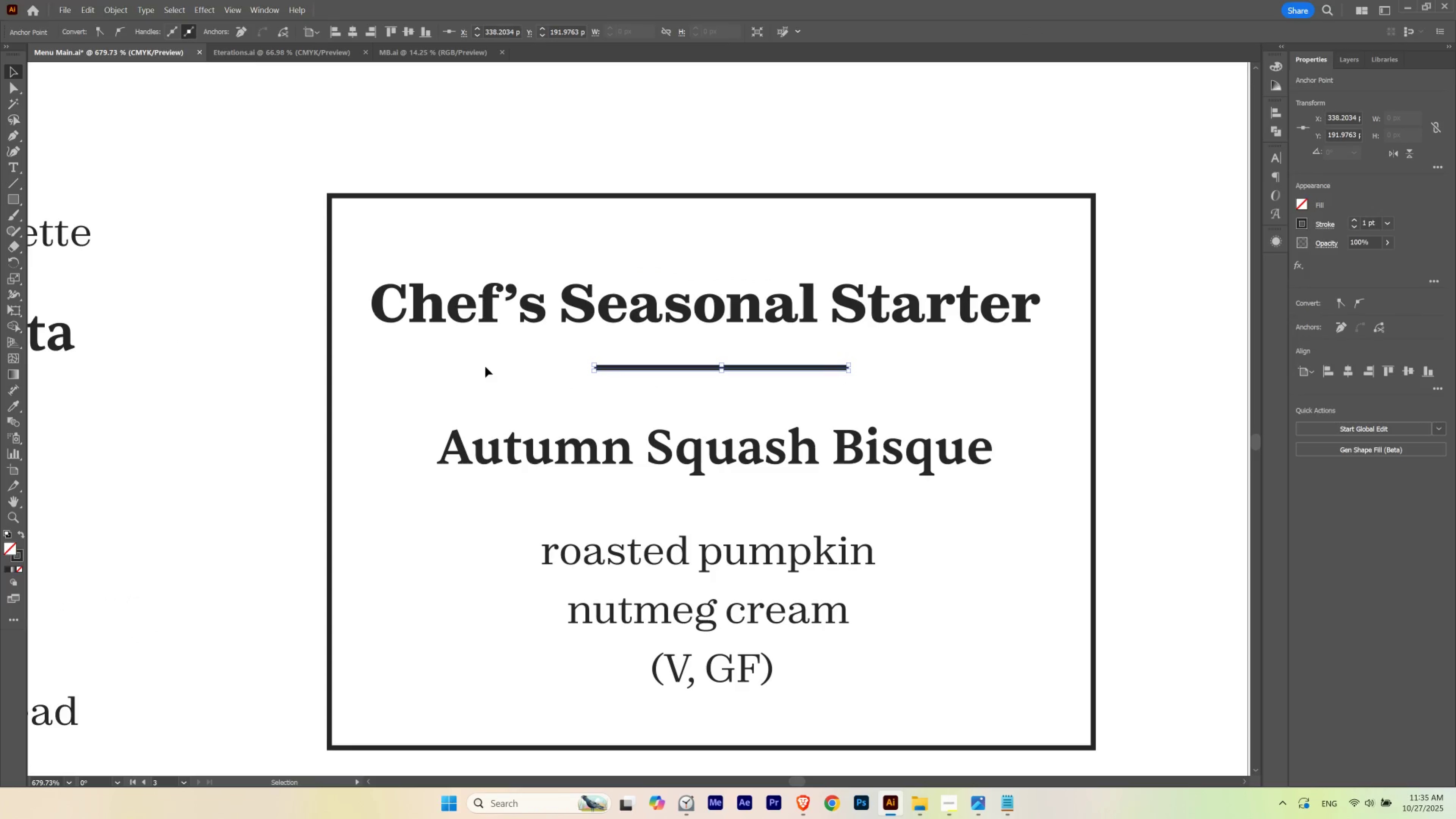 
left_click([484, 366])
 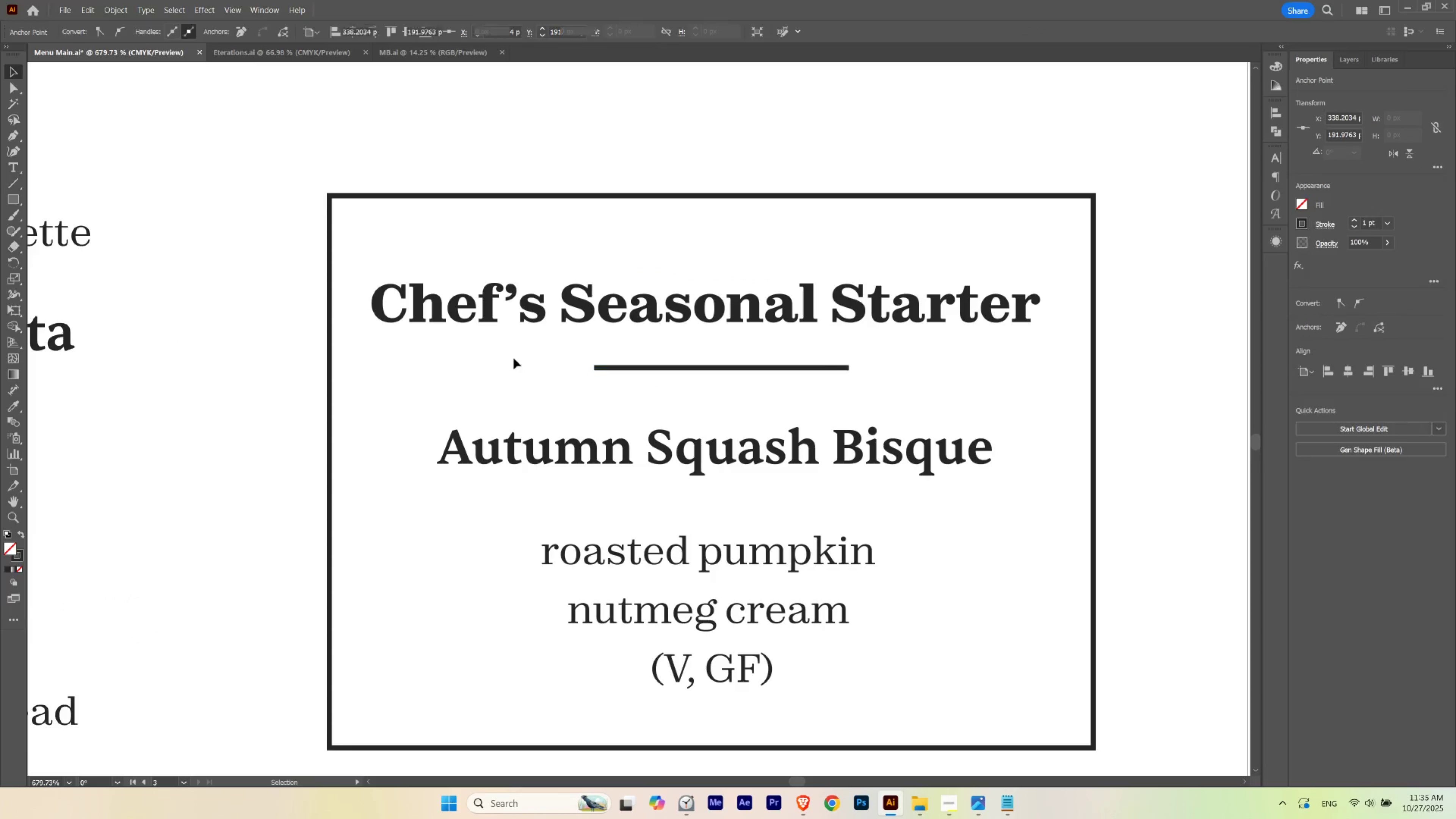 
hold_key(key=Space, duration=3.12)
 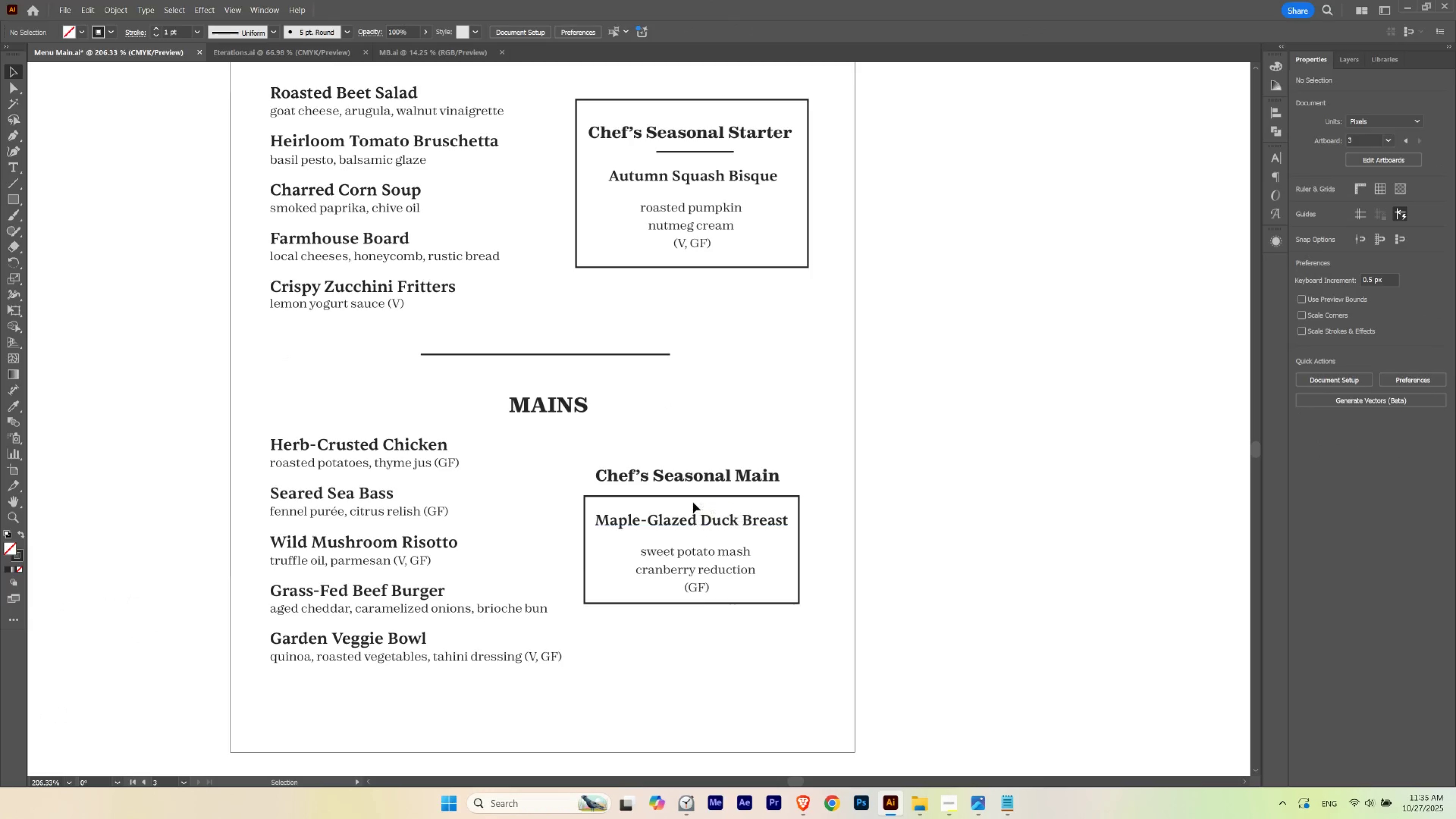 
hold_key(key=ControlLeft, duration=0.54)
left_click_drag(start_coordinate=[601, 343], to_coordinate=[471, 387])
 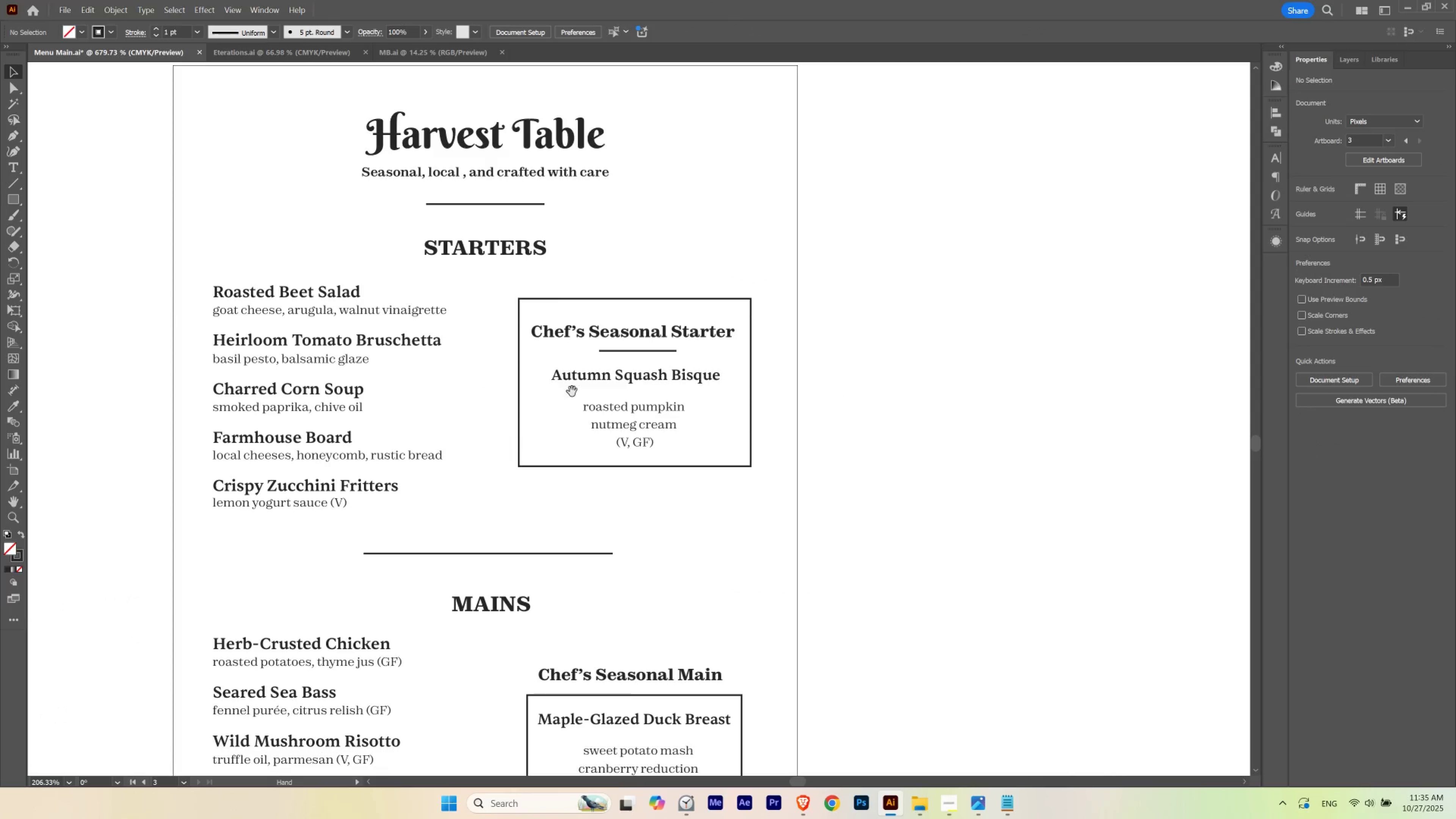 
left_click_drag(start_coordinate=[577, 379], to_coordinate=[616, 288])
 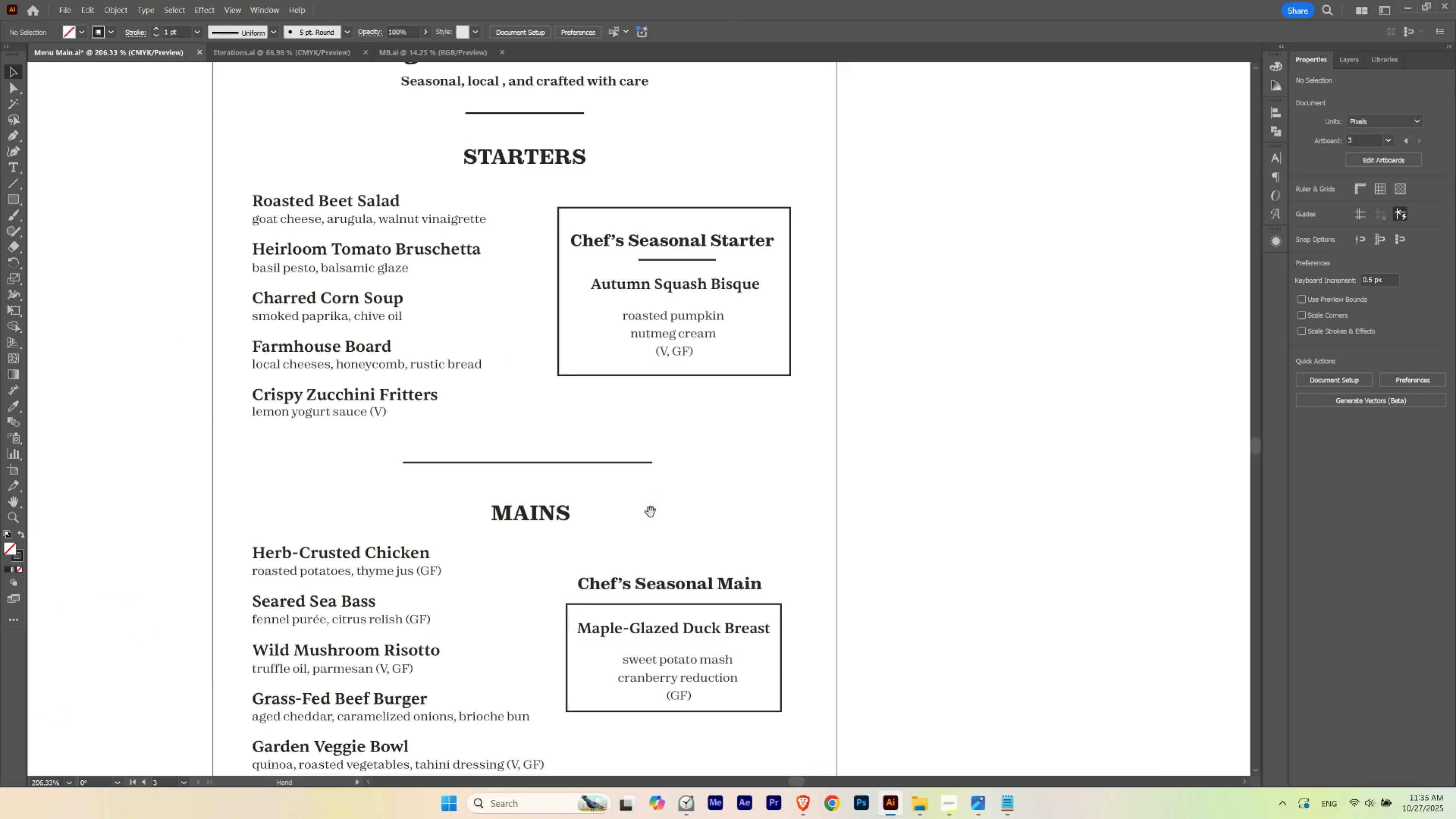 
left_click_drag(start_coordinate=[650, 512], to_coordinate=[668, 404])
 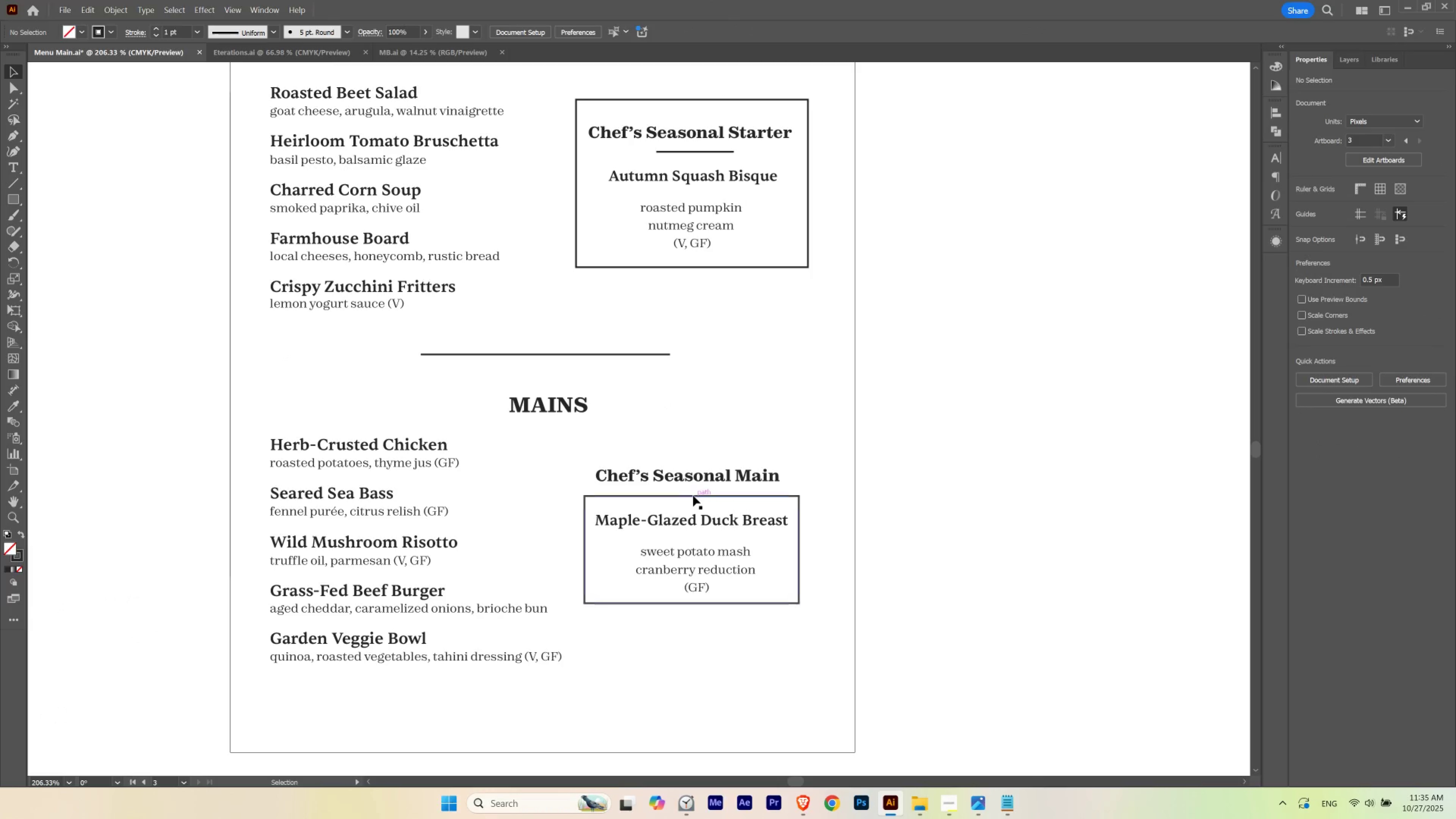 
left_click([693, 495])
 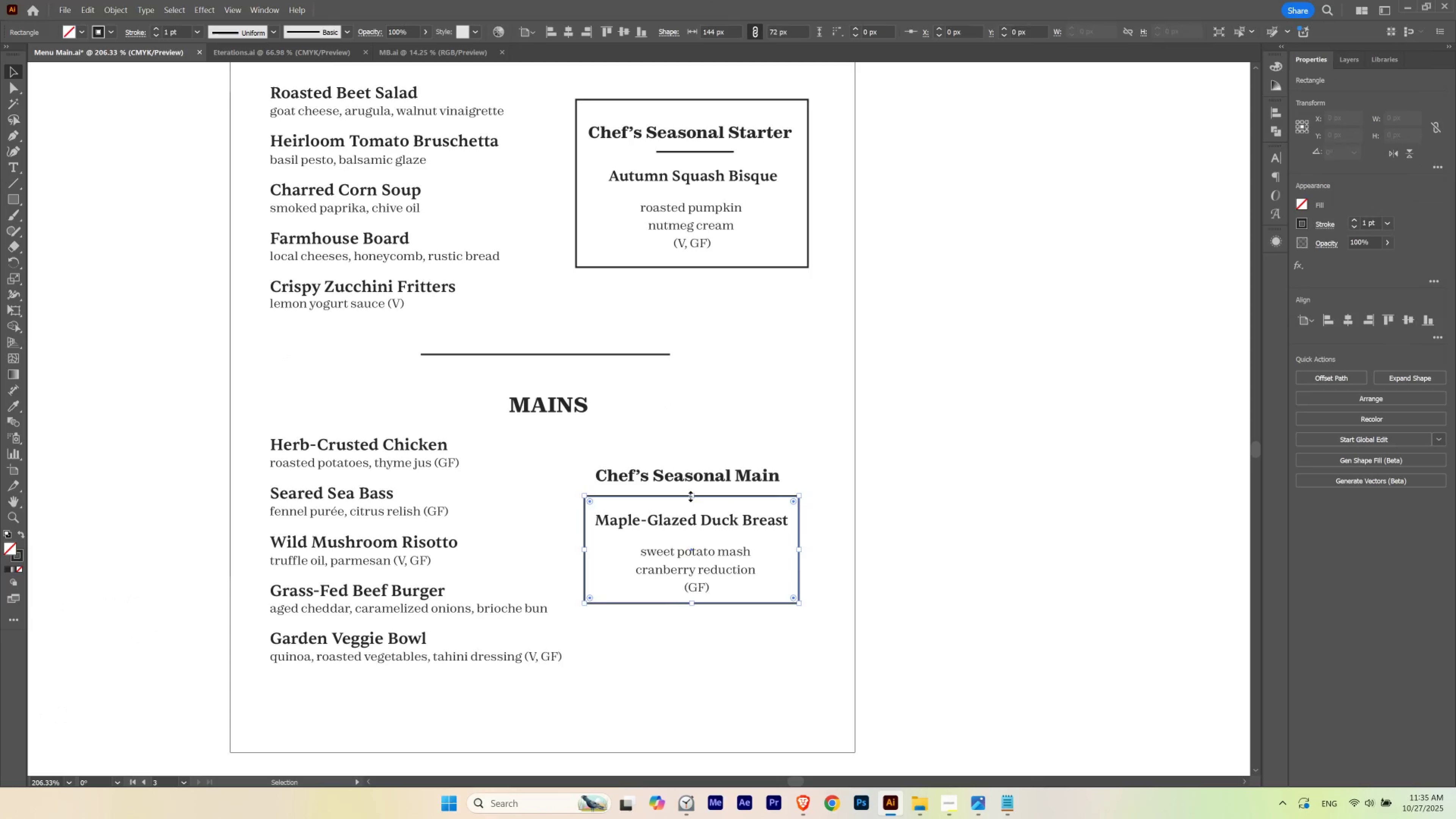 
left_click_drag(start_coordinate=[689, 495], to_coordinate=[695, 445])
 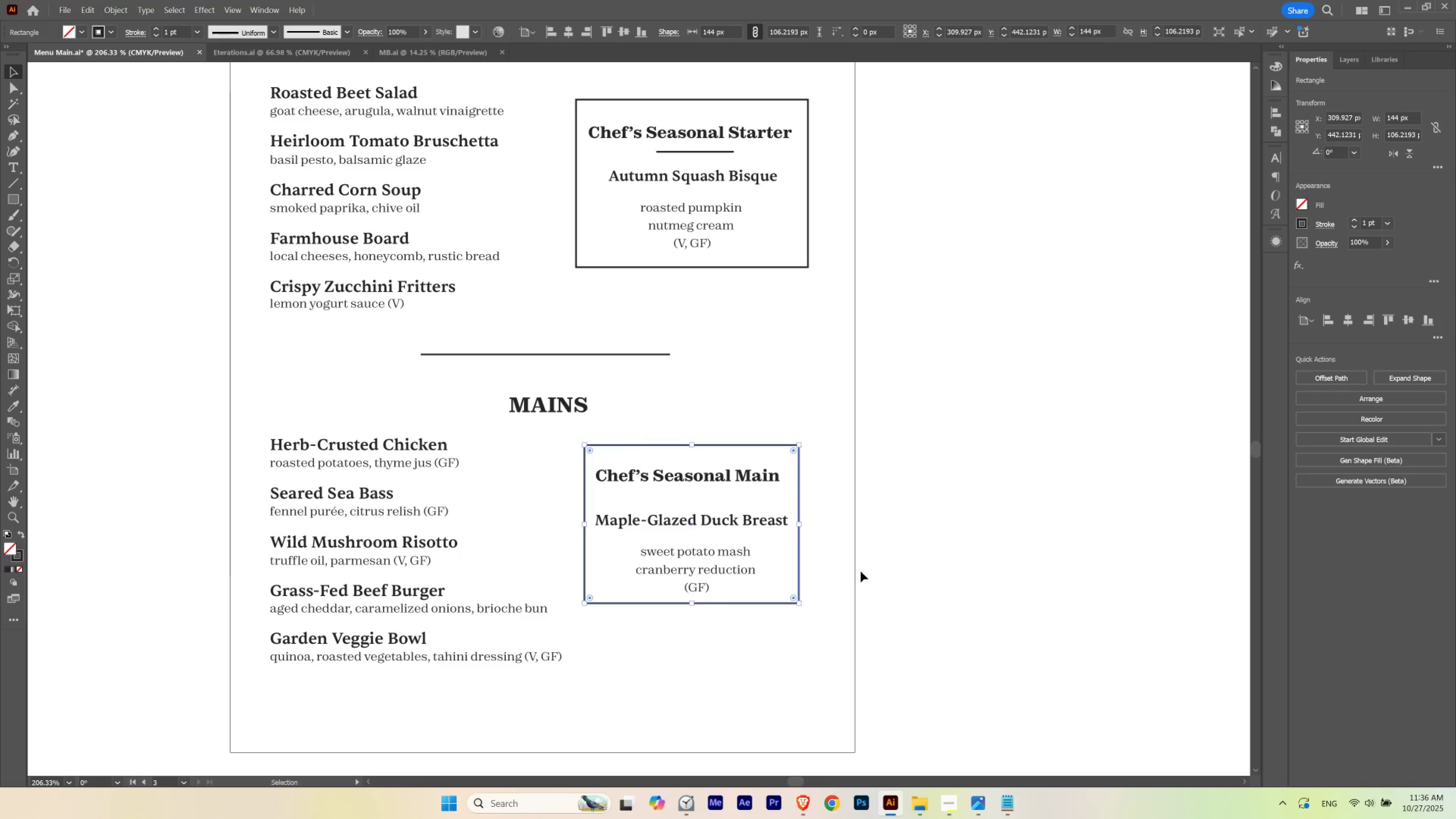 
hold_key(key=Space, duration=0.7)
 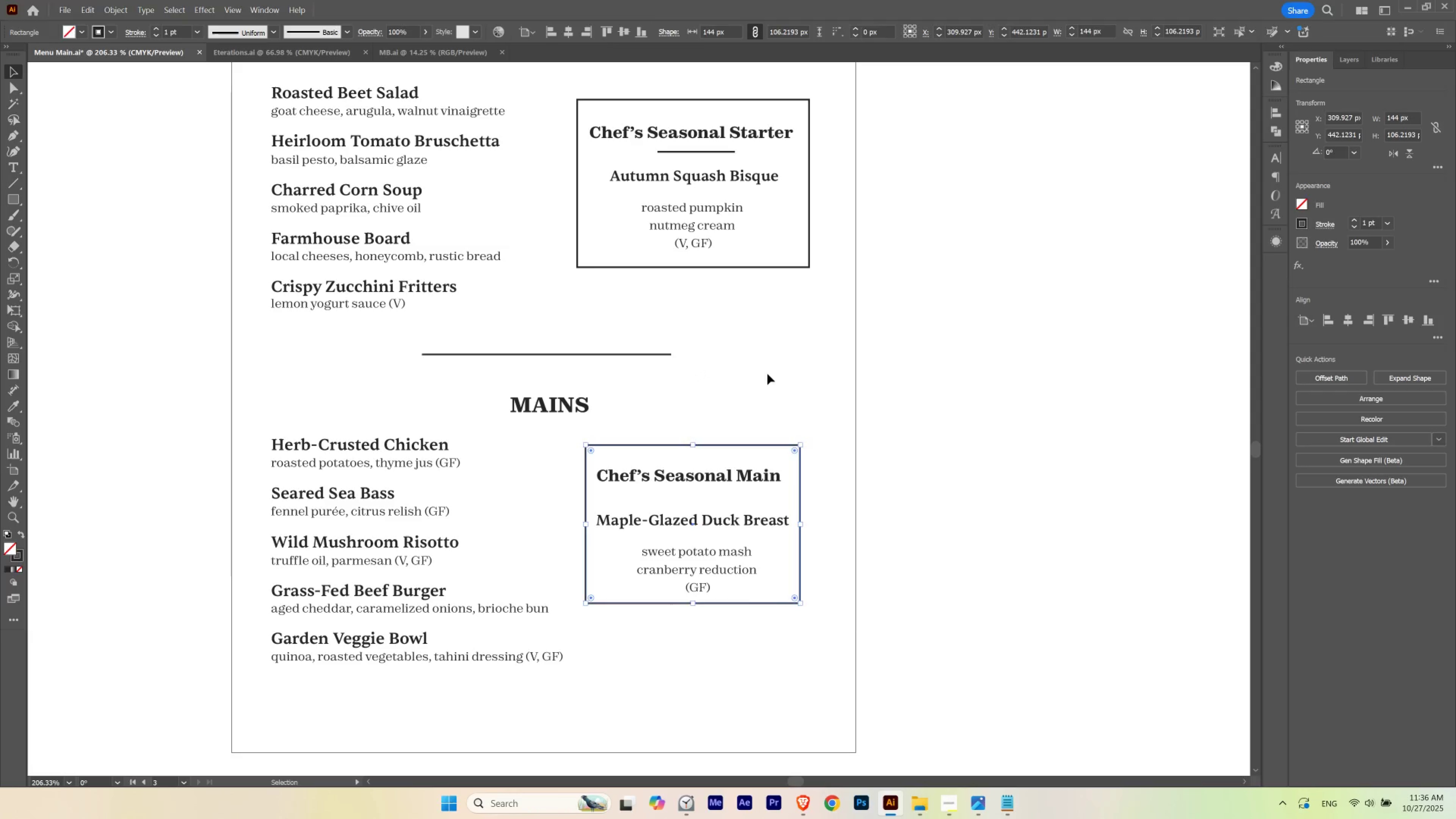 
left_click([767, 374])
 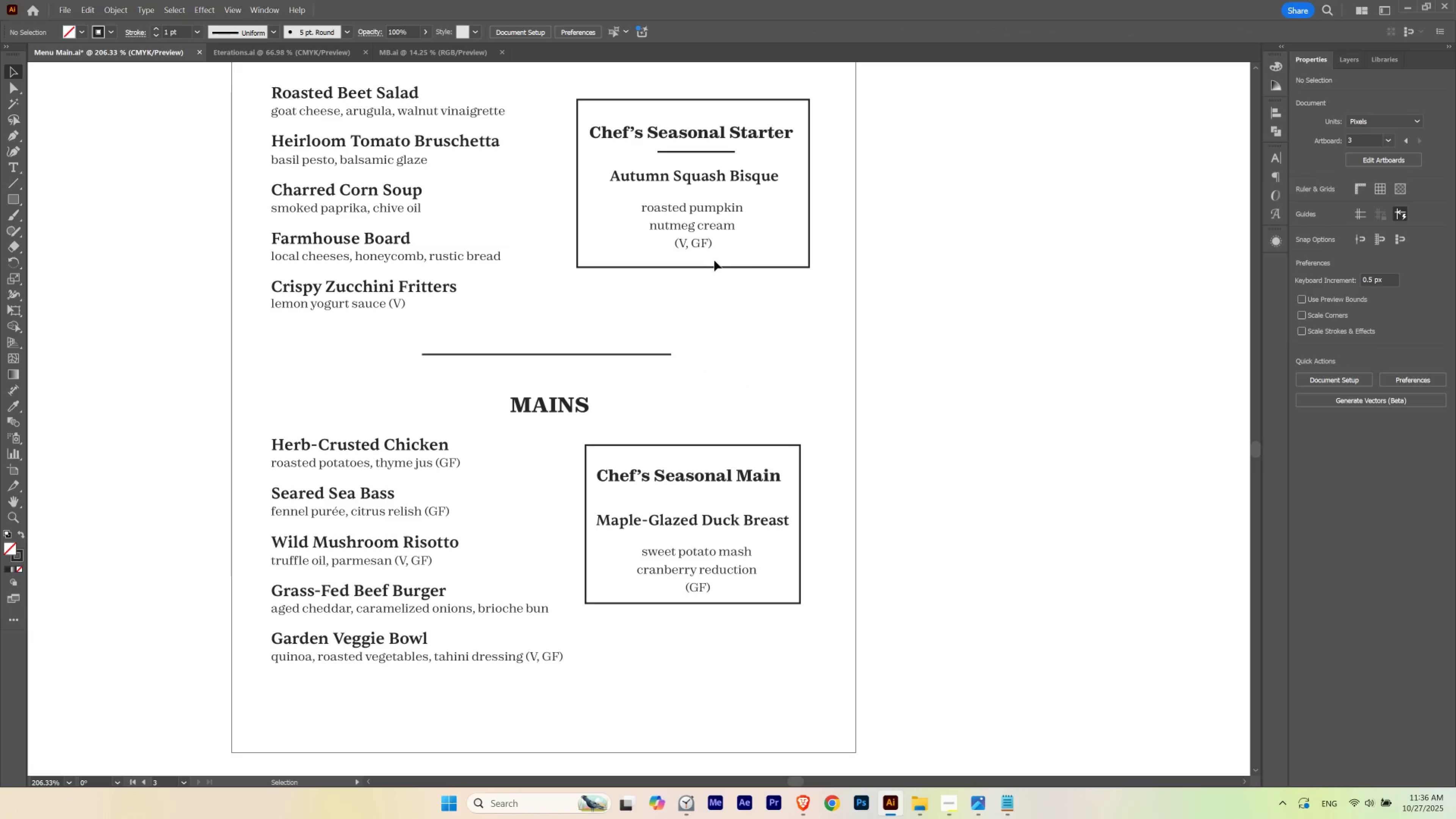 
hold_key(key=AltLeft, duration=2.43)
left_click_drag(start_coordinate=[713, 153], to_coordinate=[696, 495])
 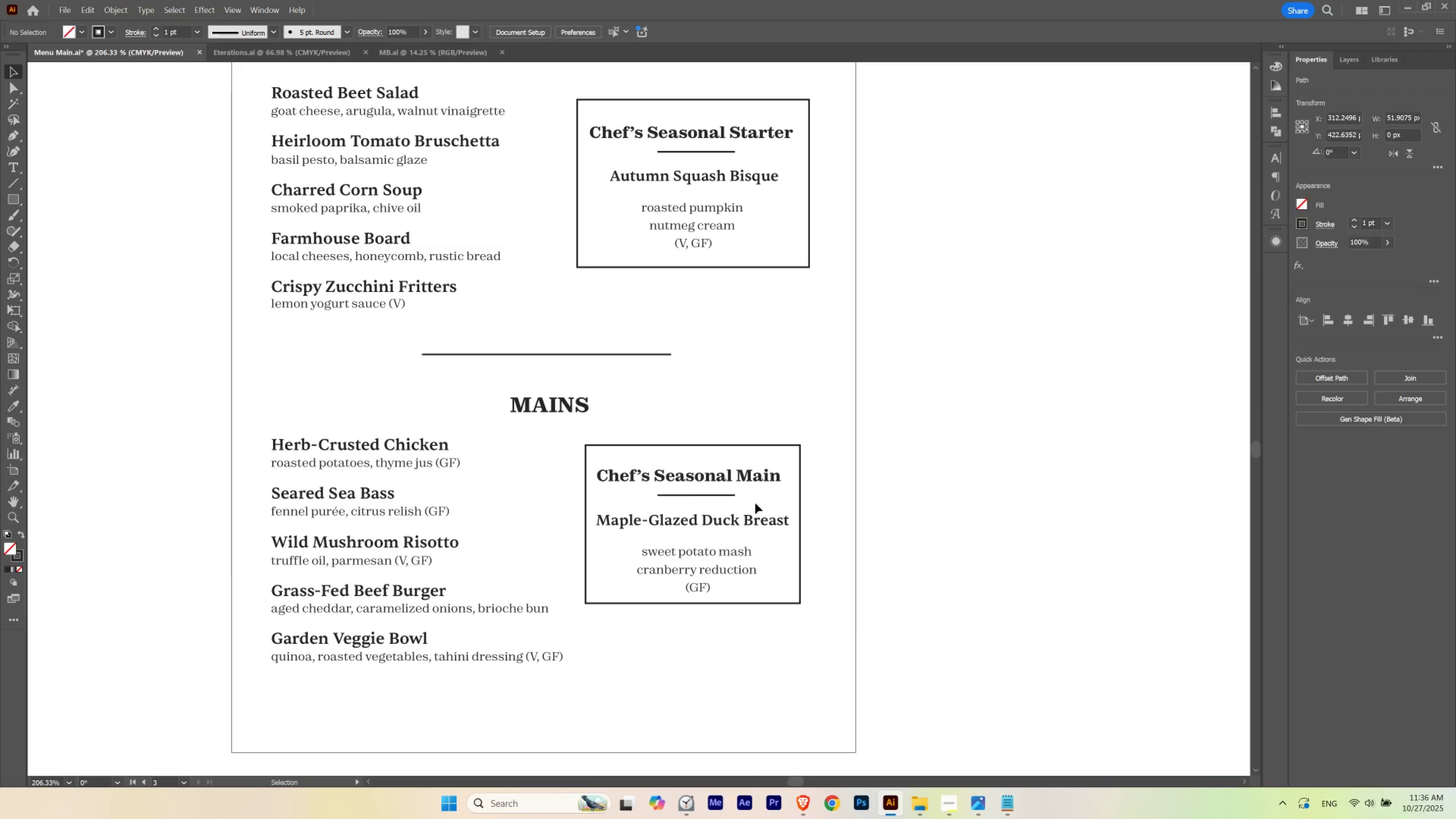 
hold_key(key=ShiftLeft, duration=1.53)
 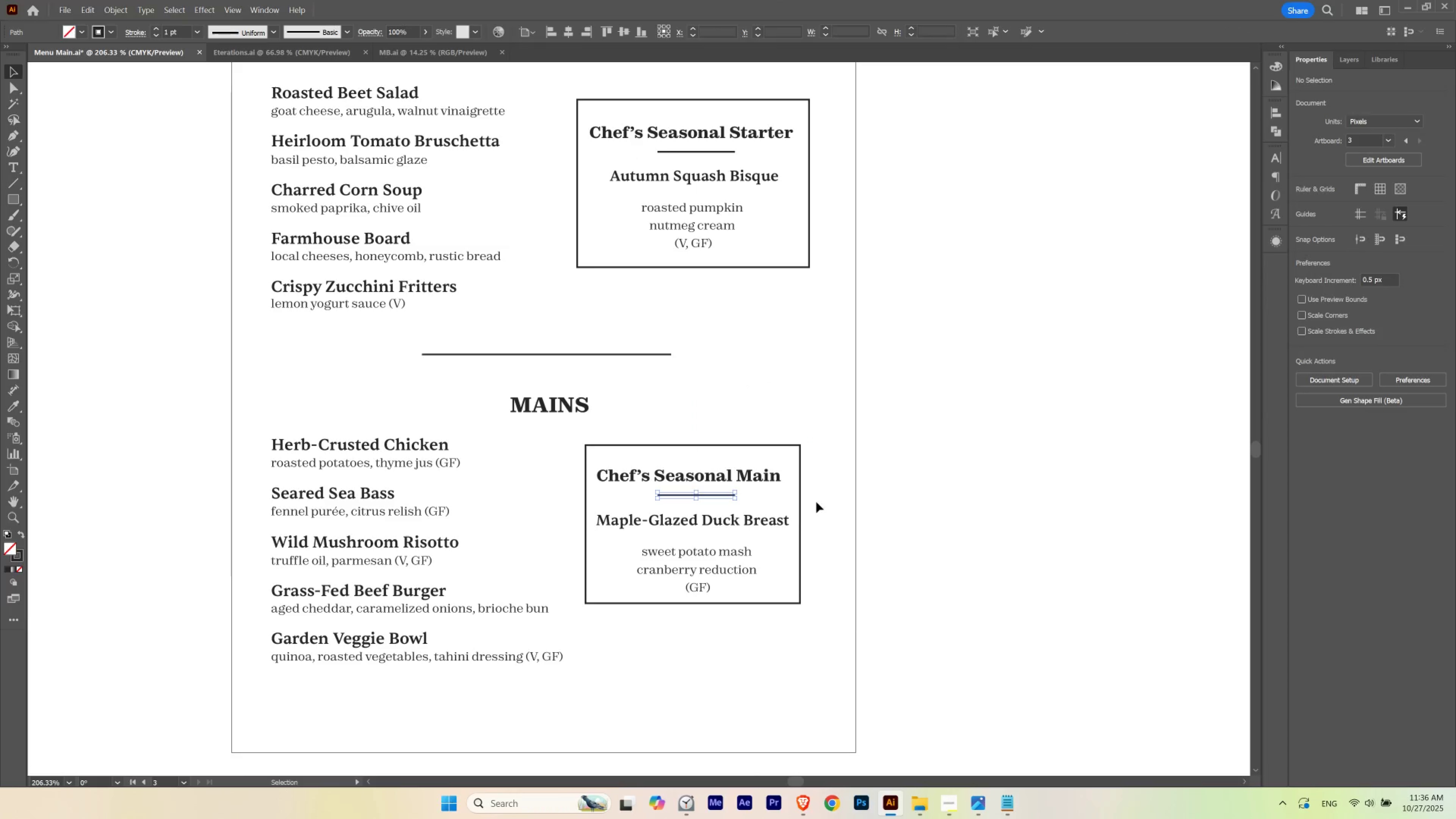 
key(Alt+Shift+ShiftLeft)
 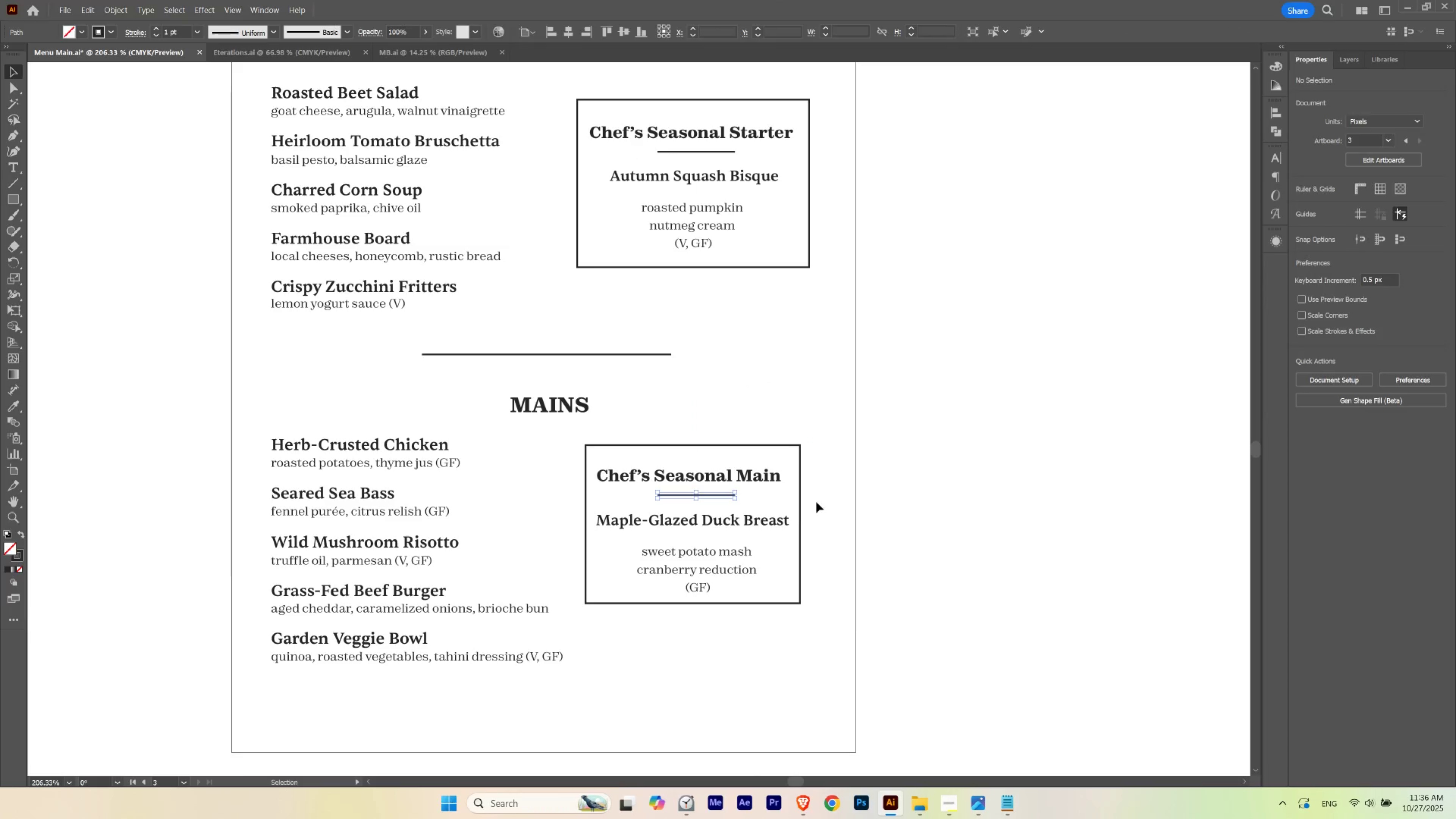 
key(Alt+Shift+ShiftLeft)
 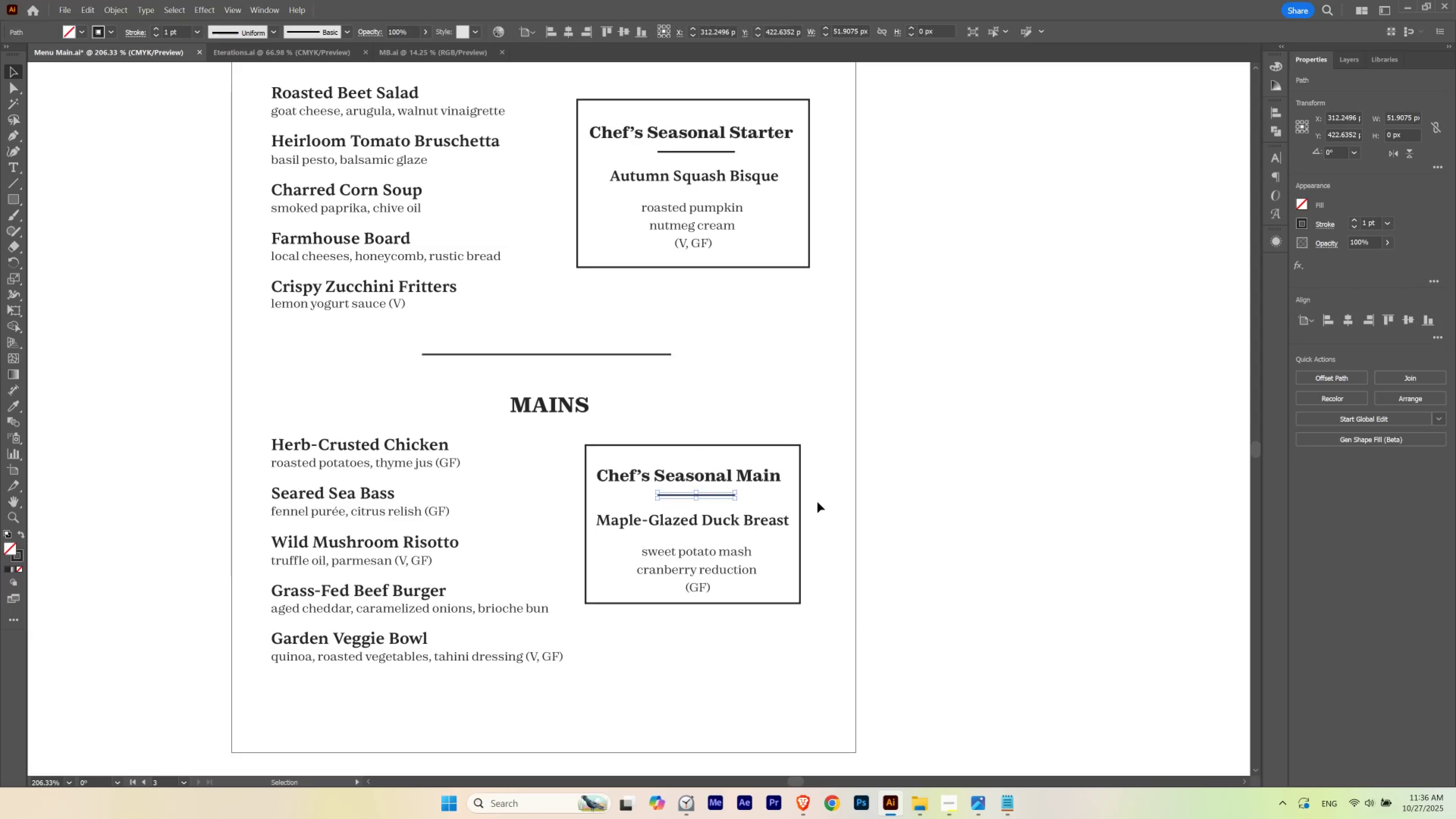 
left_click([817, 502])
 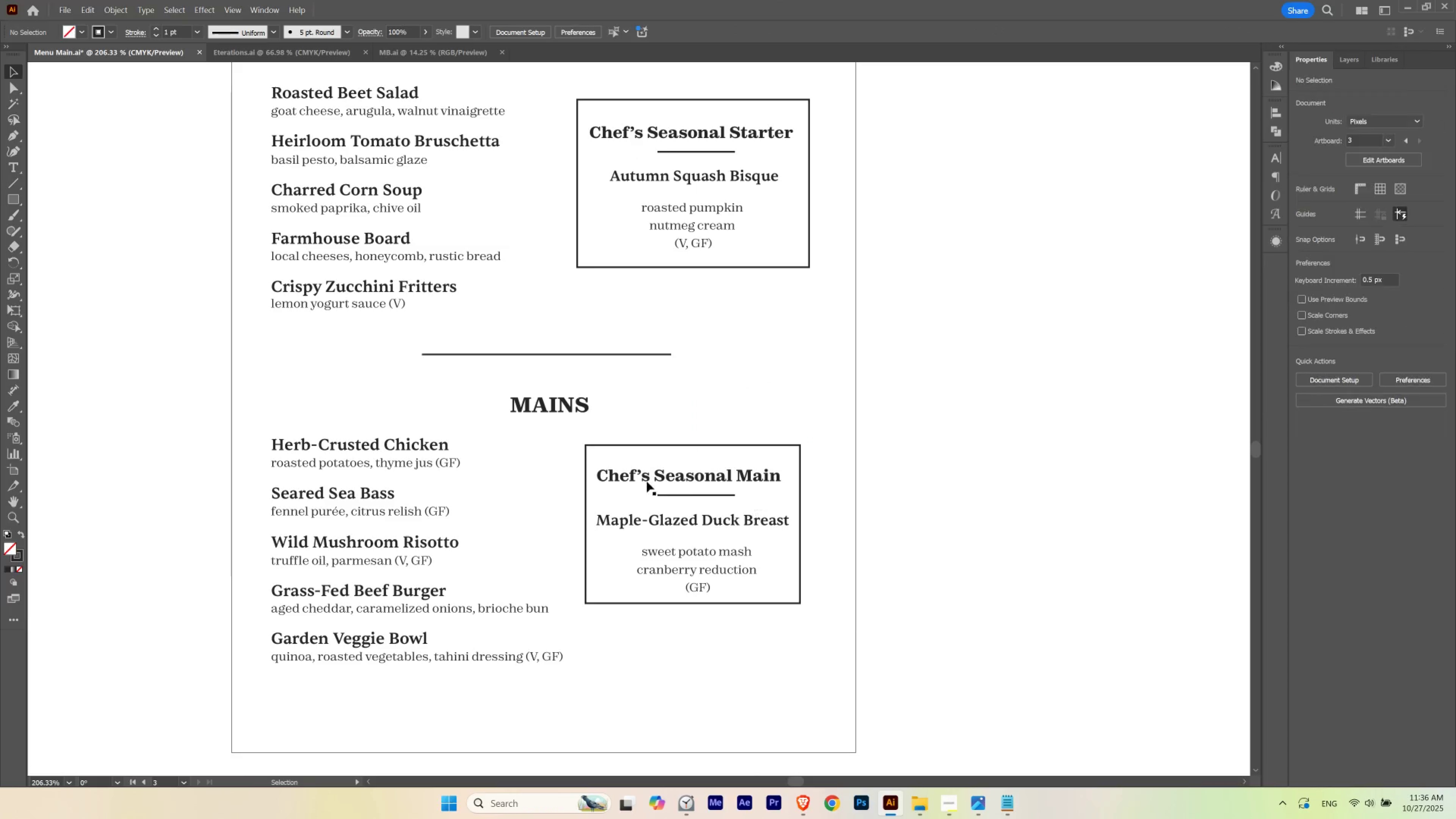 
hold_key(key=Space, duration=1.46)
 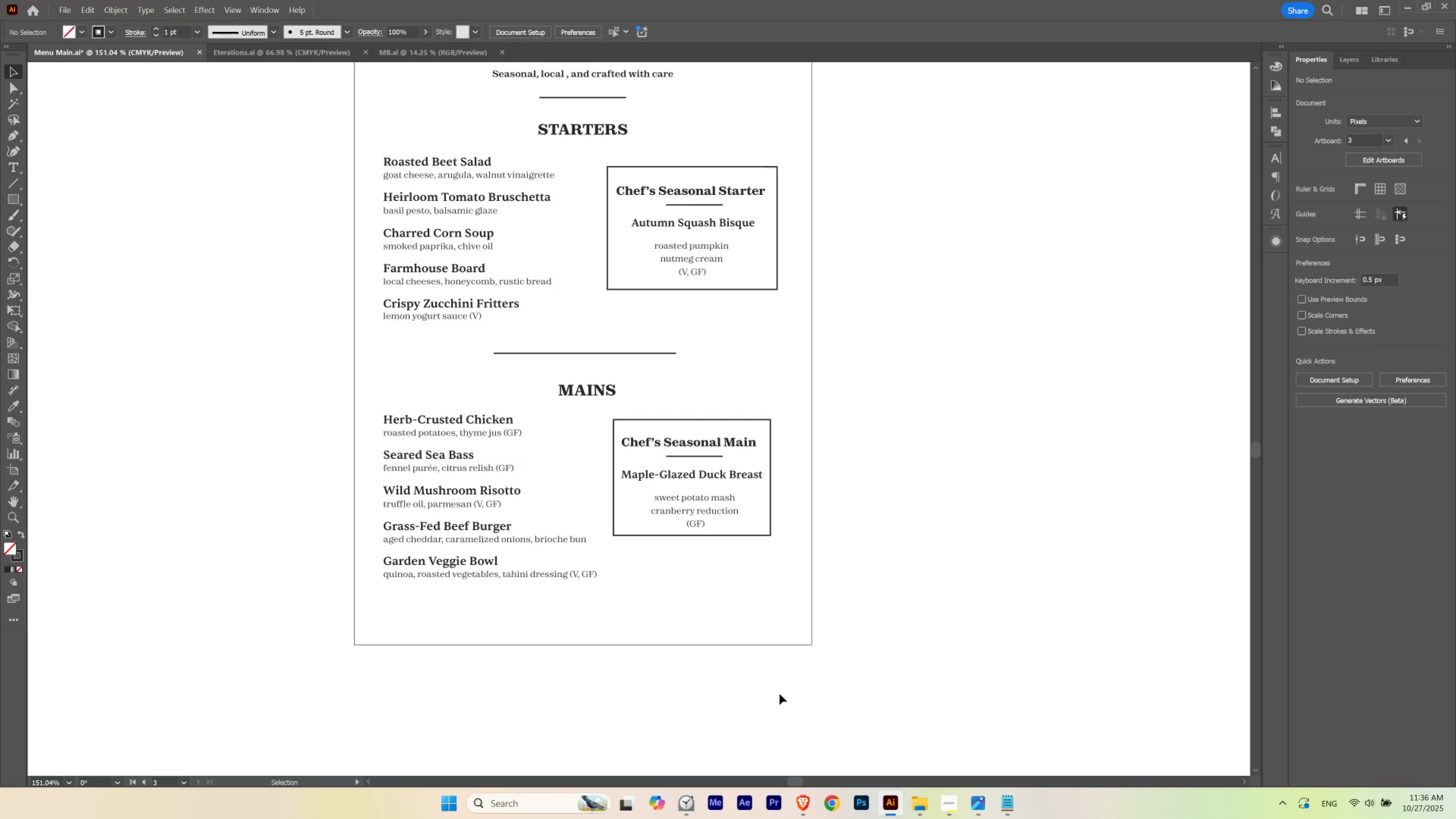 
hold_key(key=ControlLeft, duration=0.45)
left_click_drag(start_coordinate=[663, 456], to_coordinate=[628, 470])
 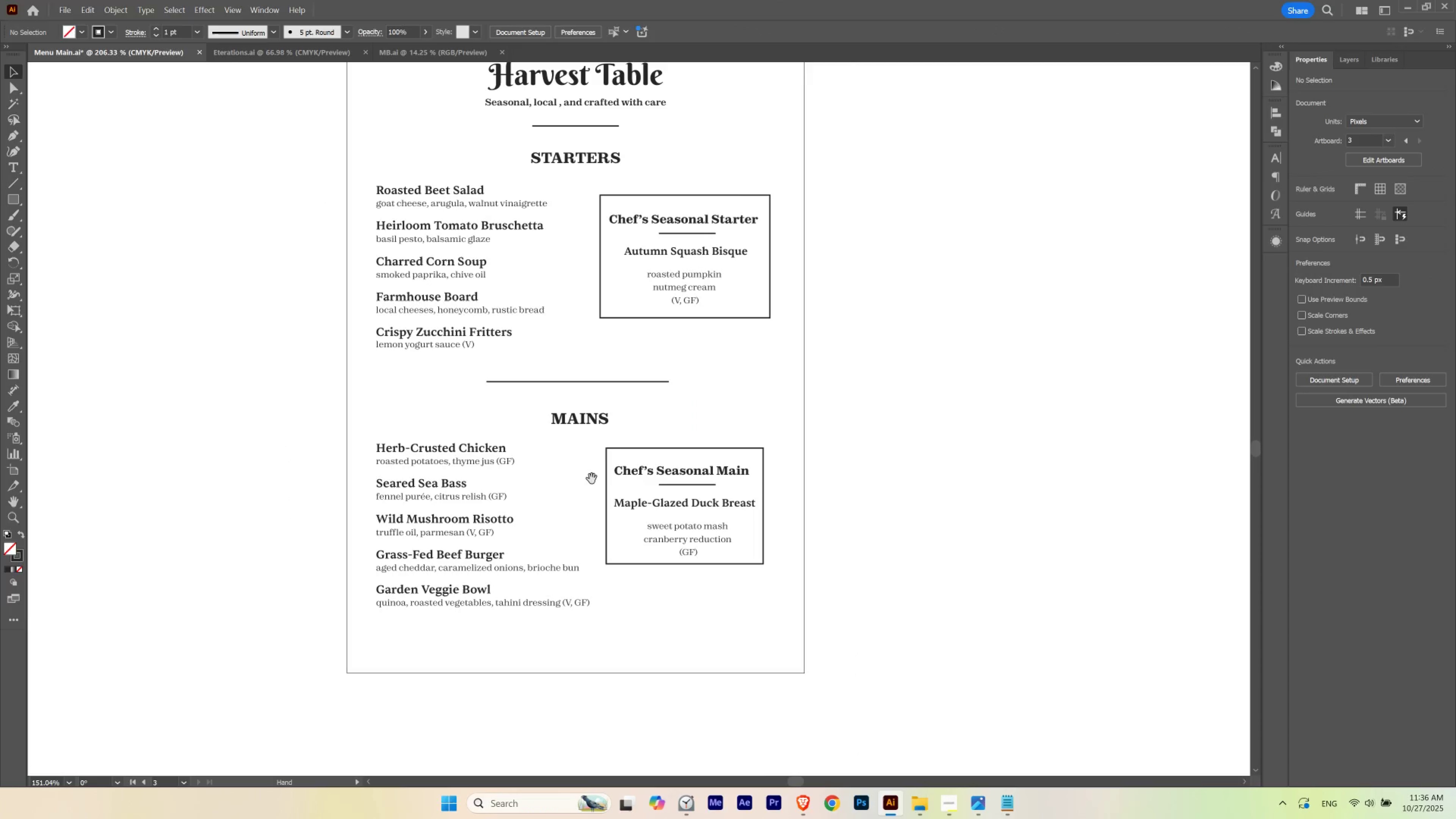 
left_click_drag(start_coordinate=[591, 468], to_coordinate=[599, 439])
 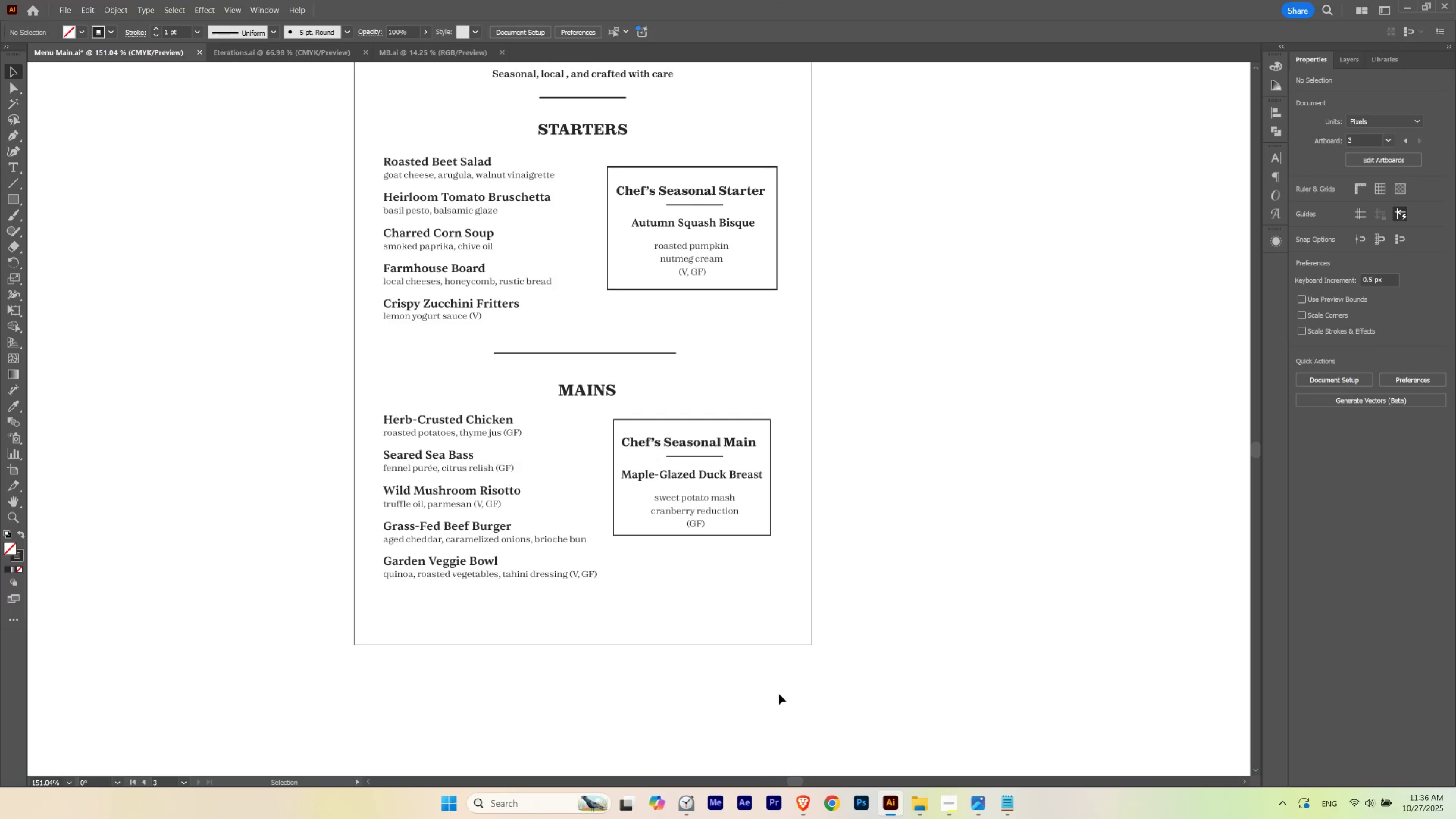 
hold_key(key=Space, duration=1.52)
 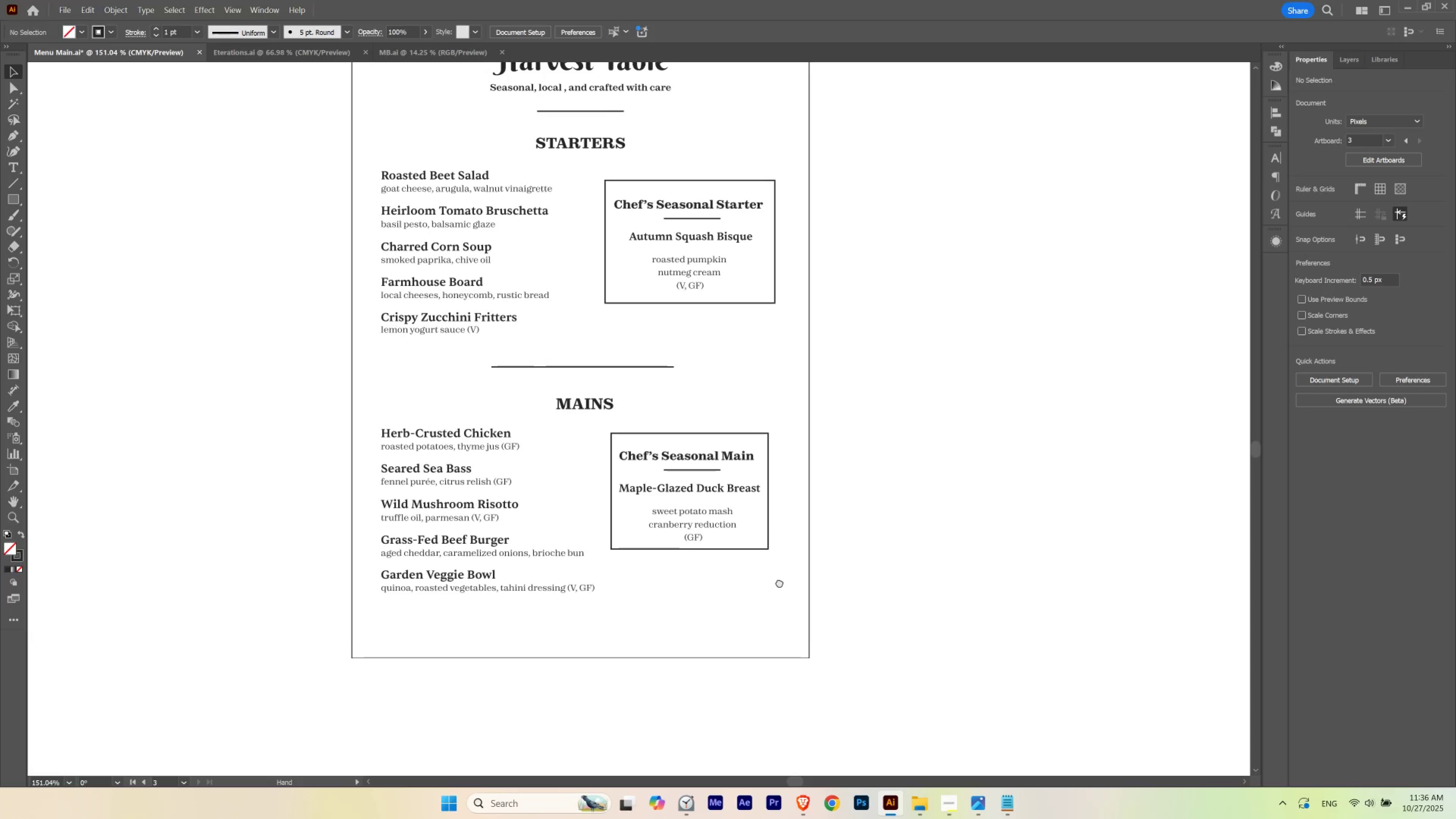 
left_click_drag(start_coordinate=[781, 568], to_coordinate=[779, 583])
 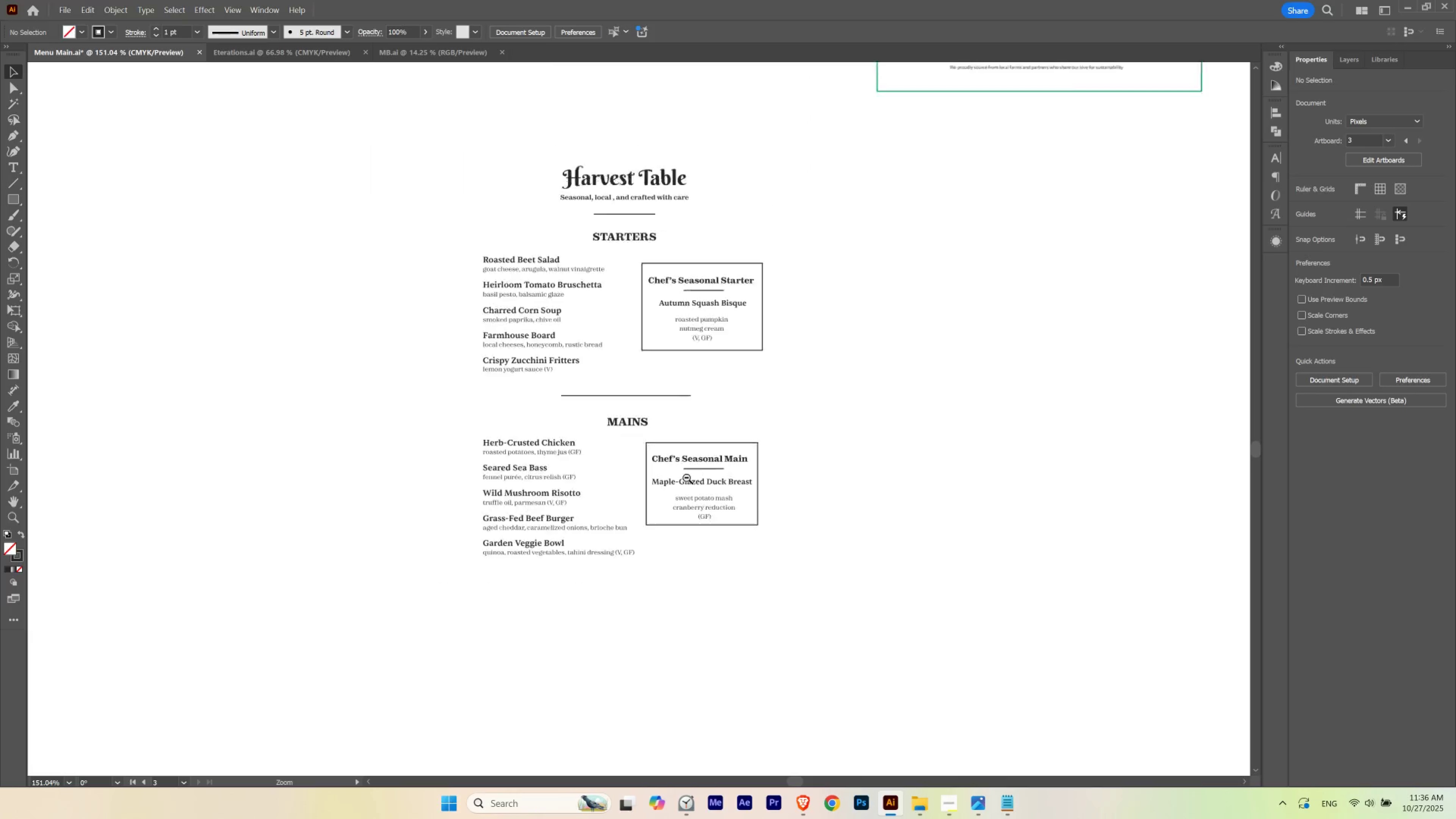 
hold_key(key=Space, duration=3.05)
 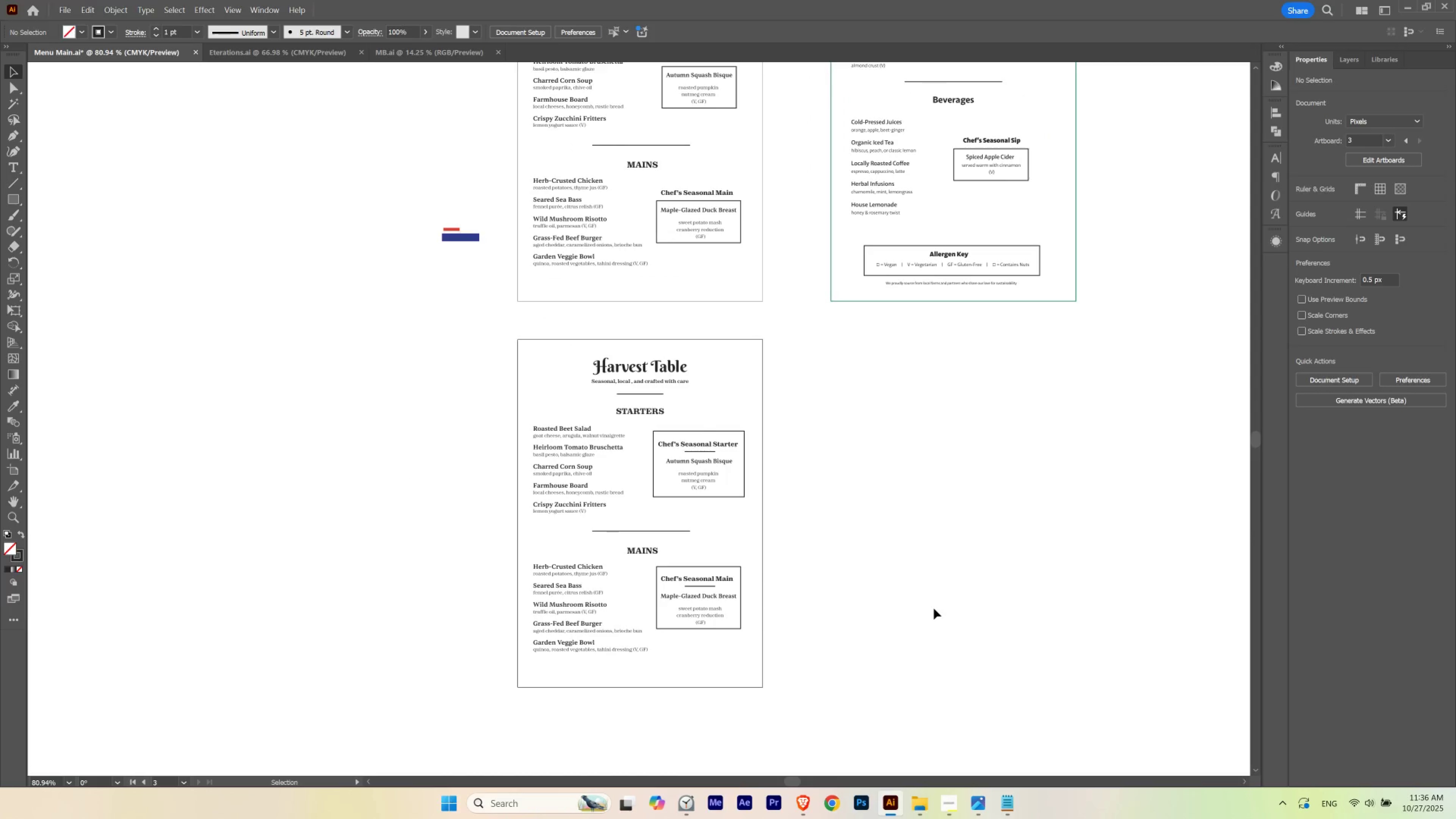 
hold_key(key=ControlLeft, duration=0.46)
left_click_drag(start_coordinate=[731, 465], to_coordinate=[674, 482])
 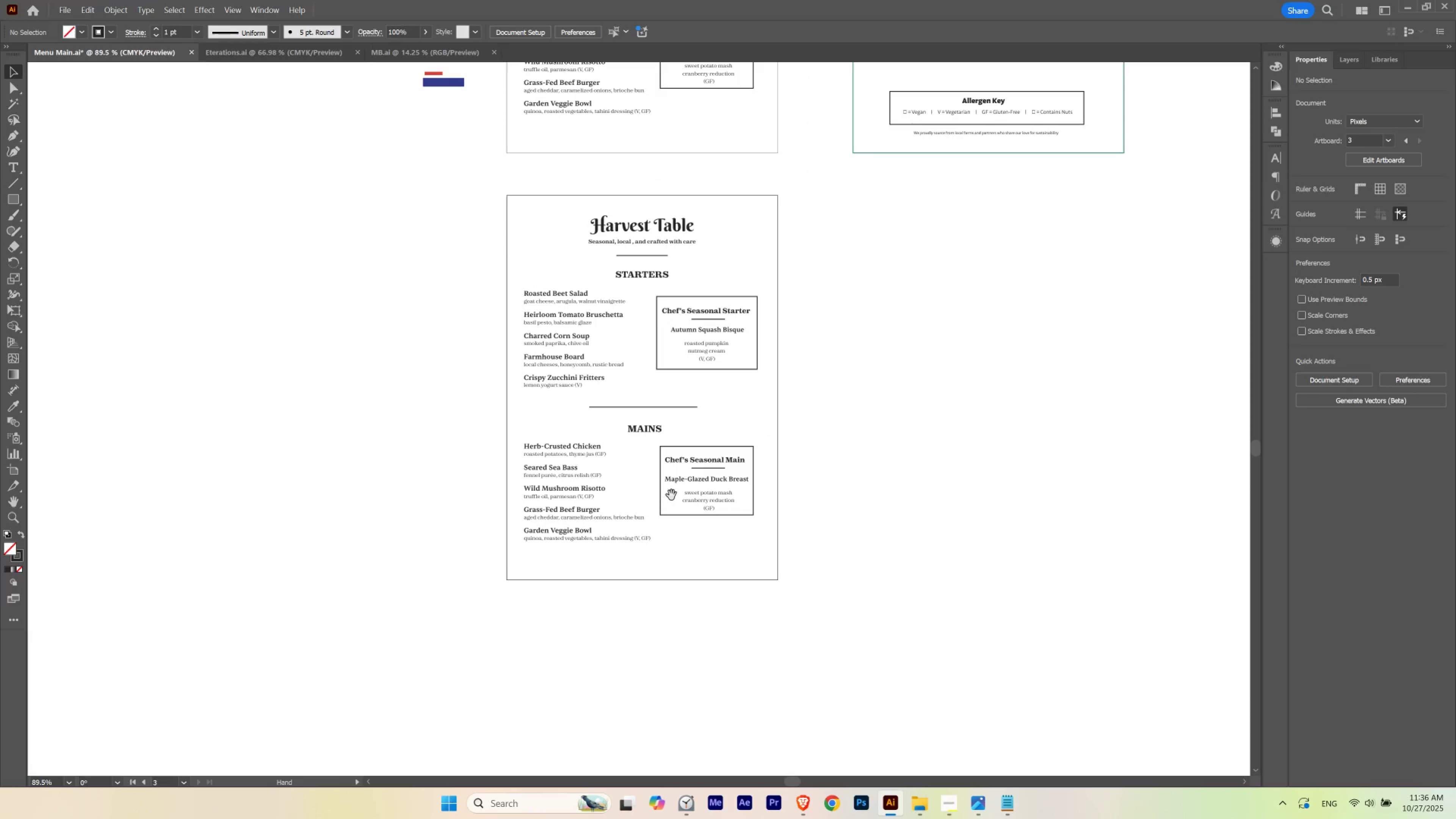 
left_click_drag(start_coordinate=[671, 495], to_coordinate=[664, 617])
 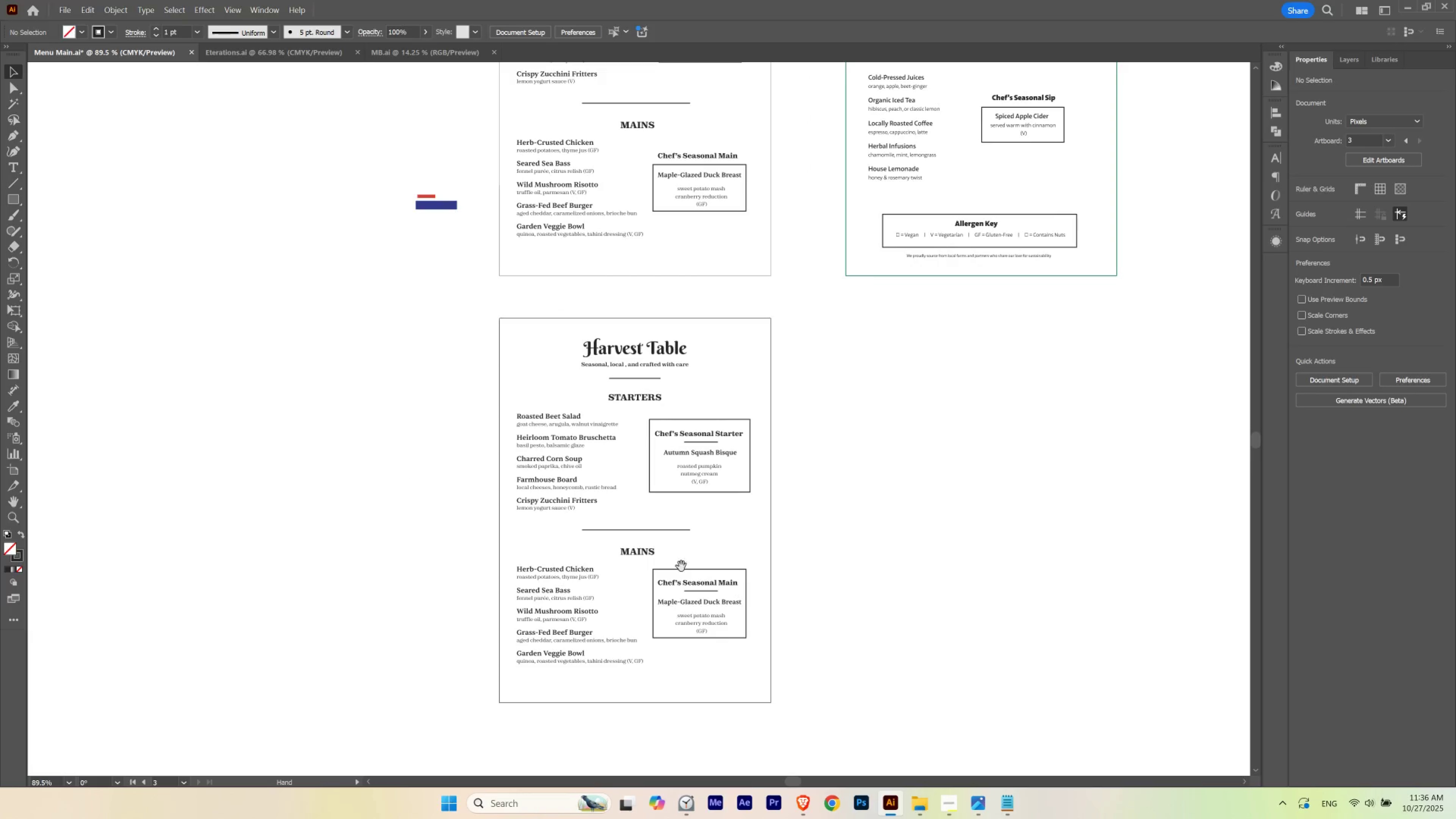 
hold_key(key=ControlLeft, duration=0.41)
left_click_drag(start_coordinate=[690, 542], to_coordinate=[679, 553])
 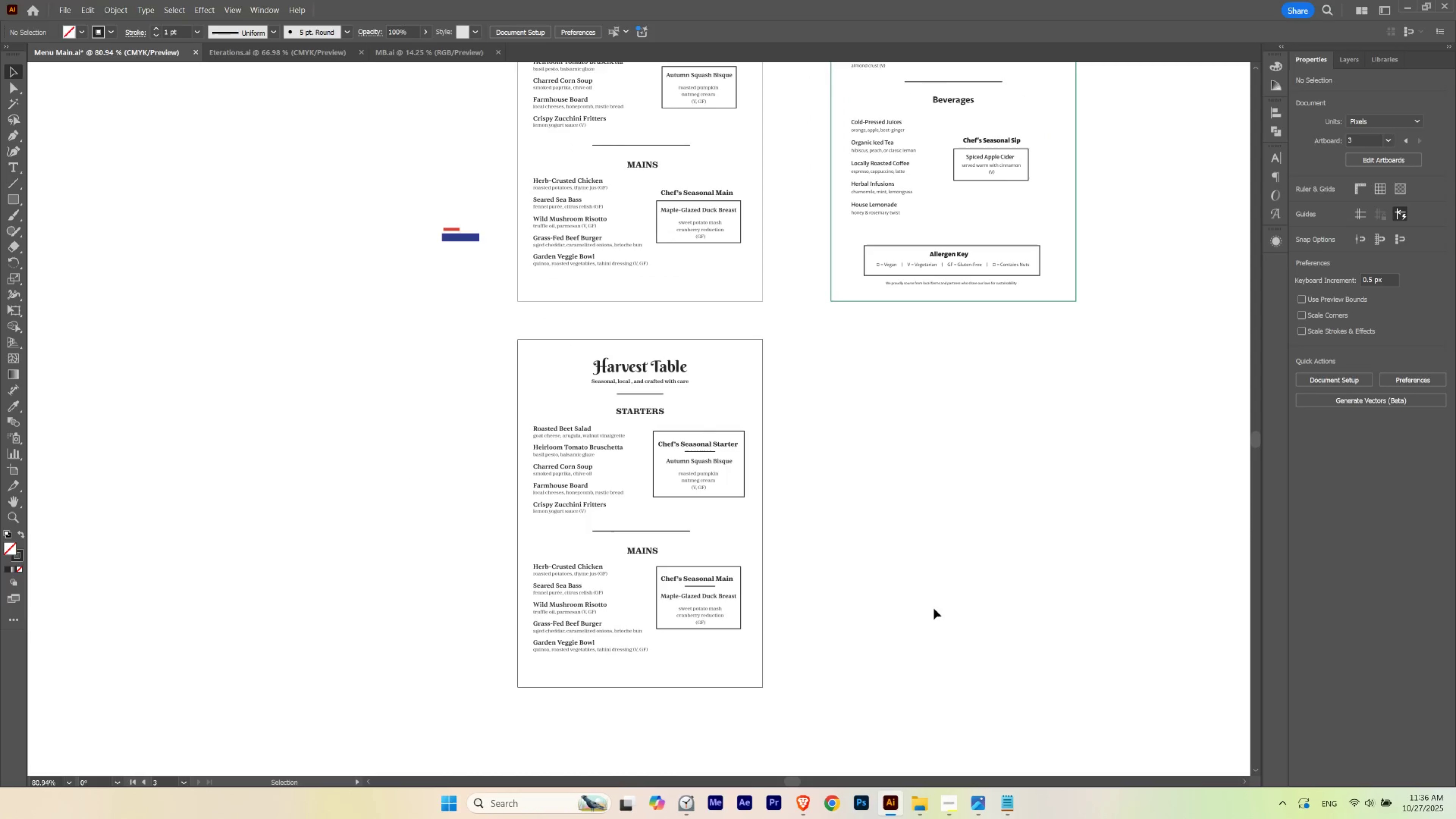 
hold_key(key=Space, duration=0.66)
 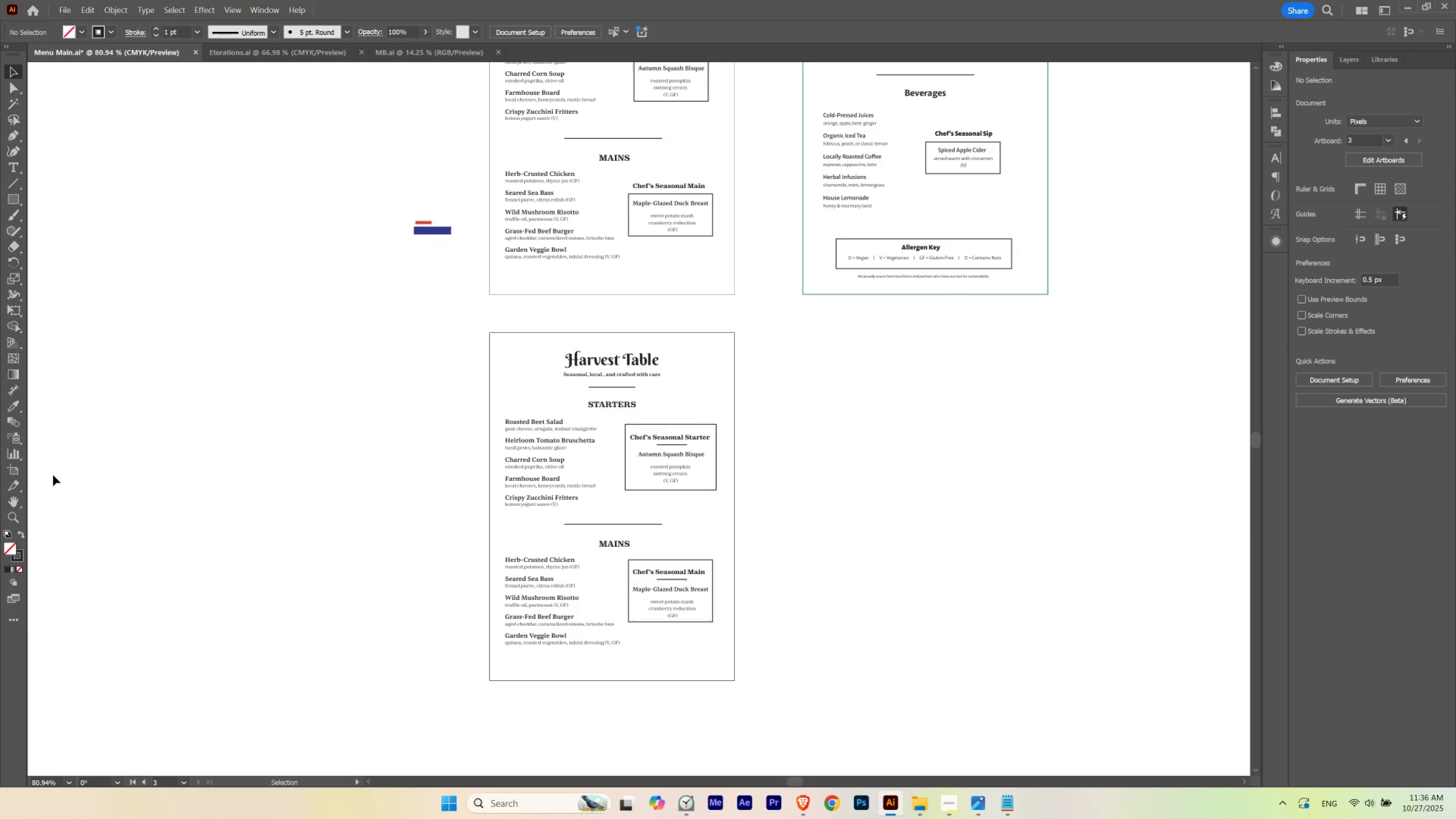 
left_click_drag(start_coordinate=[780, 577], to_coordinate=[752, 570])
 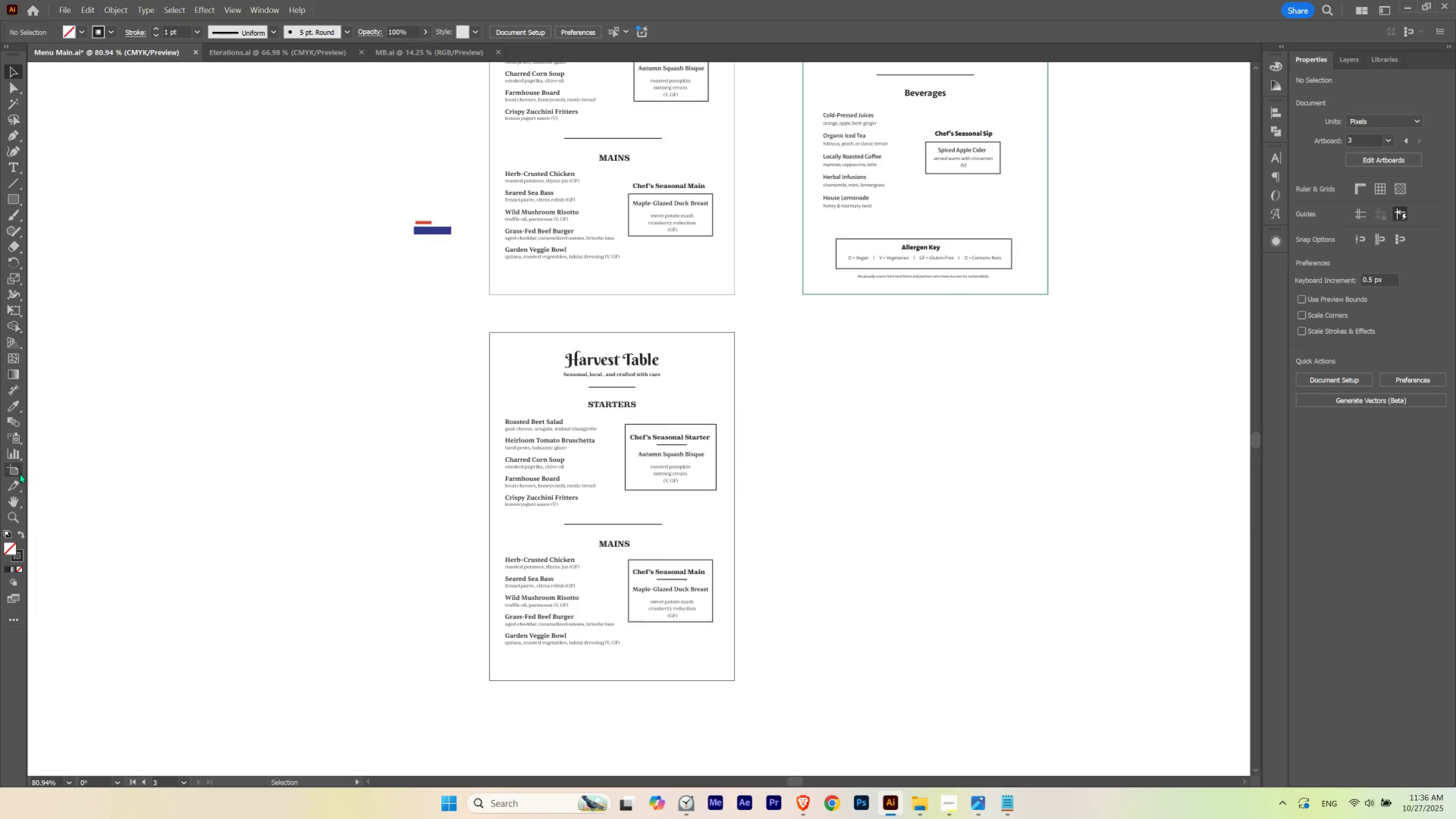 
left_click([17, 470])
 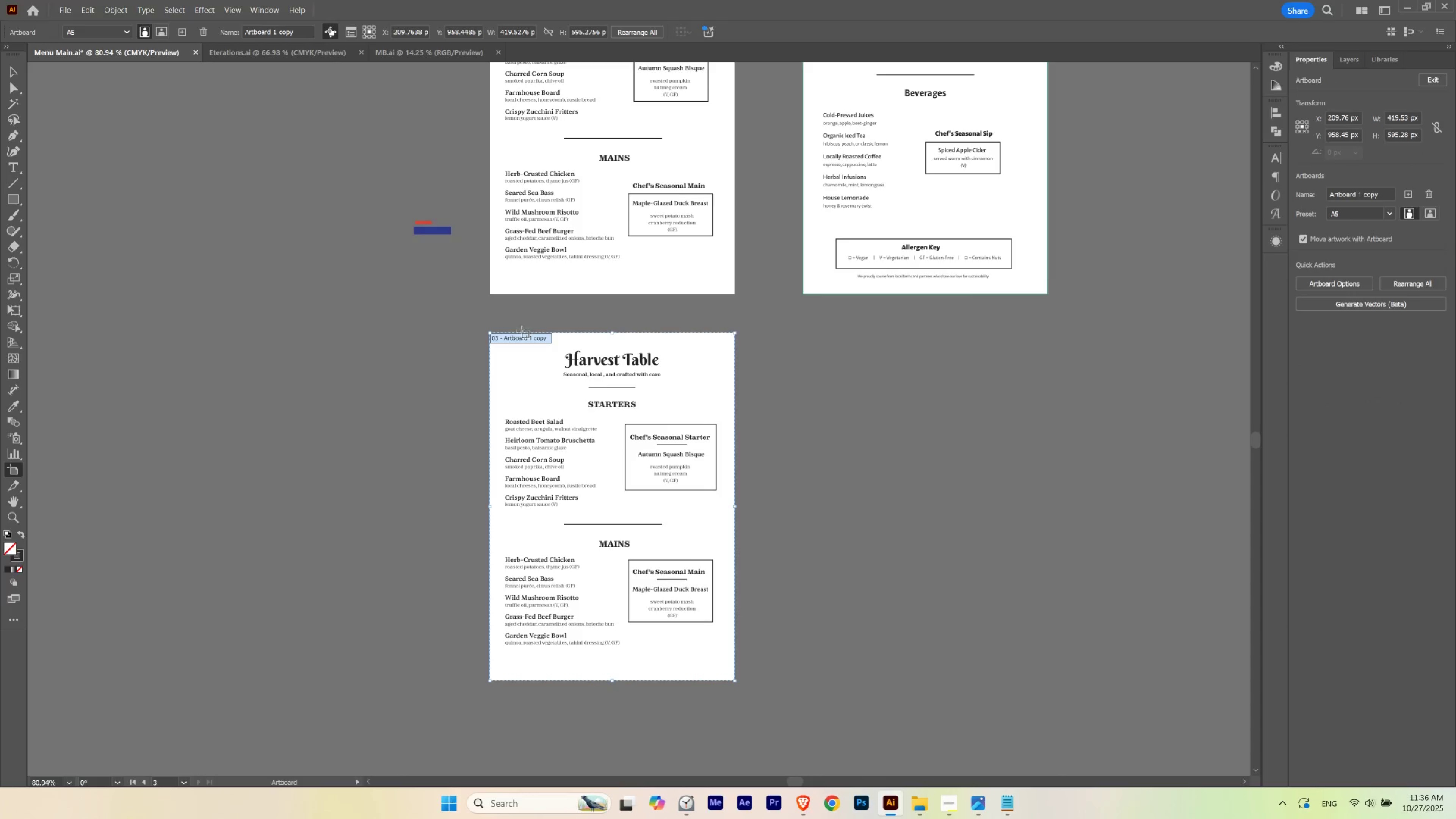 
hold_key(key=AltLeft, duration=2.09)
left_click_drag(start_coordinate=[519, 339], to_coordinate=[790, 376])
 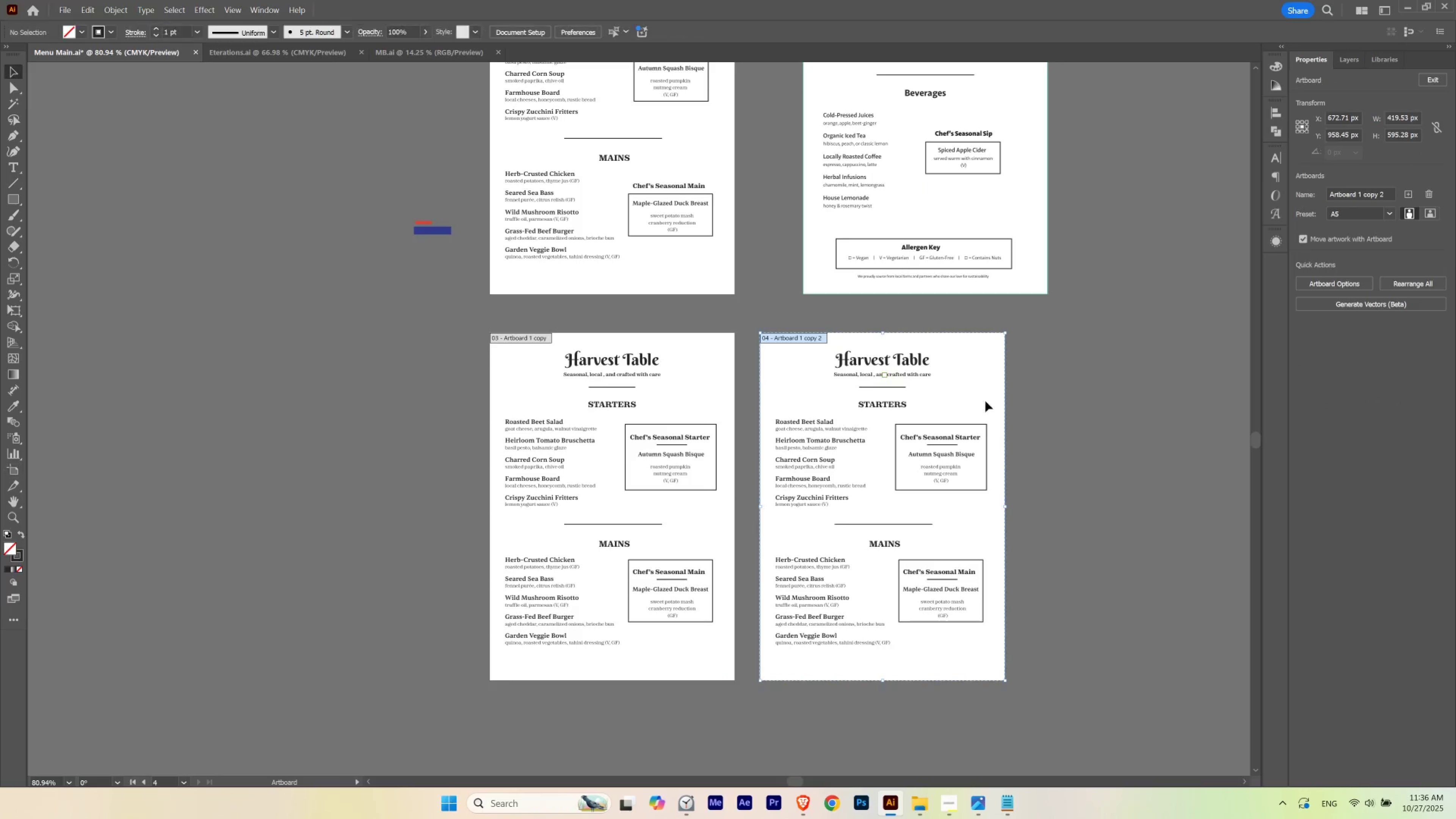 
hold_key(key=ShiftLeft, duration=1.52)
 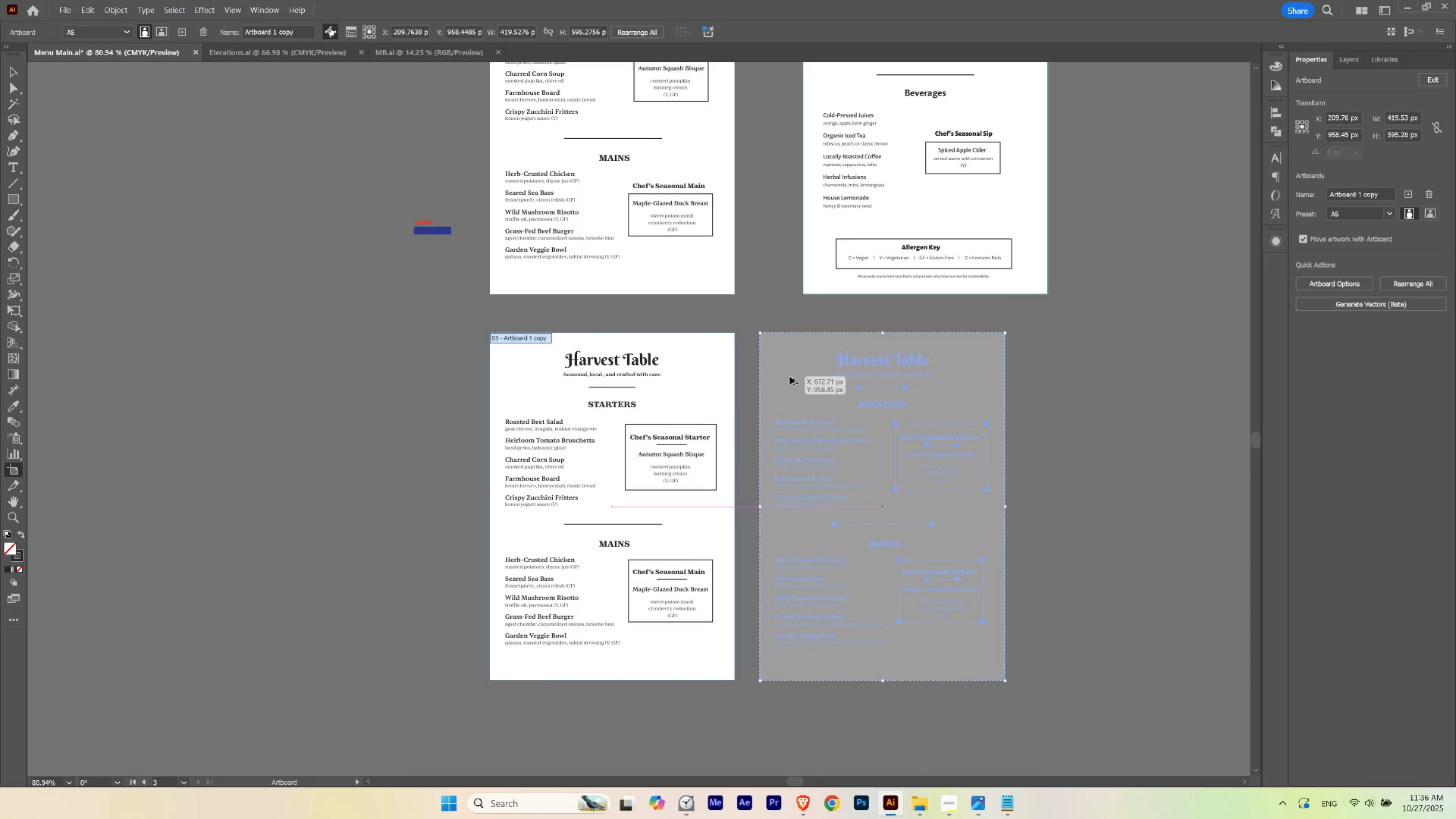 
key(Alt+Shift+ShiftLeft)
 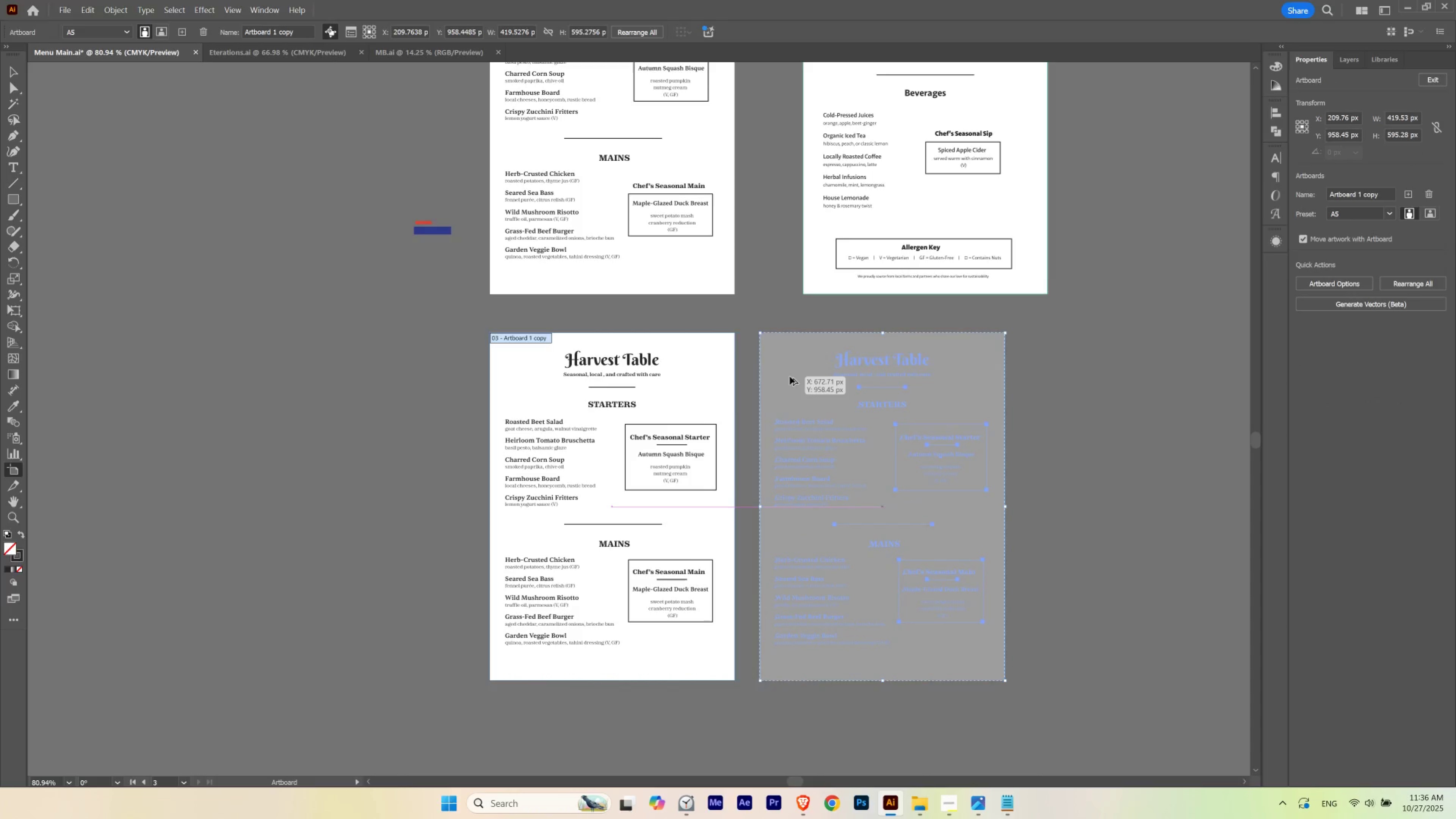 
key(Alt+Shift+ShiftLeft)
 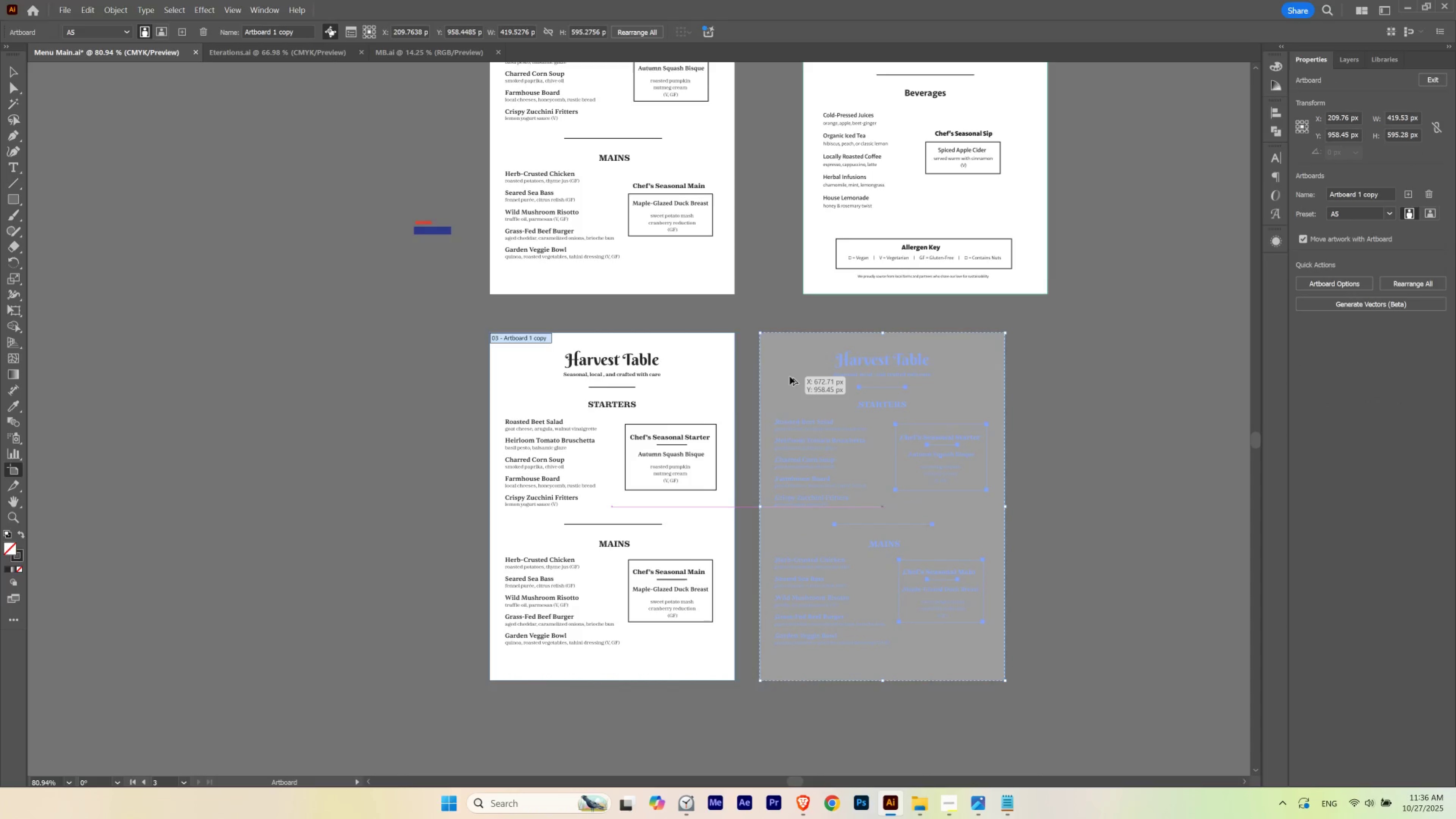 
key(Alt+Shift+ShiftLeft)
 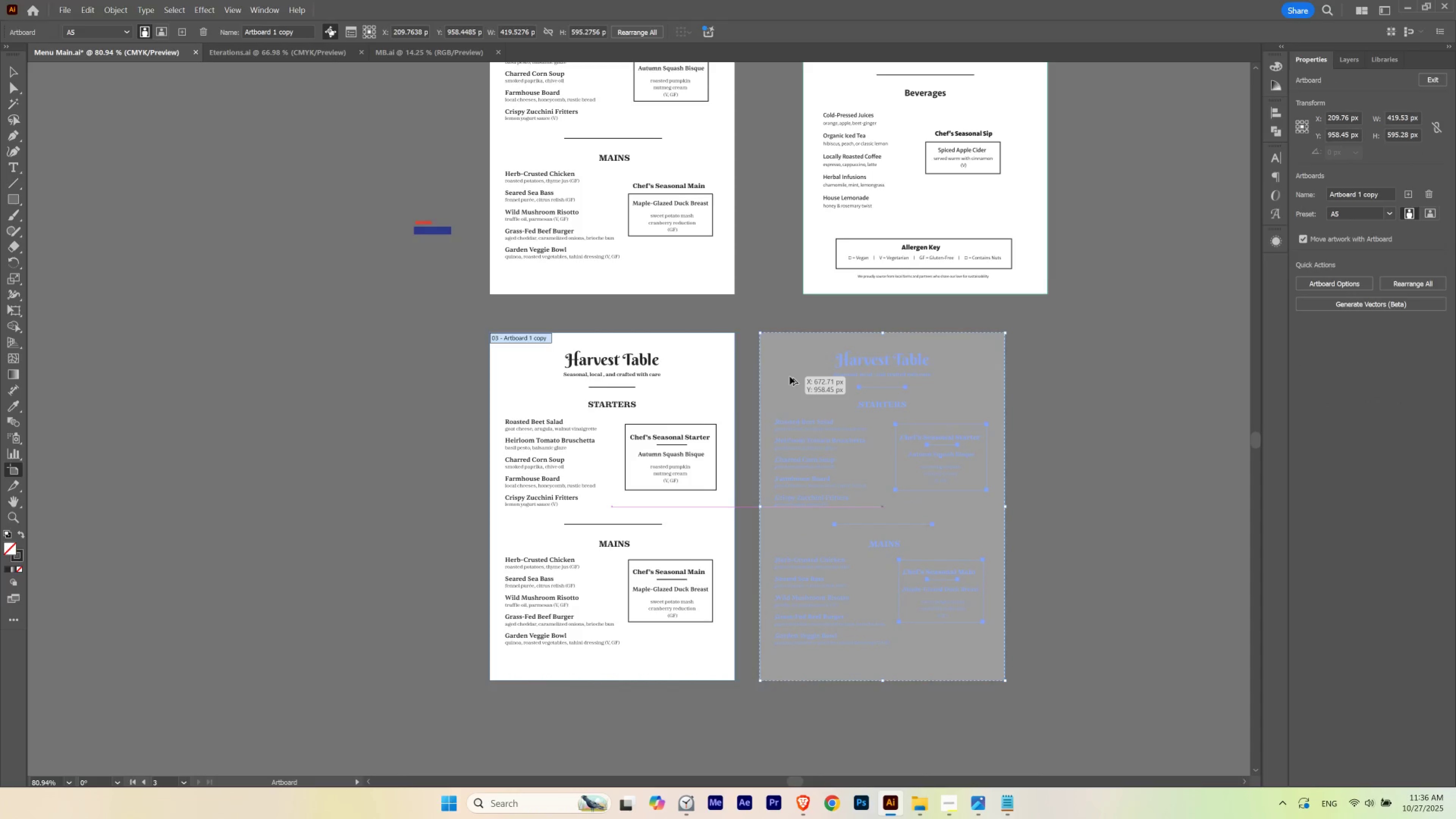 
key(Alt+Shift+ShiftLeft)
 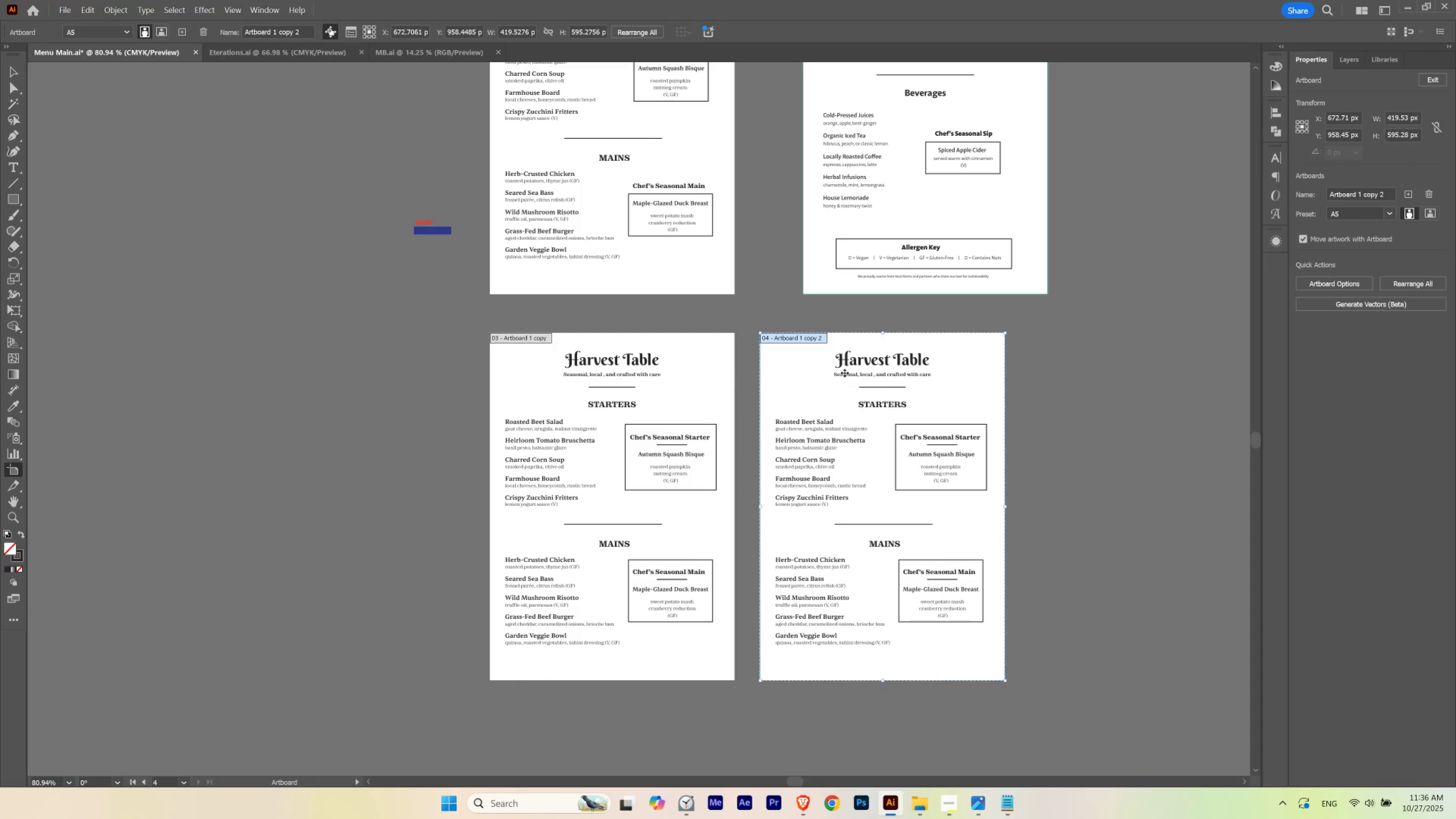 
key(V)
 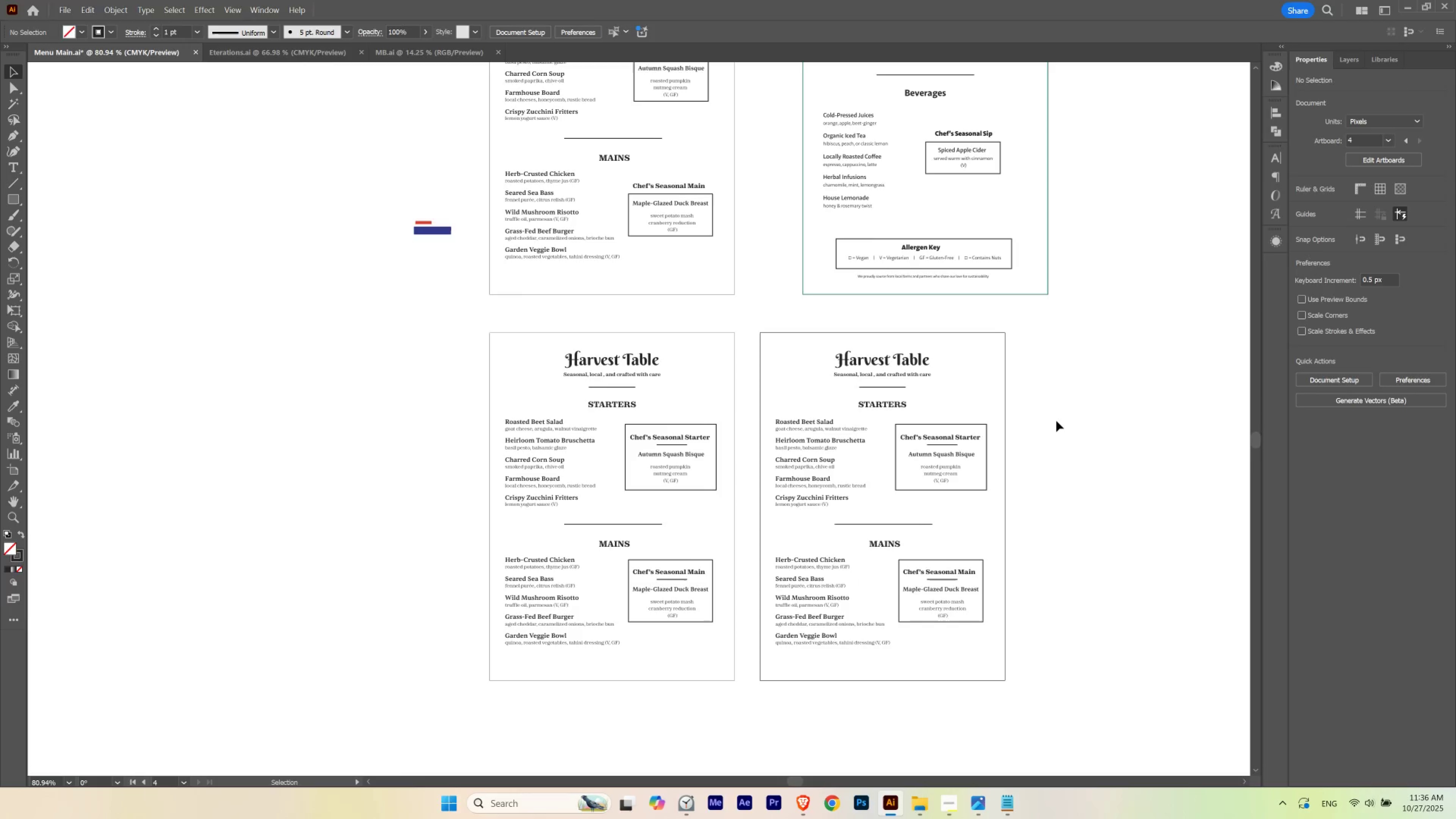 
left_click([1056, 421])
 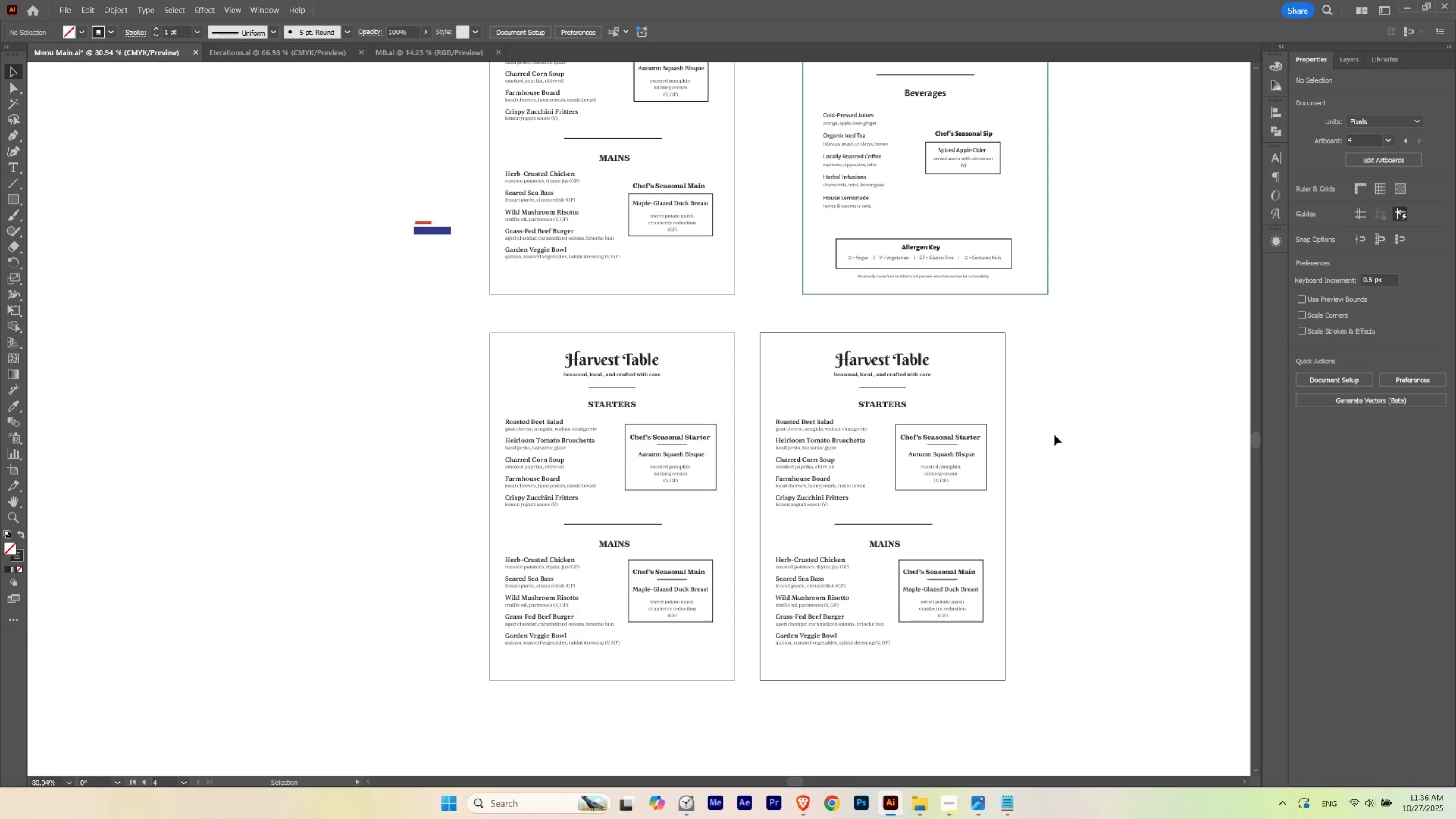 
hold_key(key=Space, duration=2.64)
 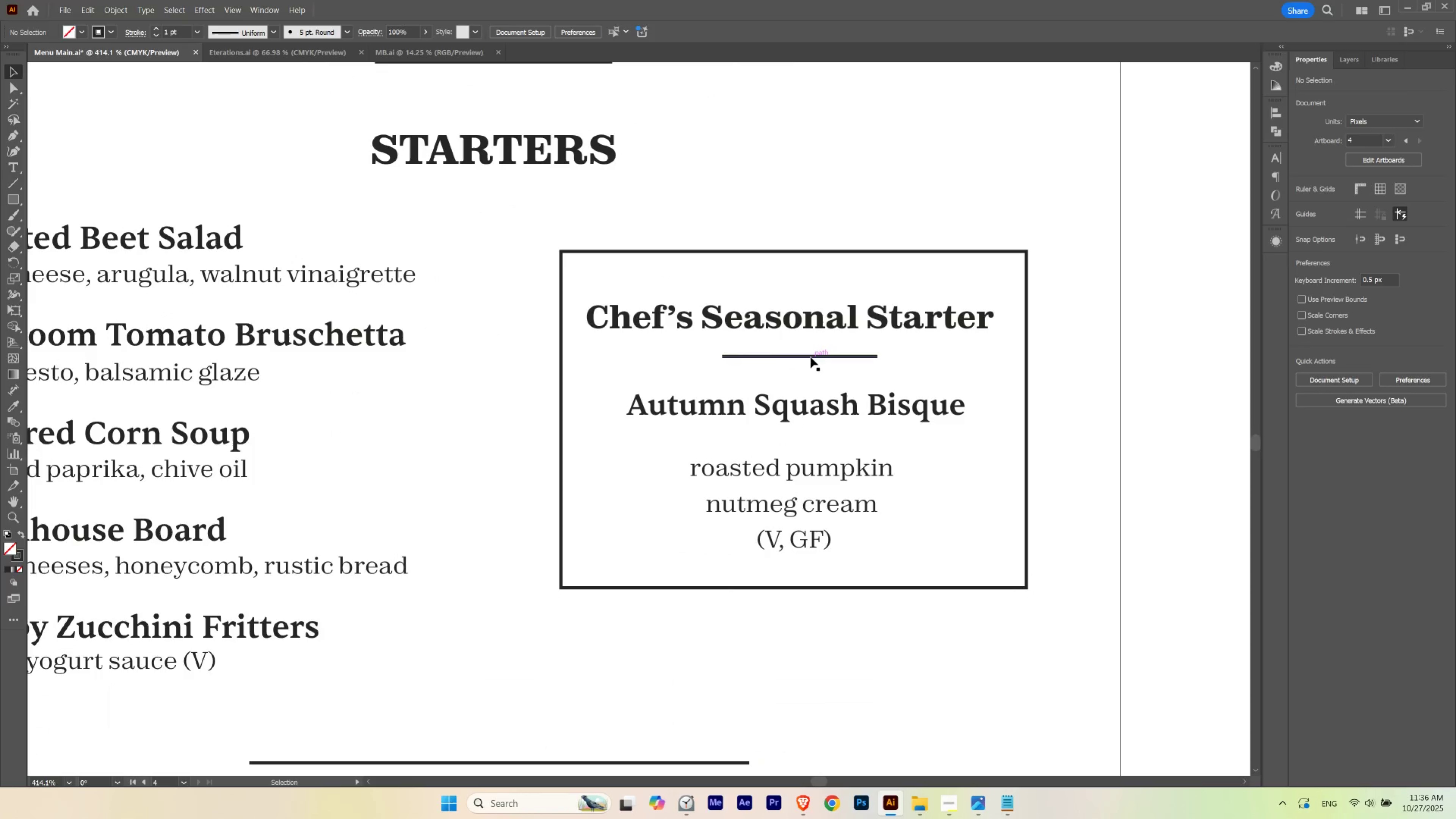 
left_click_drag(start_coordinate=[867, 394], to_coordinate=[707, 267])
 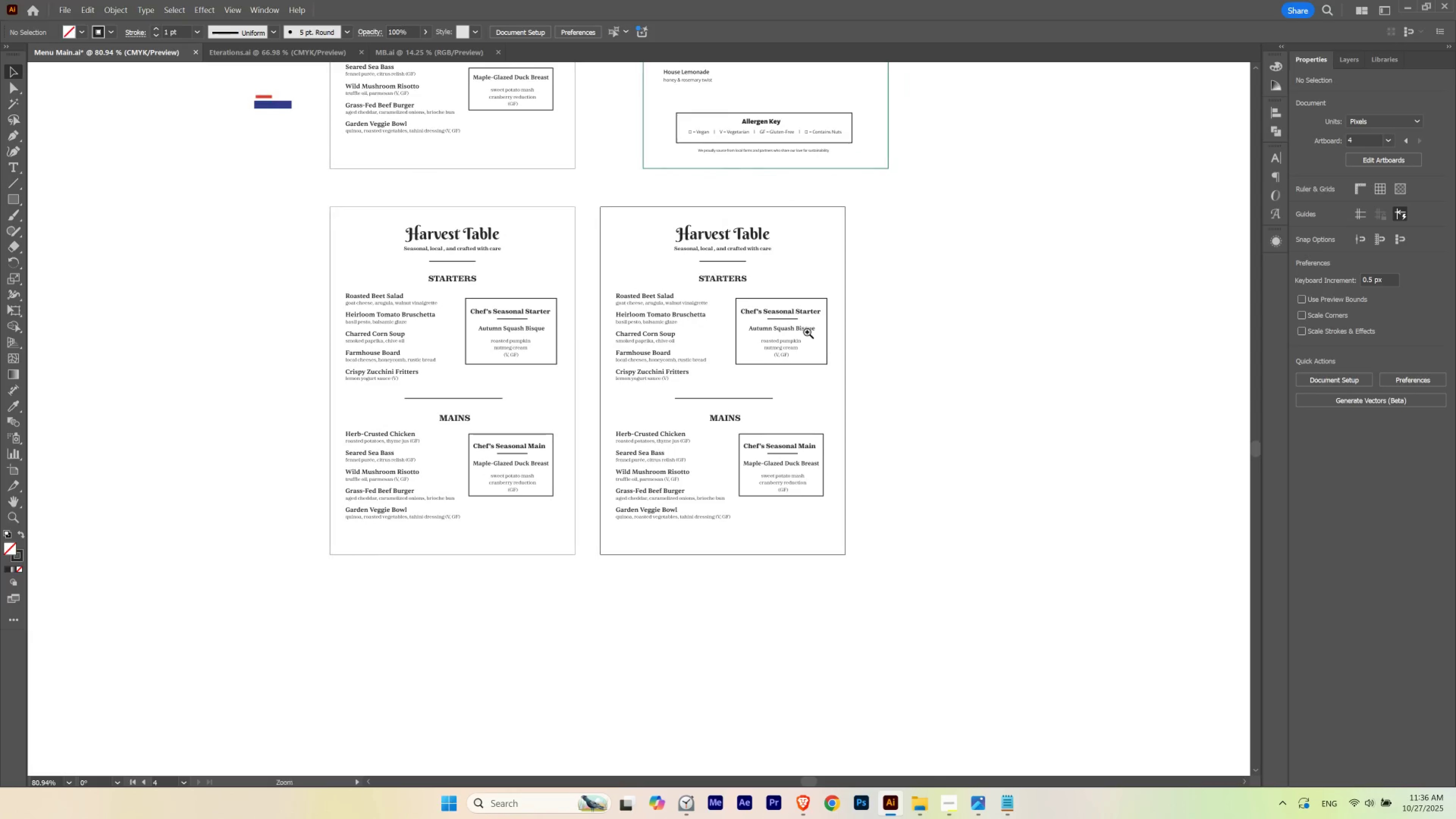 
hold_key(key=ControlLeft, duration=1.25)
left_click_drag(start_coordinate=[778, 310], to_coordinate=[957, 335])
 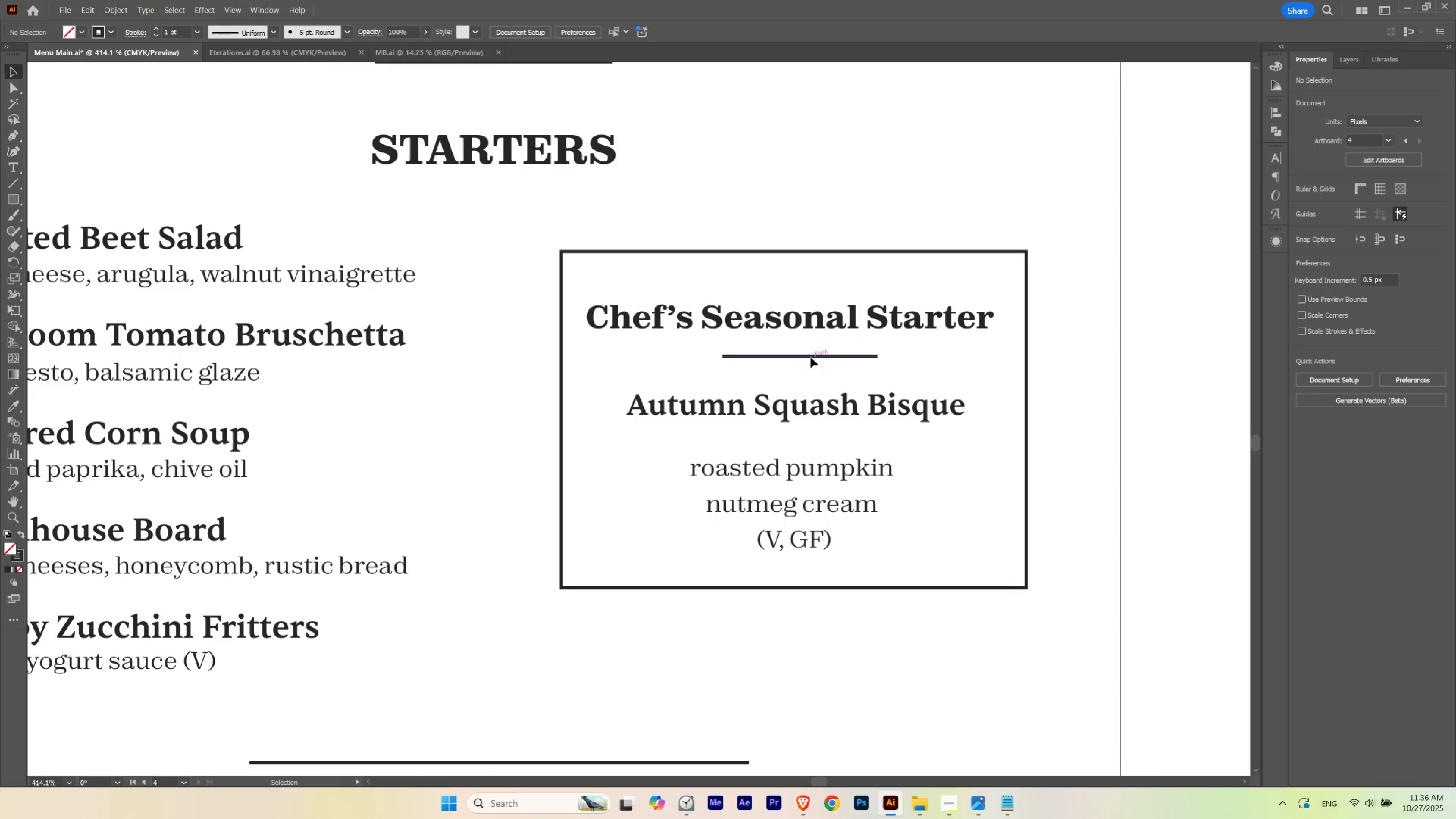 
left_click([810, 357])
 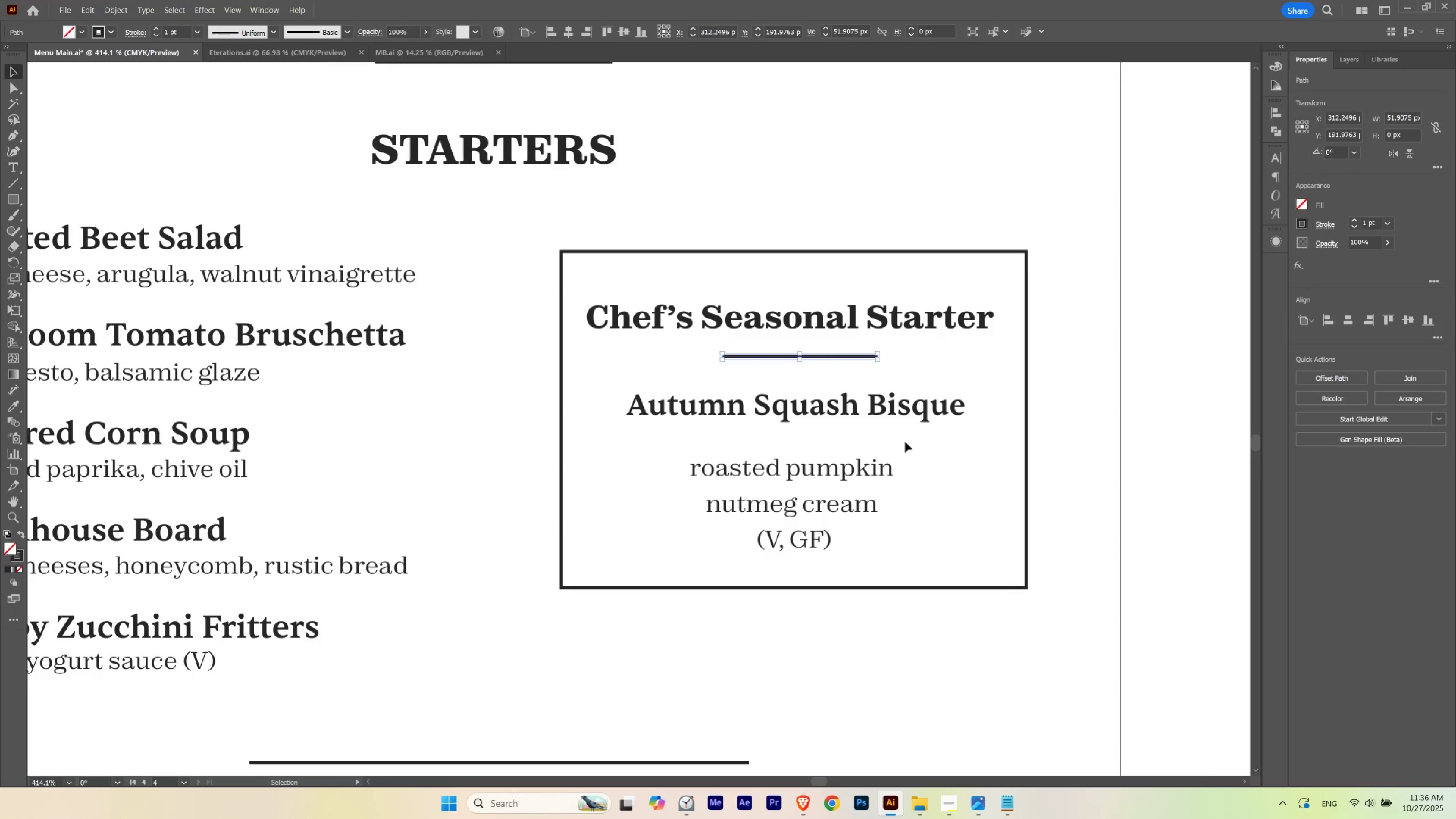 
key(Delete)
 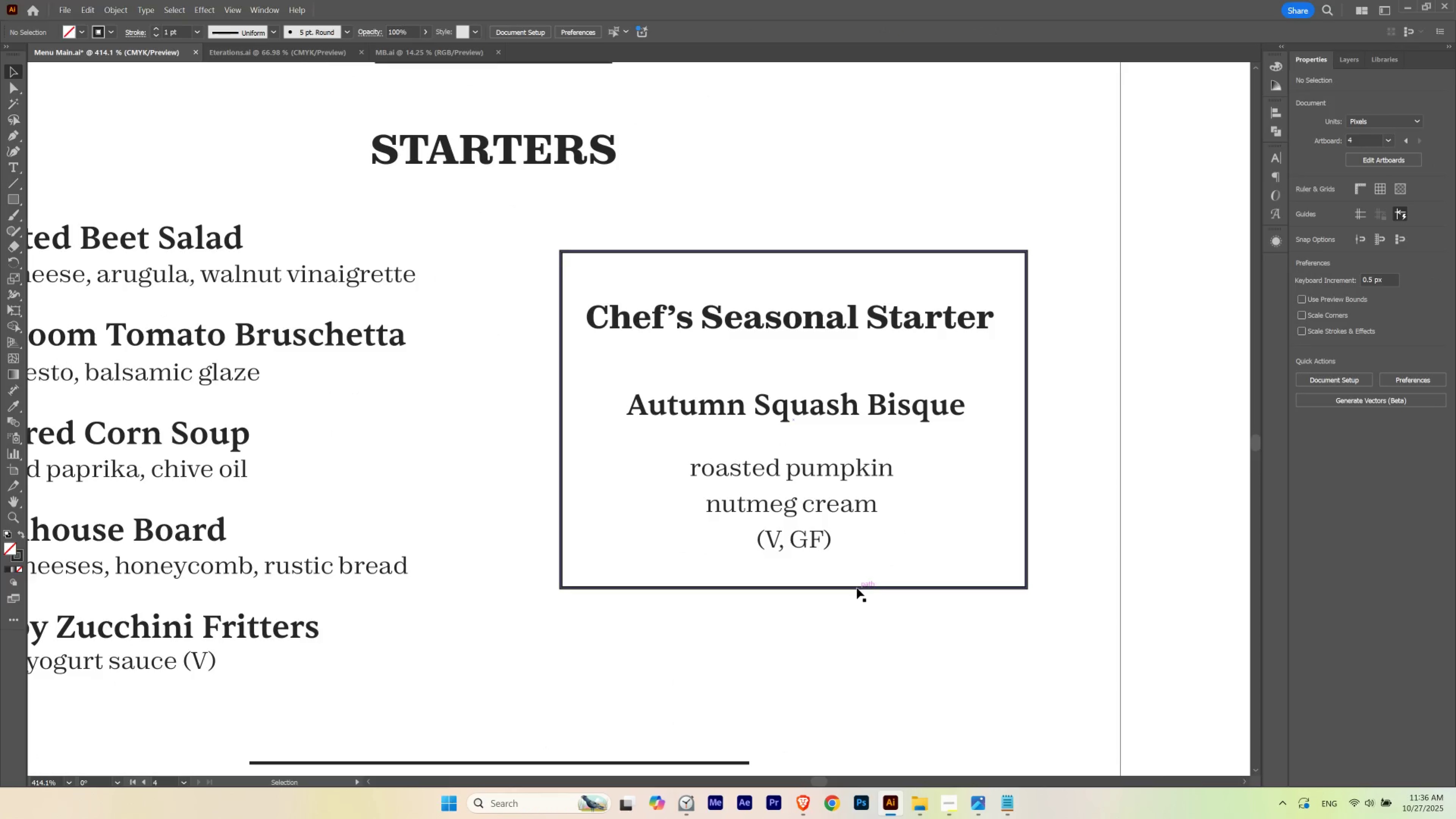 
hold_key(key=AltLeft, duration=0.45)
 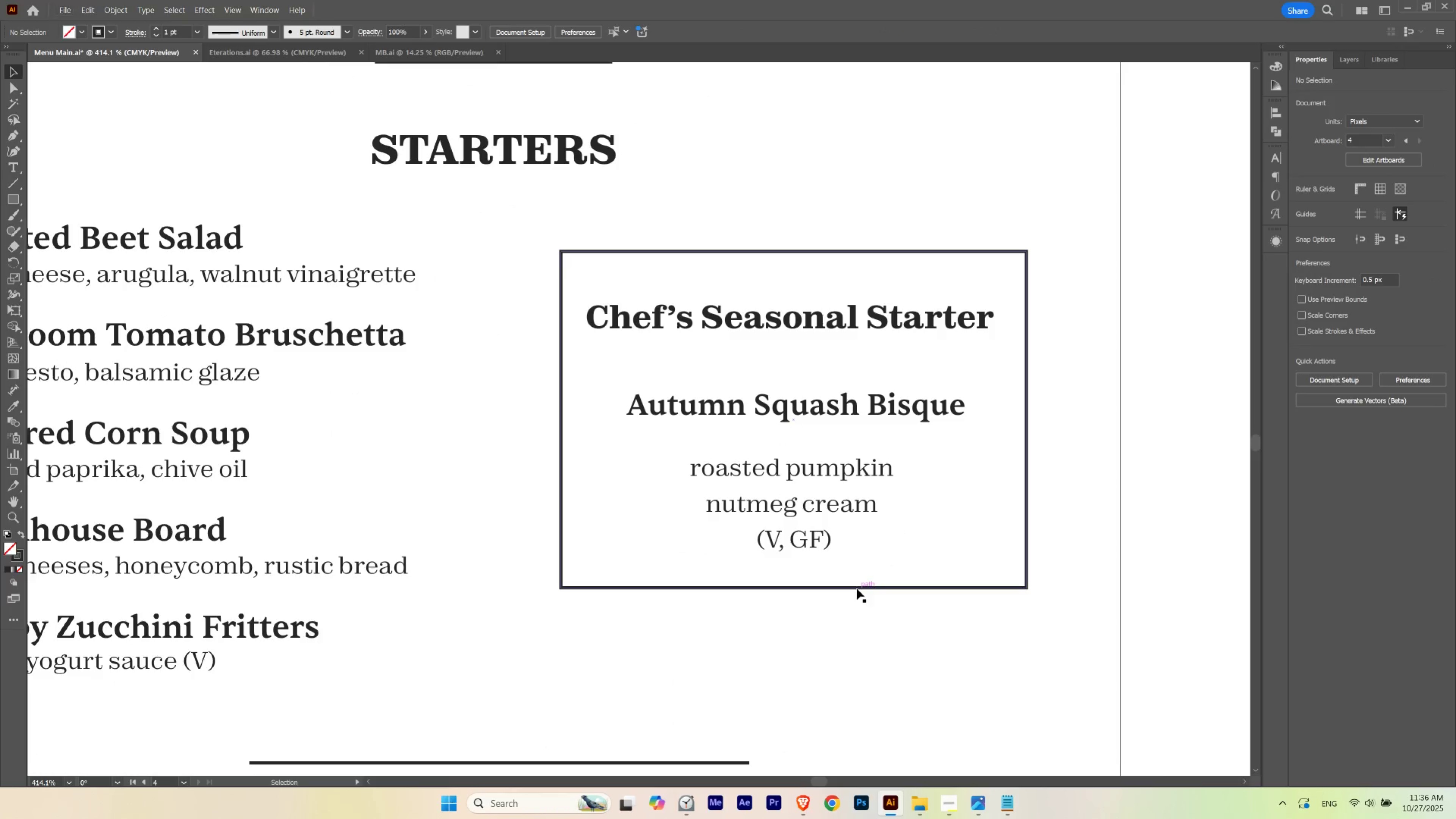 
key(Alt+AltLeft)
 